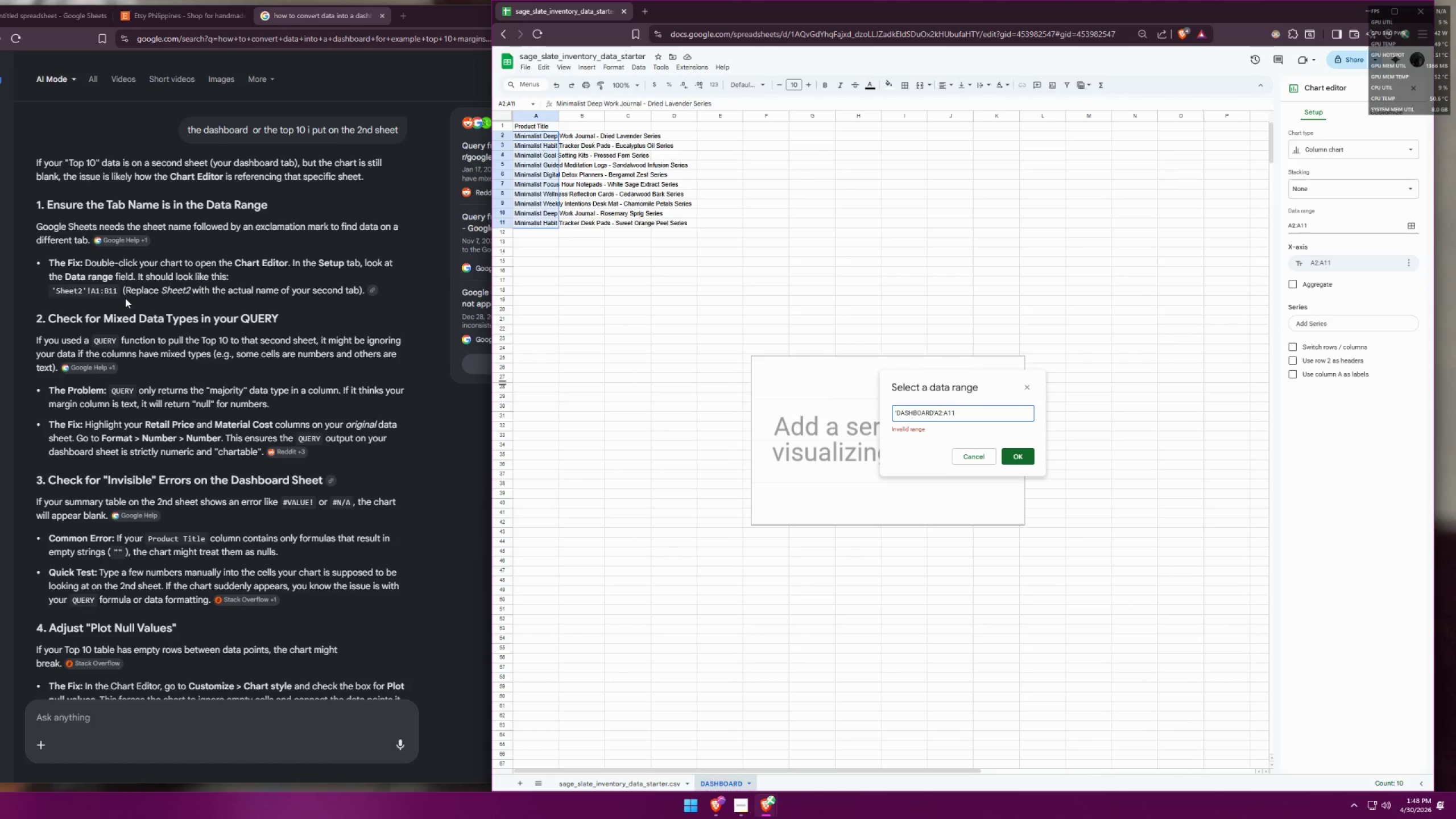 
wait(11.2)
 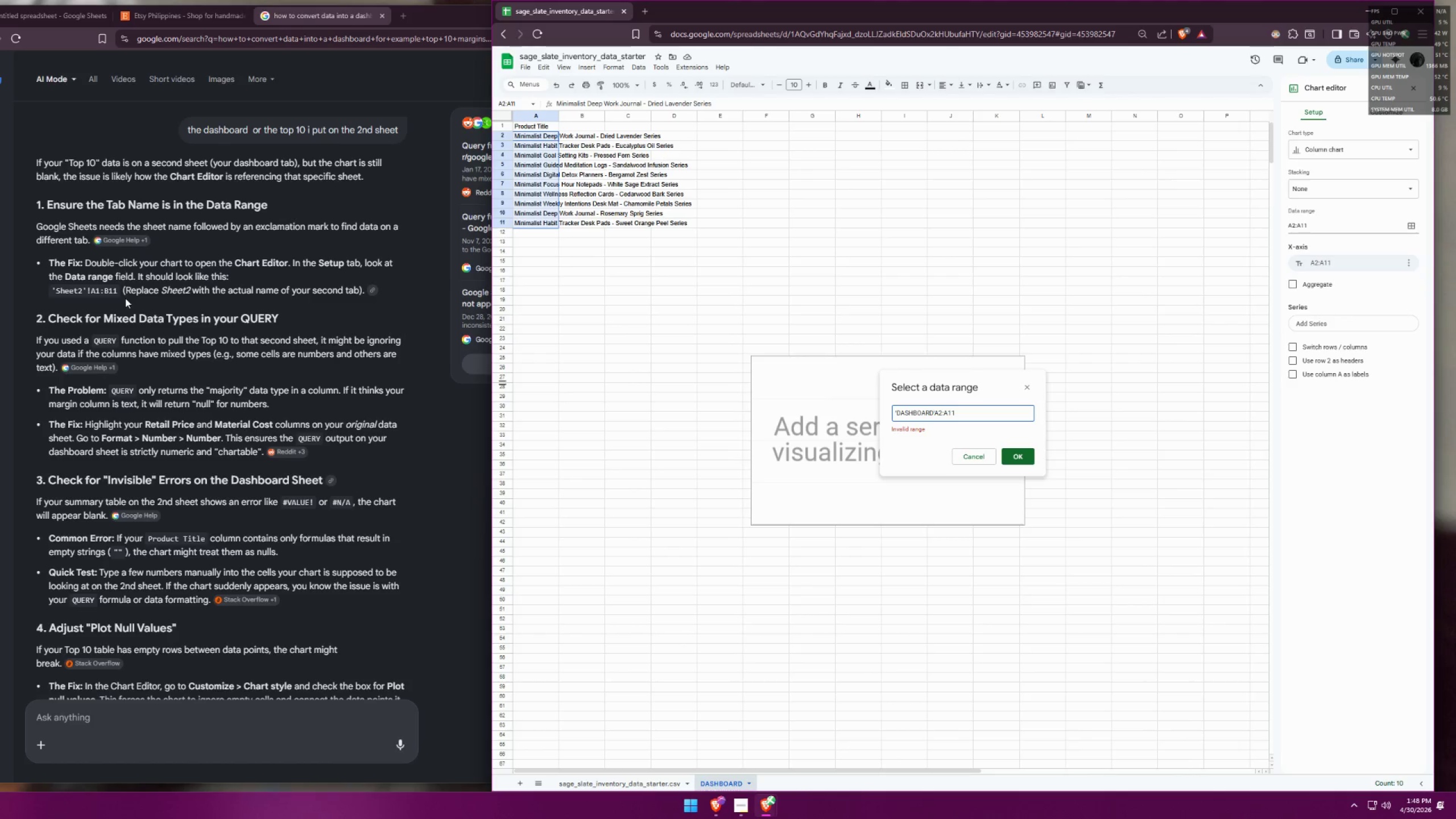 
left_click_drag(start_coordinate=[118, 292], to_coordinate=[48, 290])
 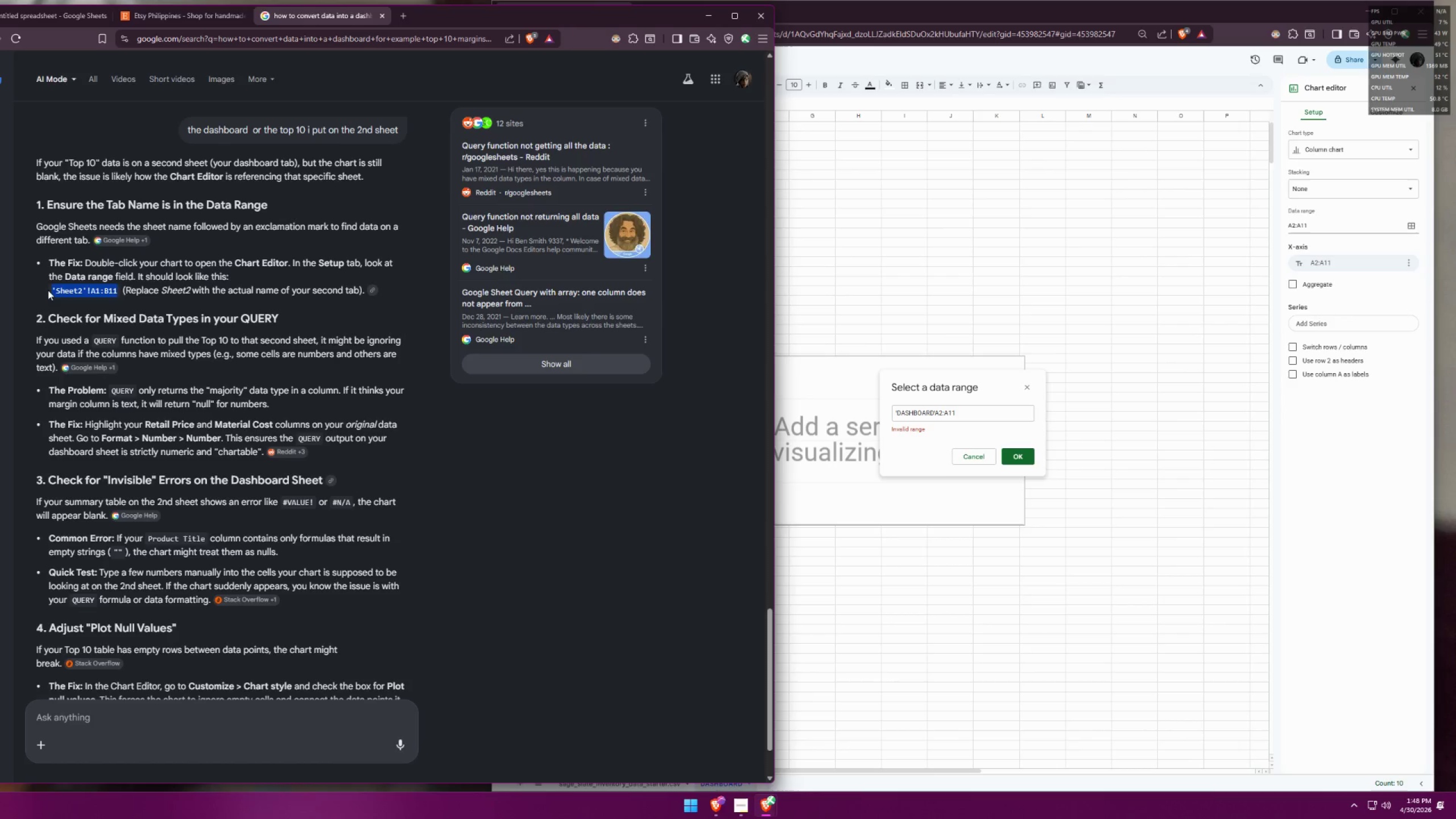 
key(Control+ControlLeft)
 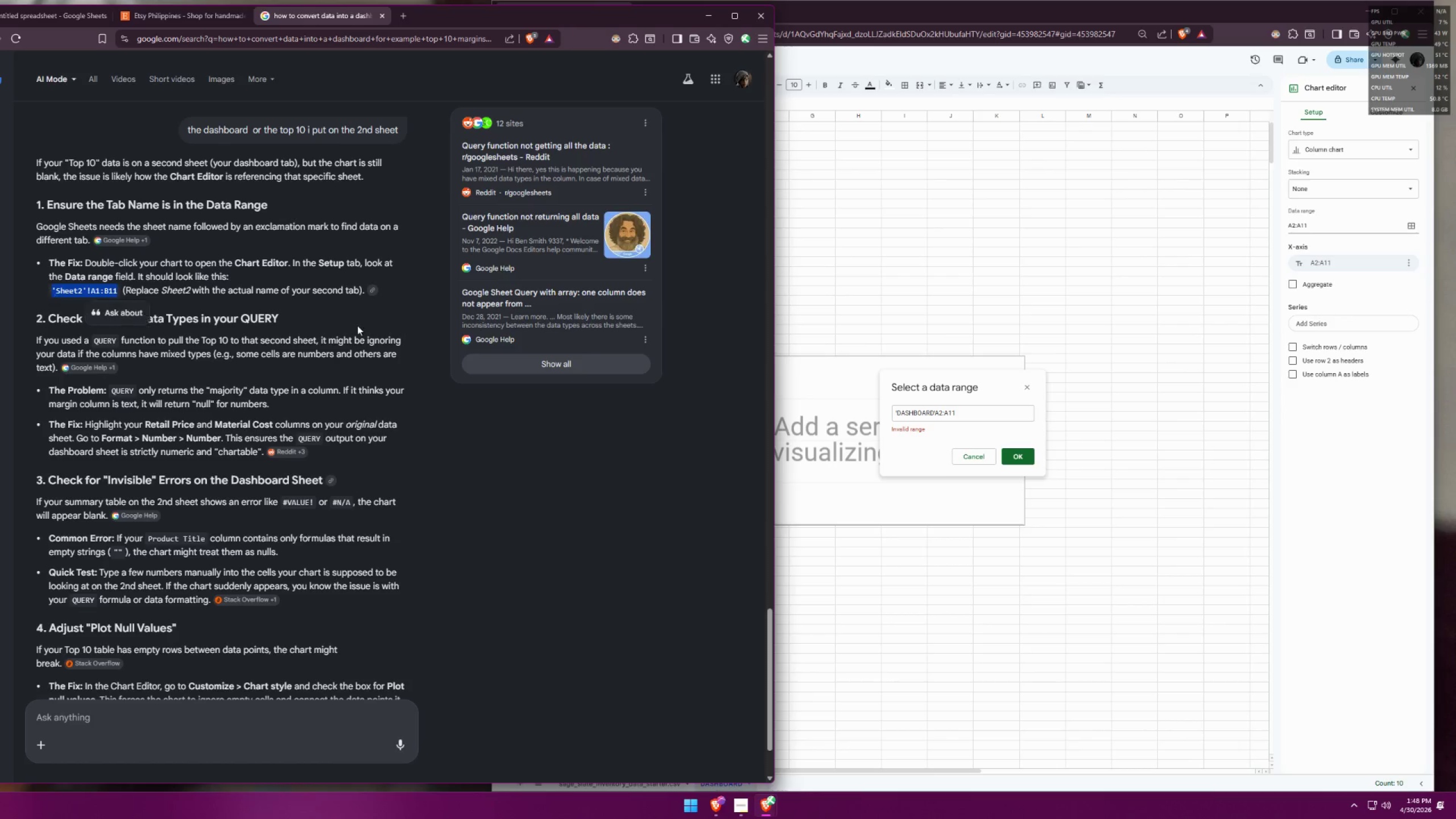 
key(Control+C)
 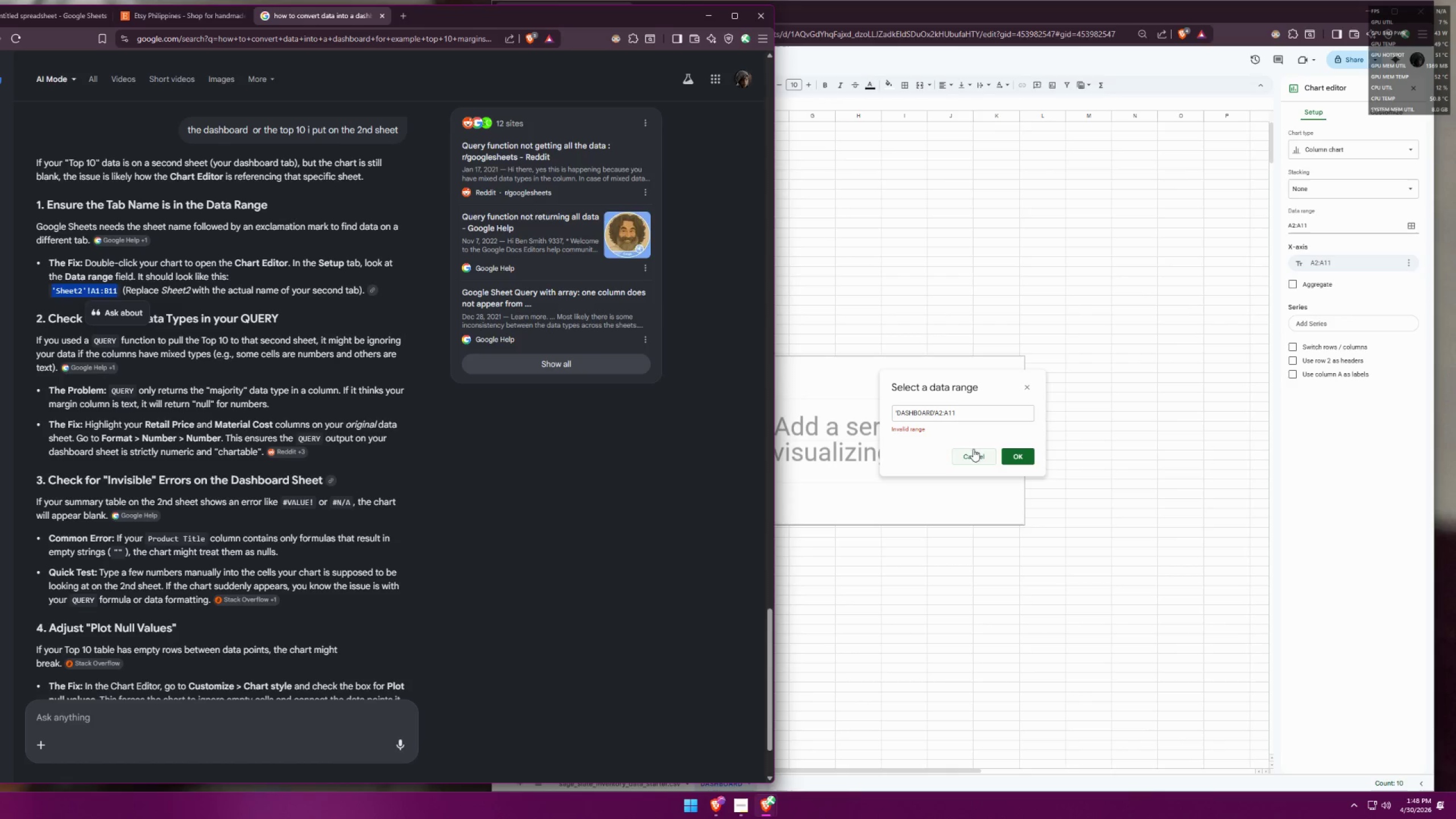 
left_click([976, 416])
 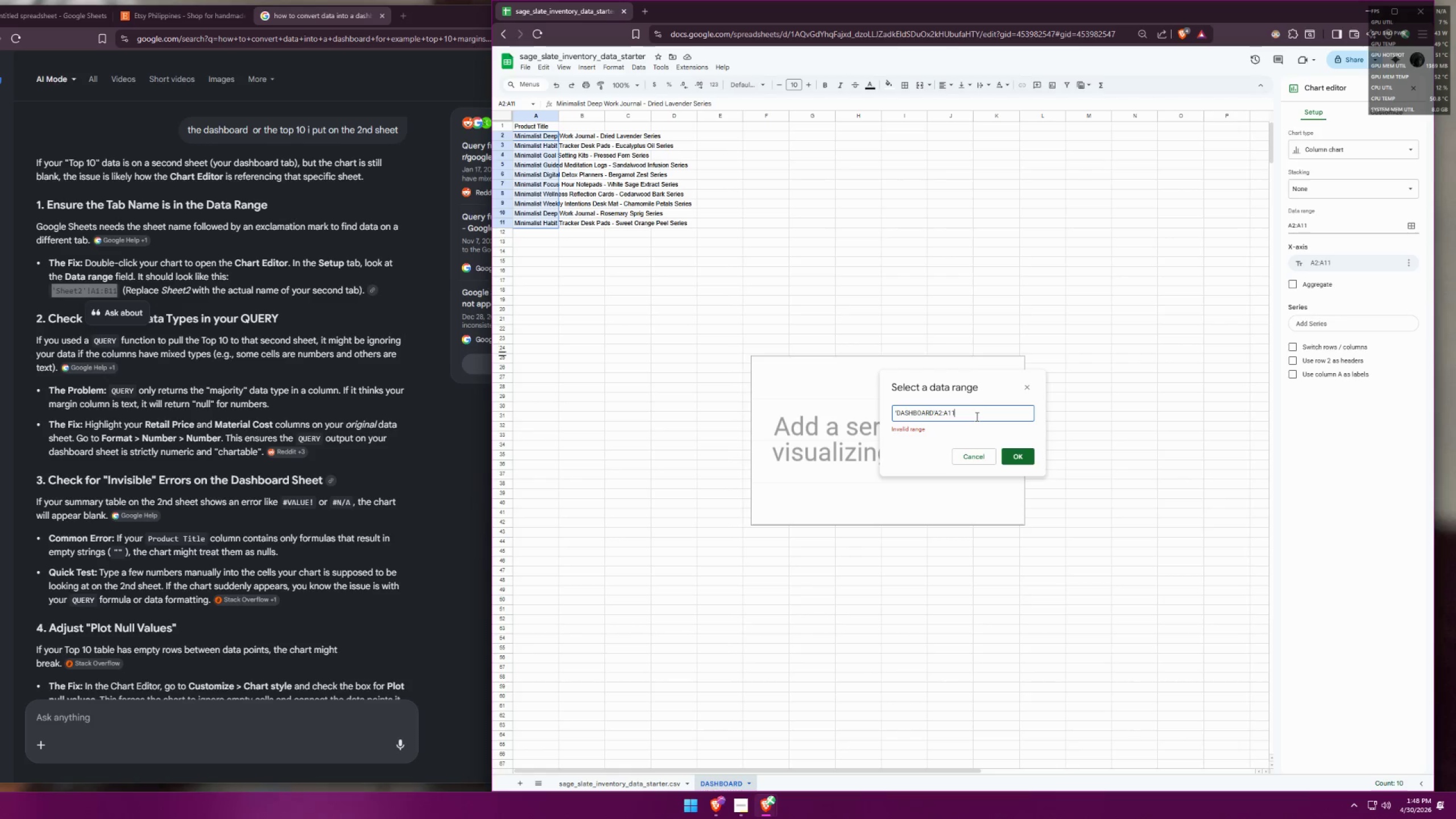 
left_click_drag(start_coordinate=[981, 412], to_coordinate=[841, 410])
 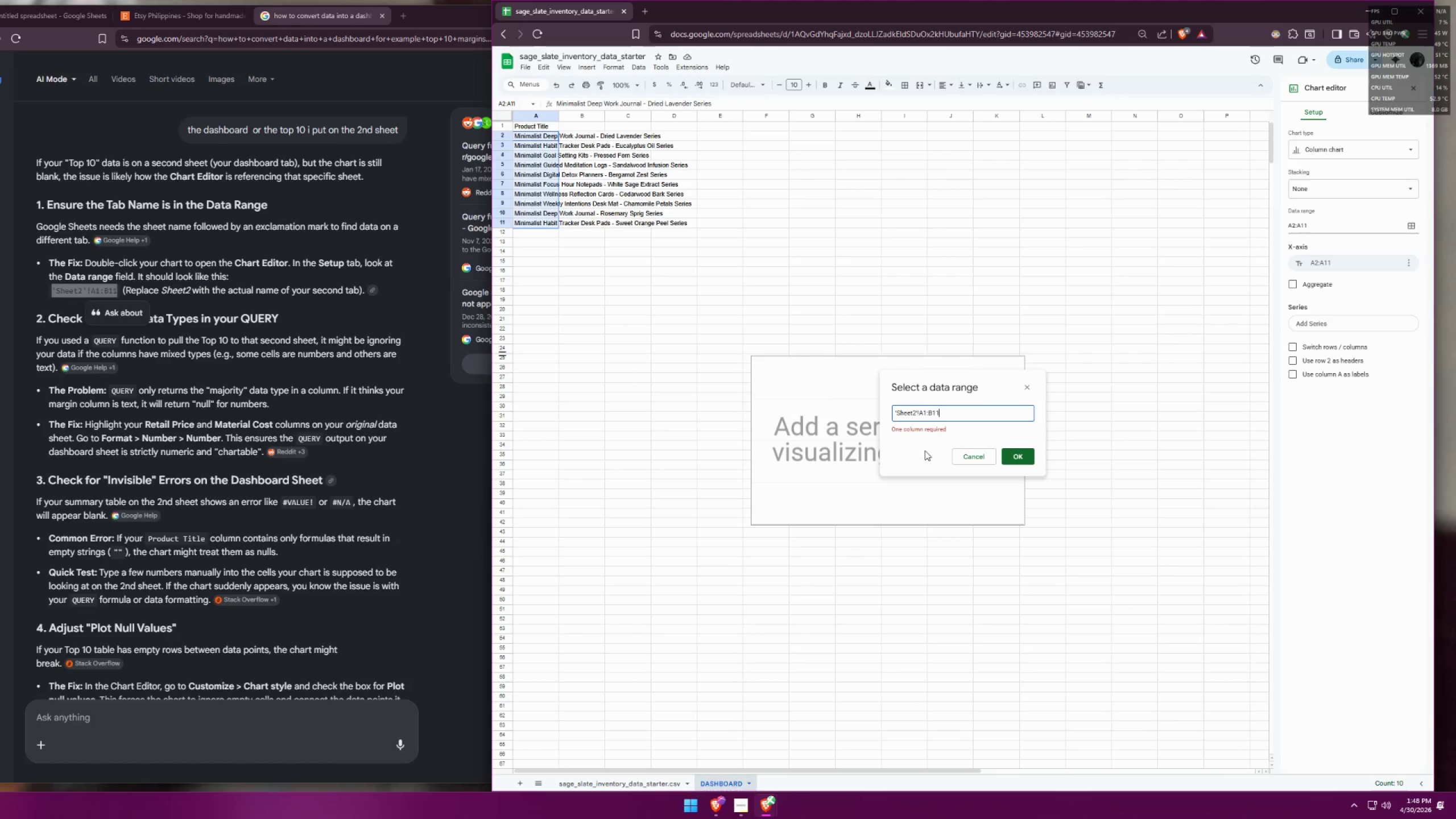 
key(Control+ControlLeft)
 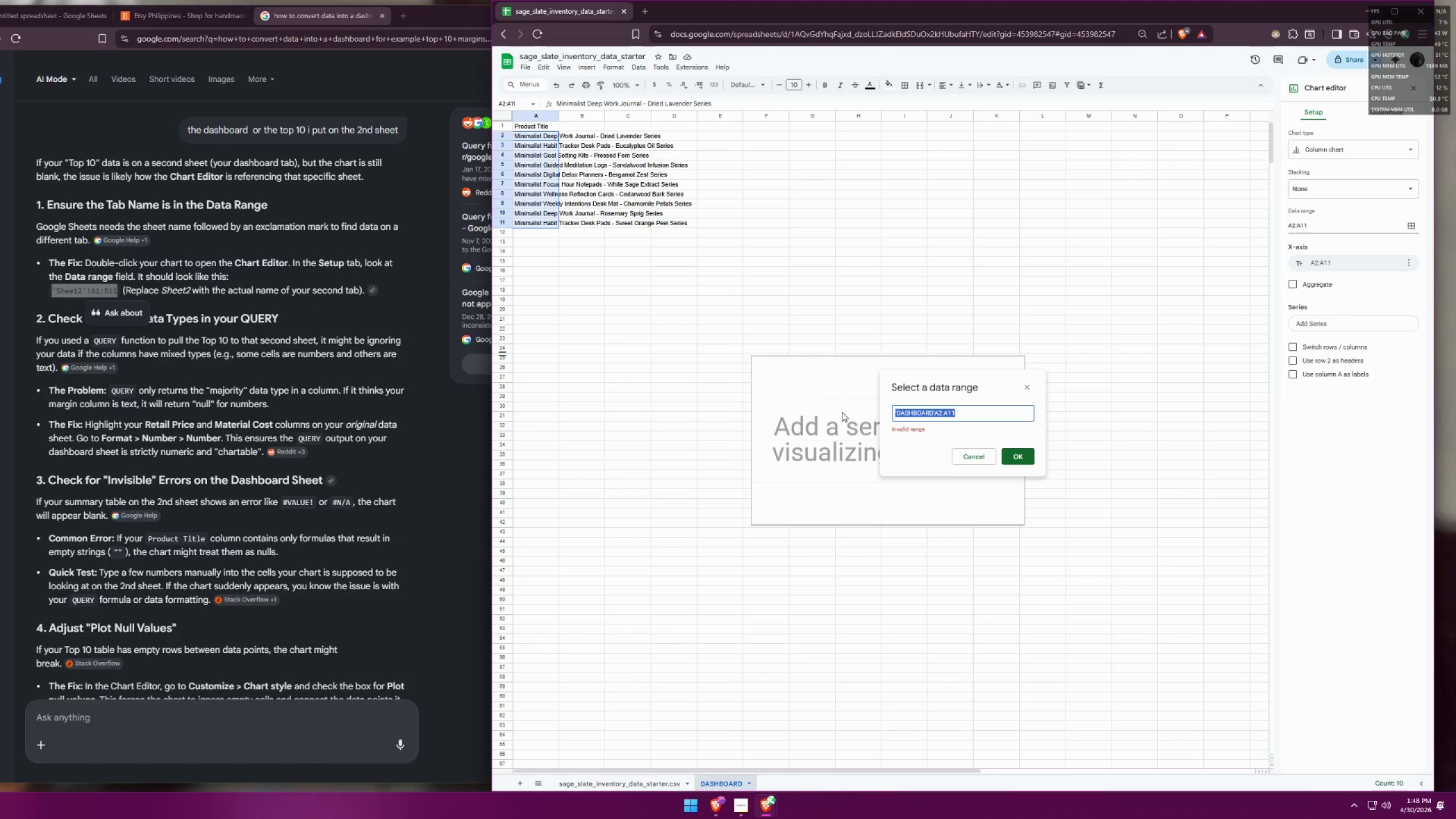 
key(Control+V)
 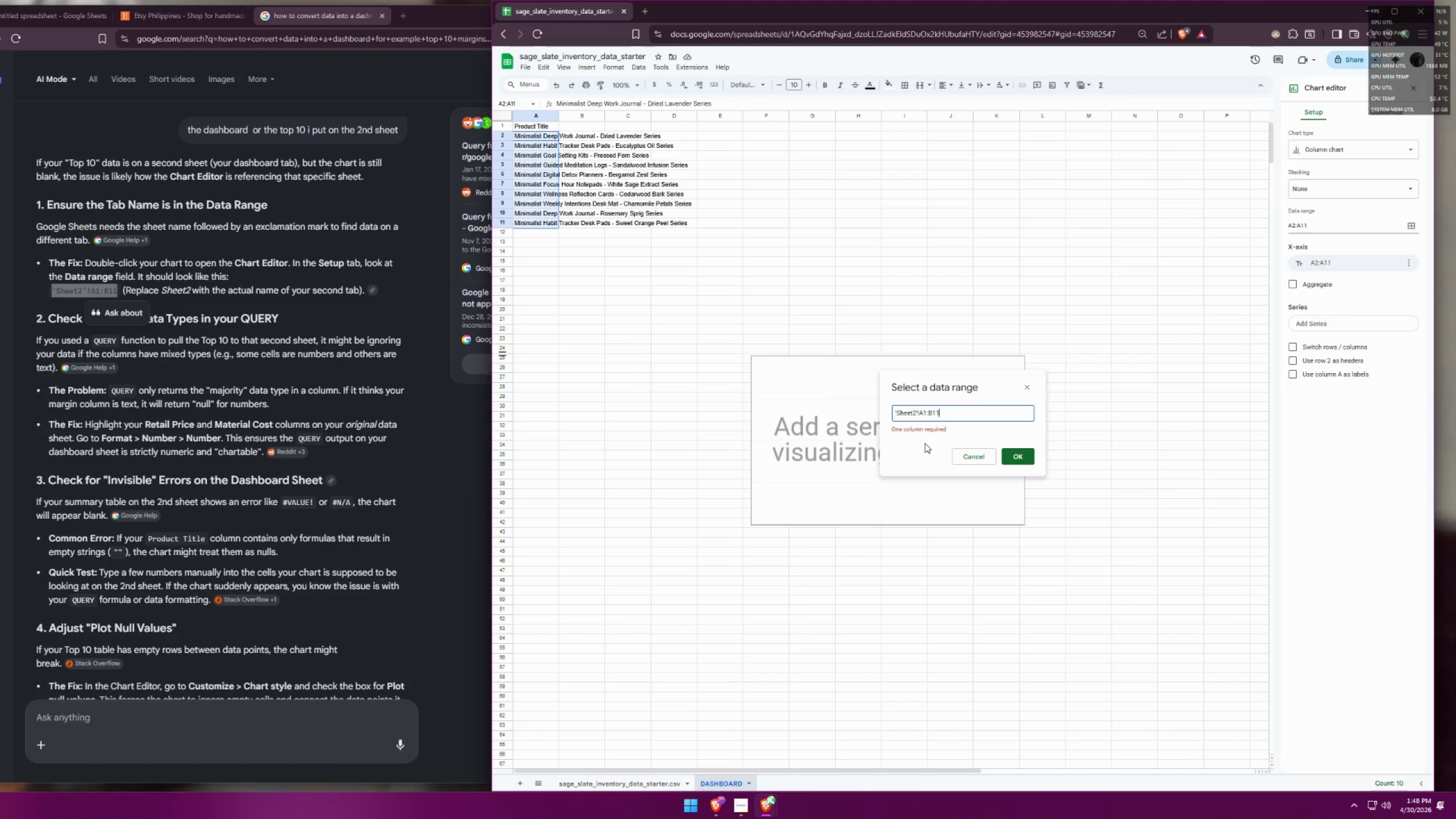 
left_click_drag(start_coordinate=[915, 415], to_coordinate=[897, 412])
 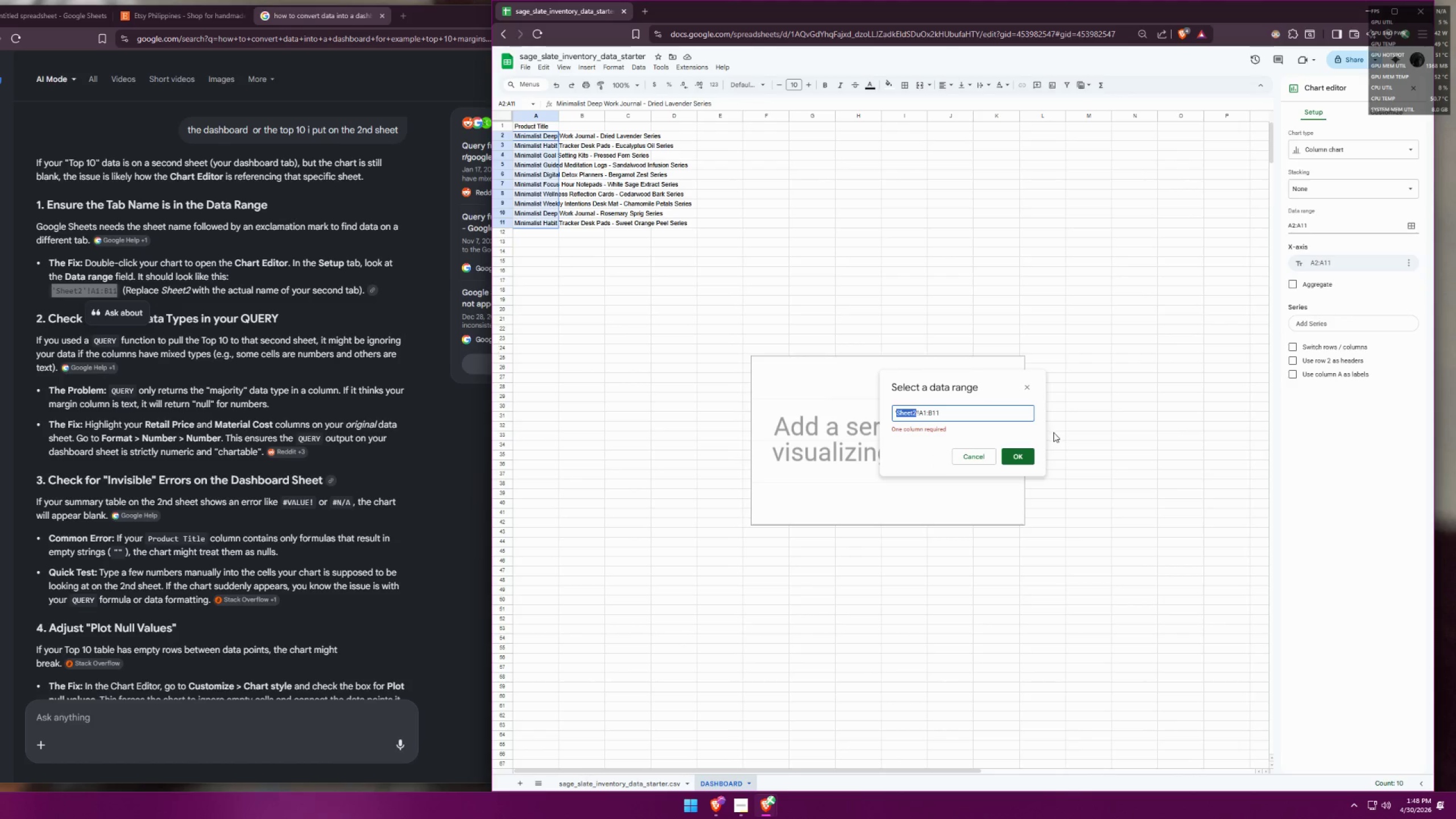 
type(DASGV)
key(Backspace)
key(Backspace)
type(HBOARD)
 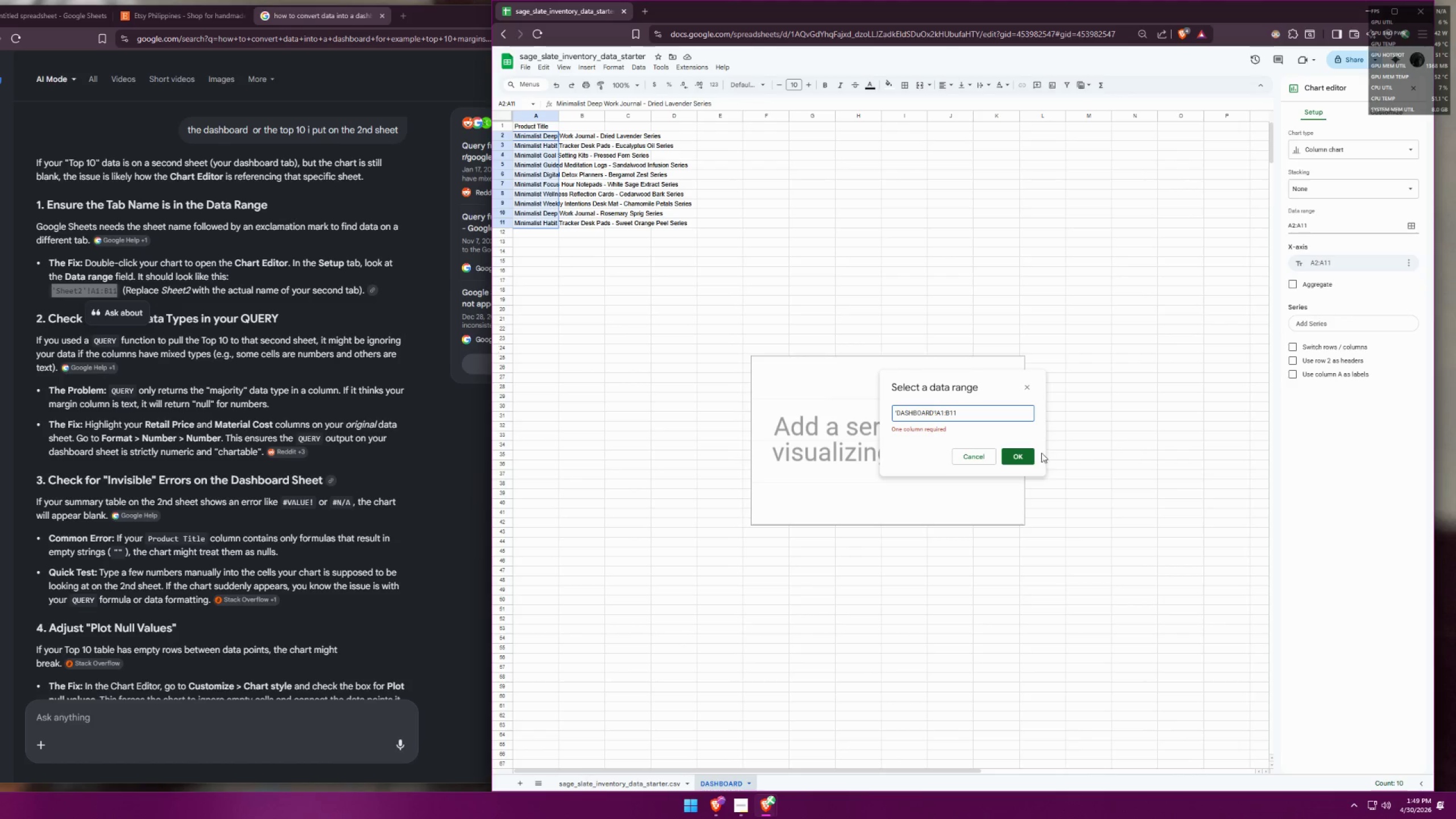 
left_click([1023, 452])
 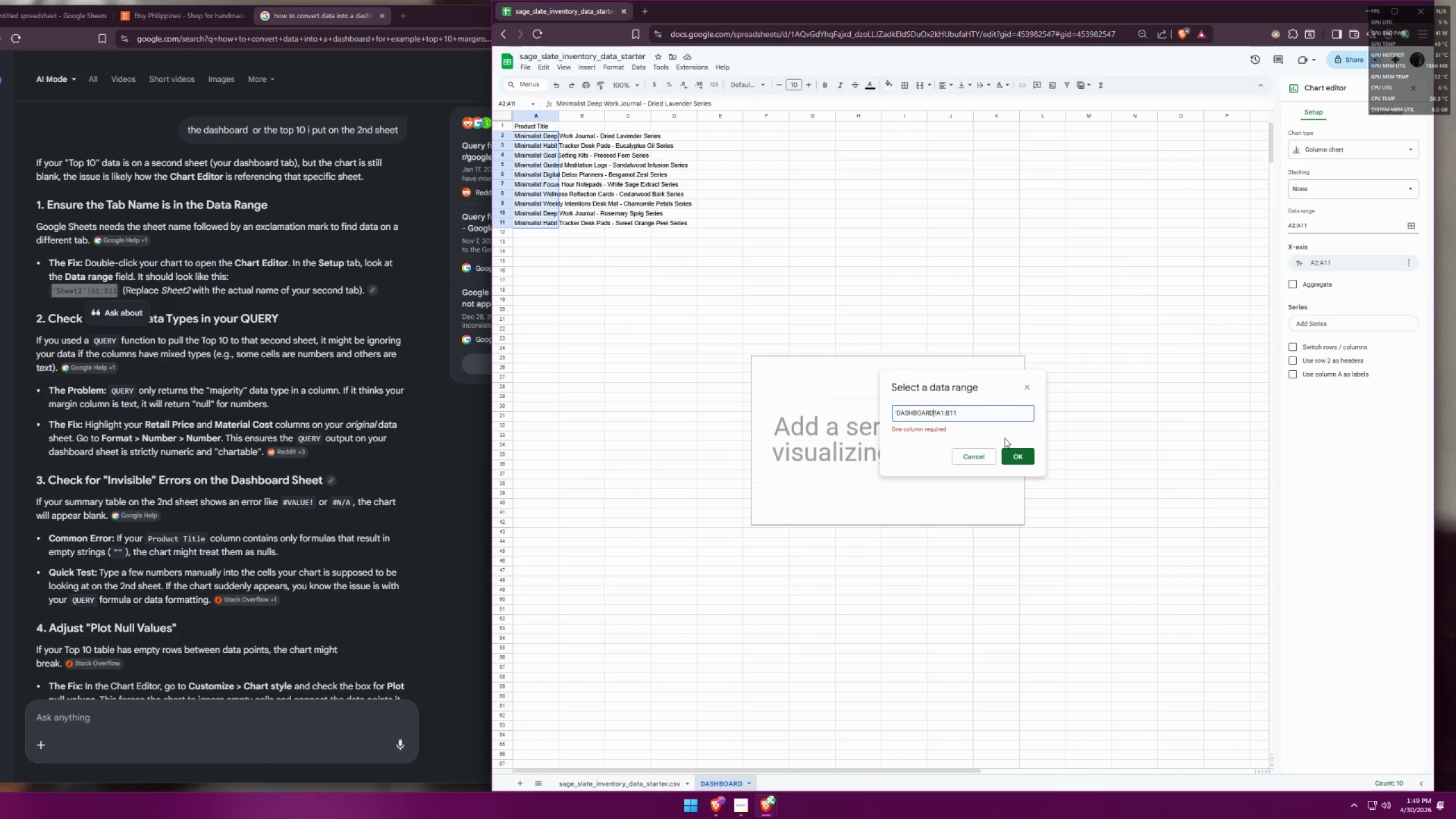 
left_click_drag(start_coordinate=[975, 417], to_coordinate=[949, 407])
 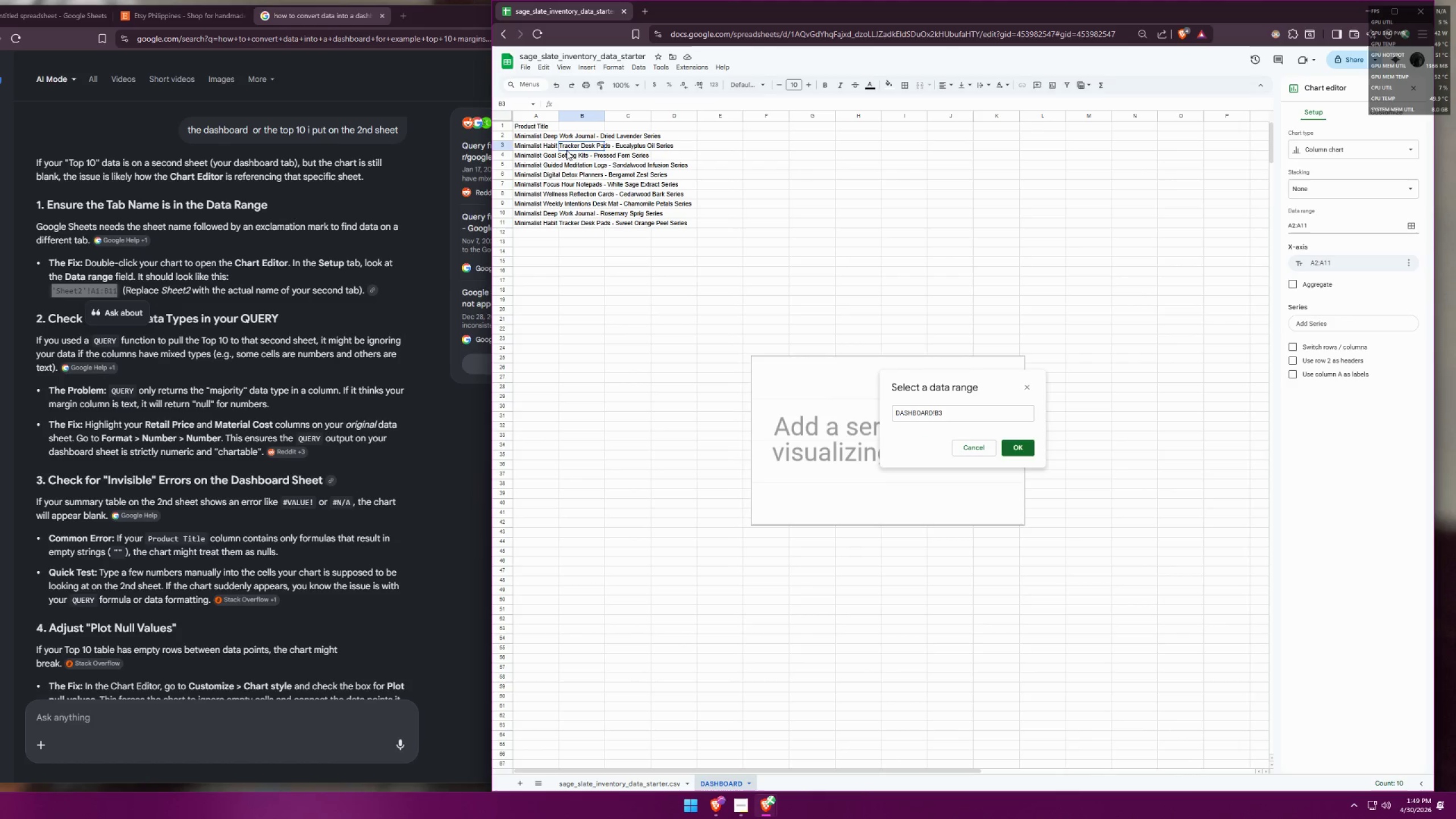 
double_click([578, 135])
 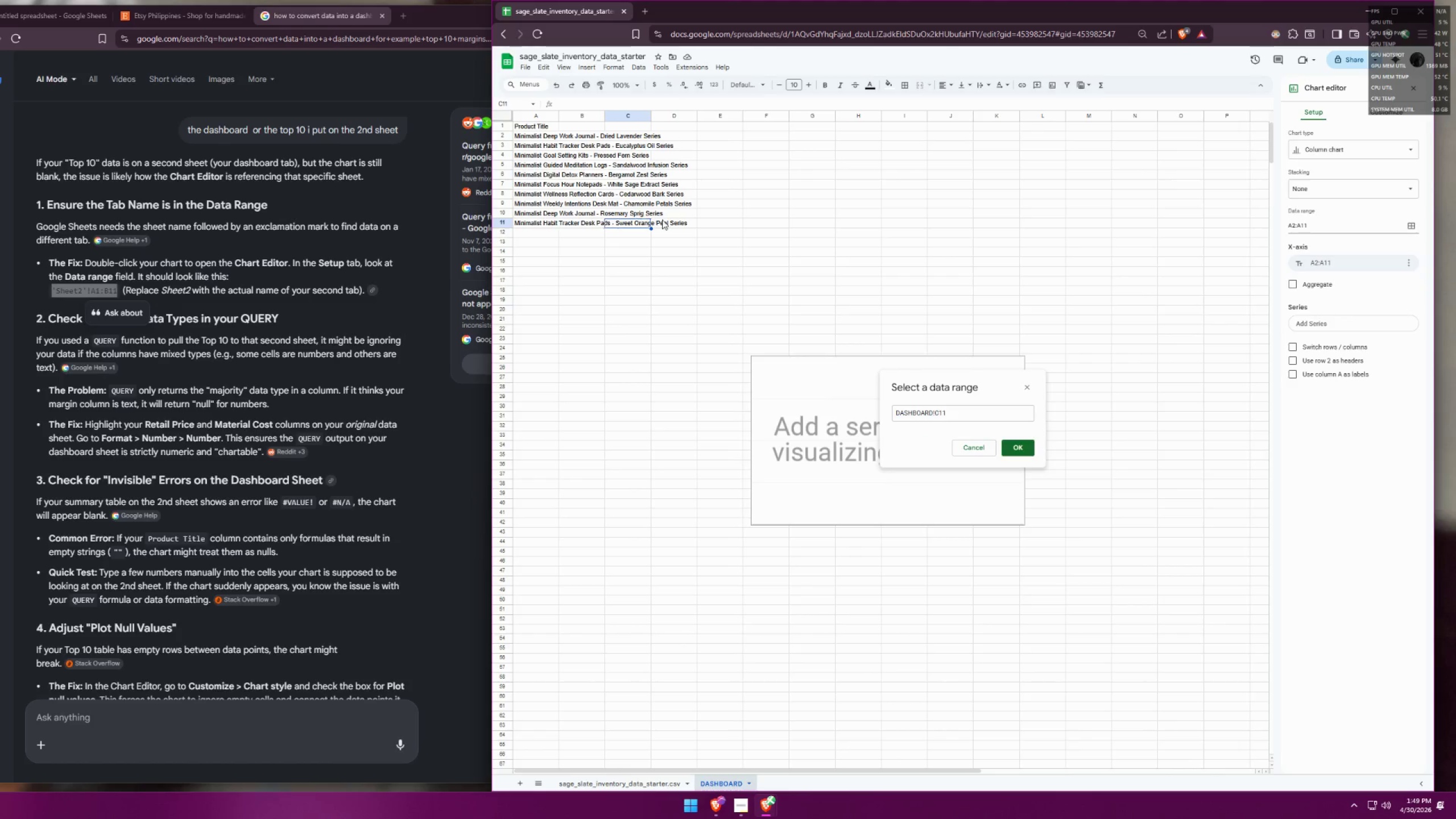 
left_click_drag(start_coordinate=[582, 216], to_coordinate=[504, 133])
 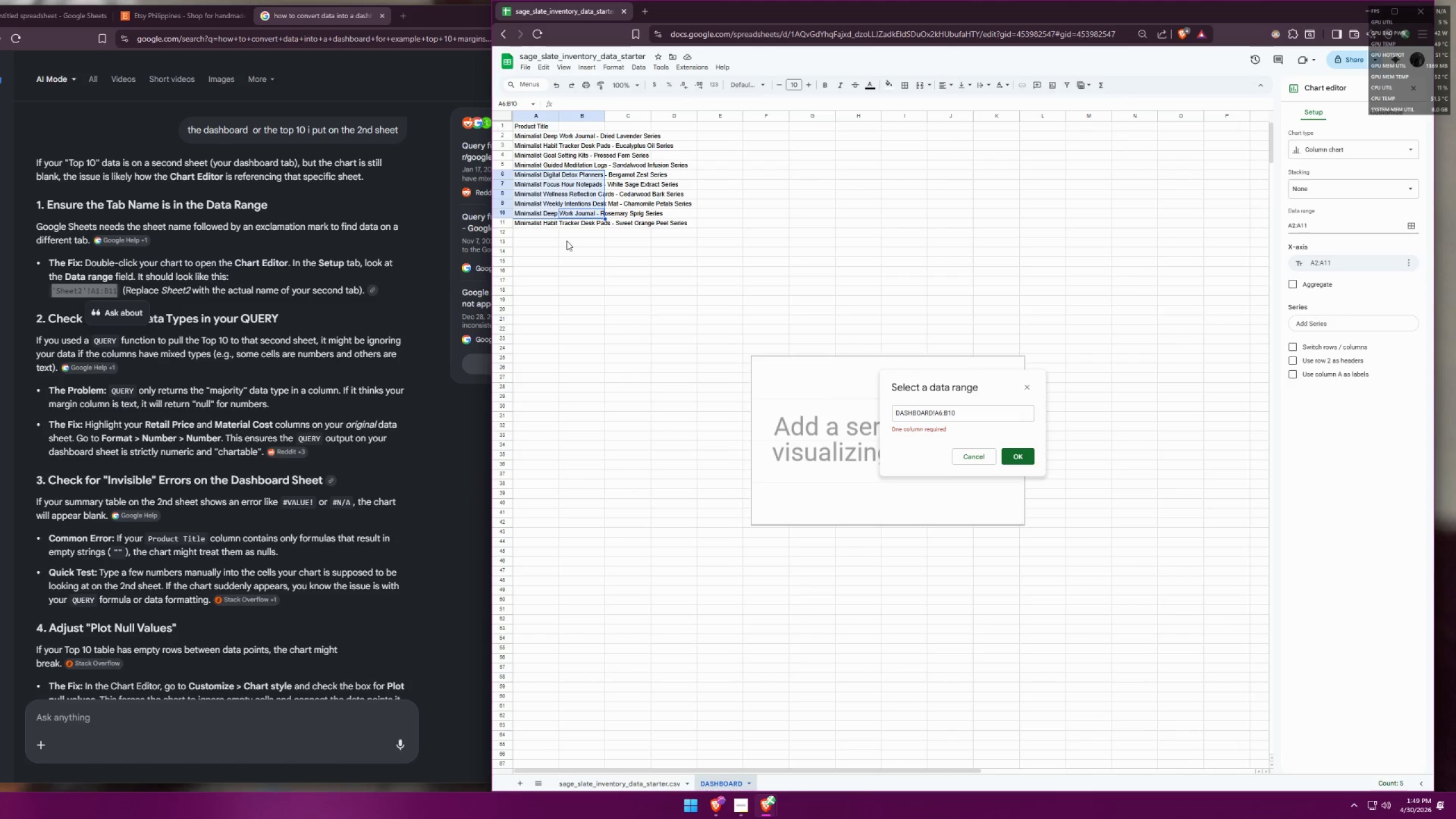 
left_click([578, 260])
 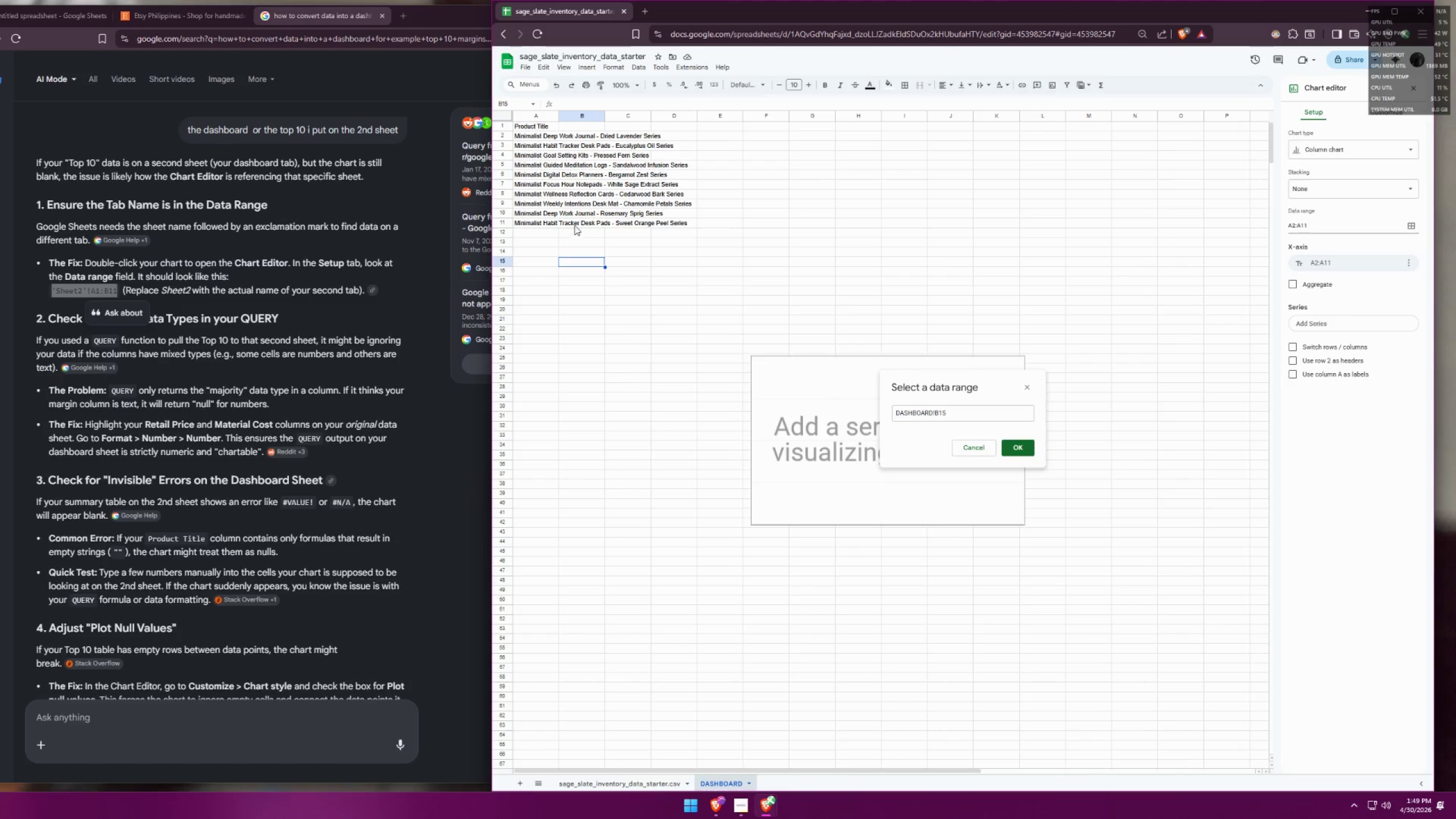 
left_click_drag(start_coordinate=[575, 222], to_coordinate=[521, 137])
 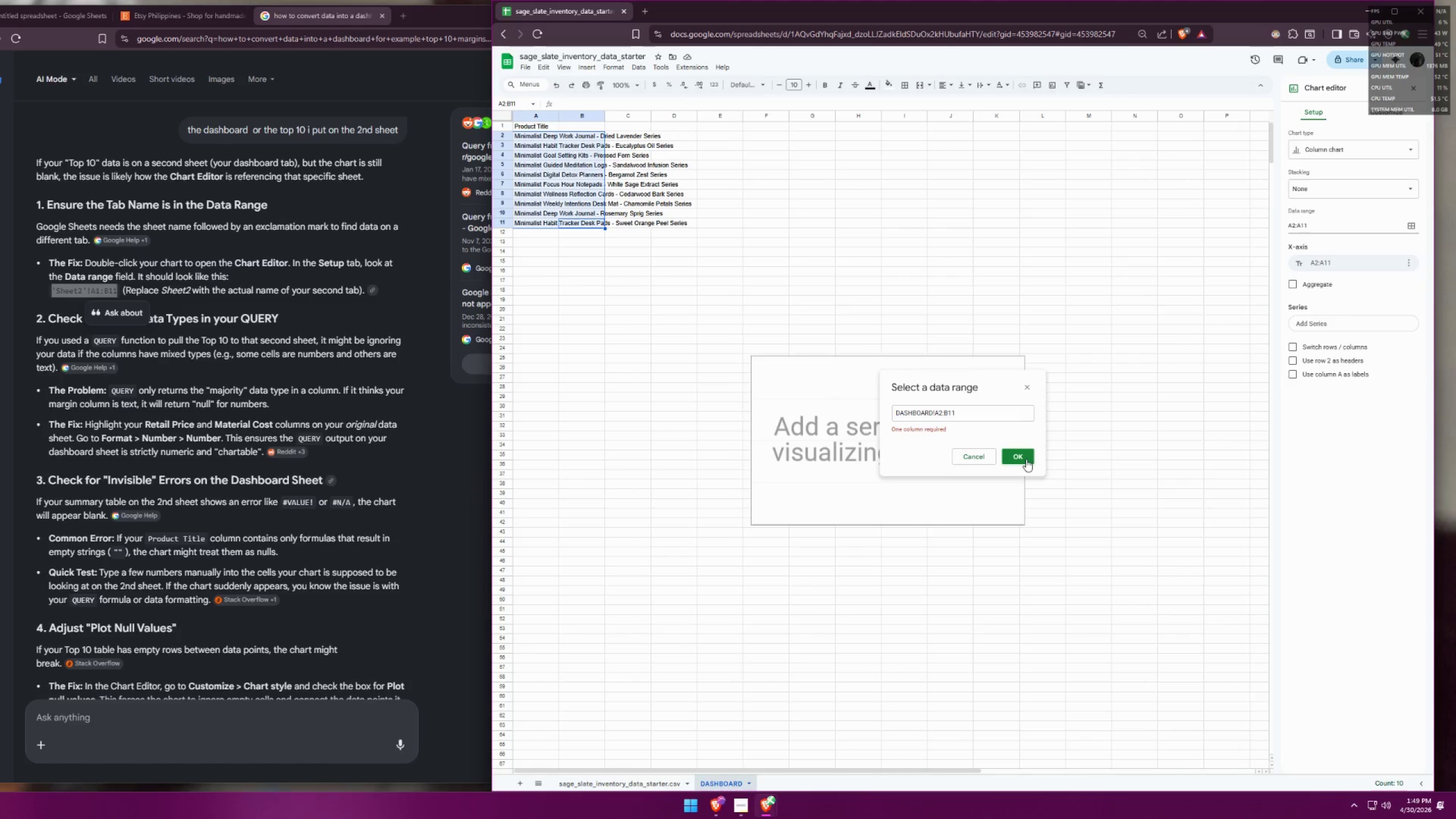 
left_click([1023, 457])
 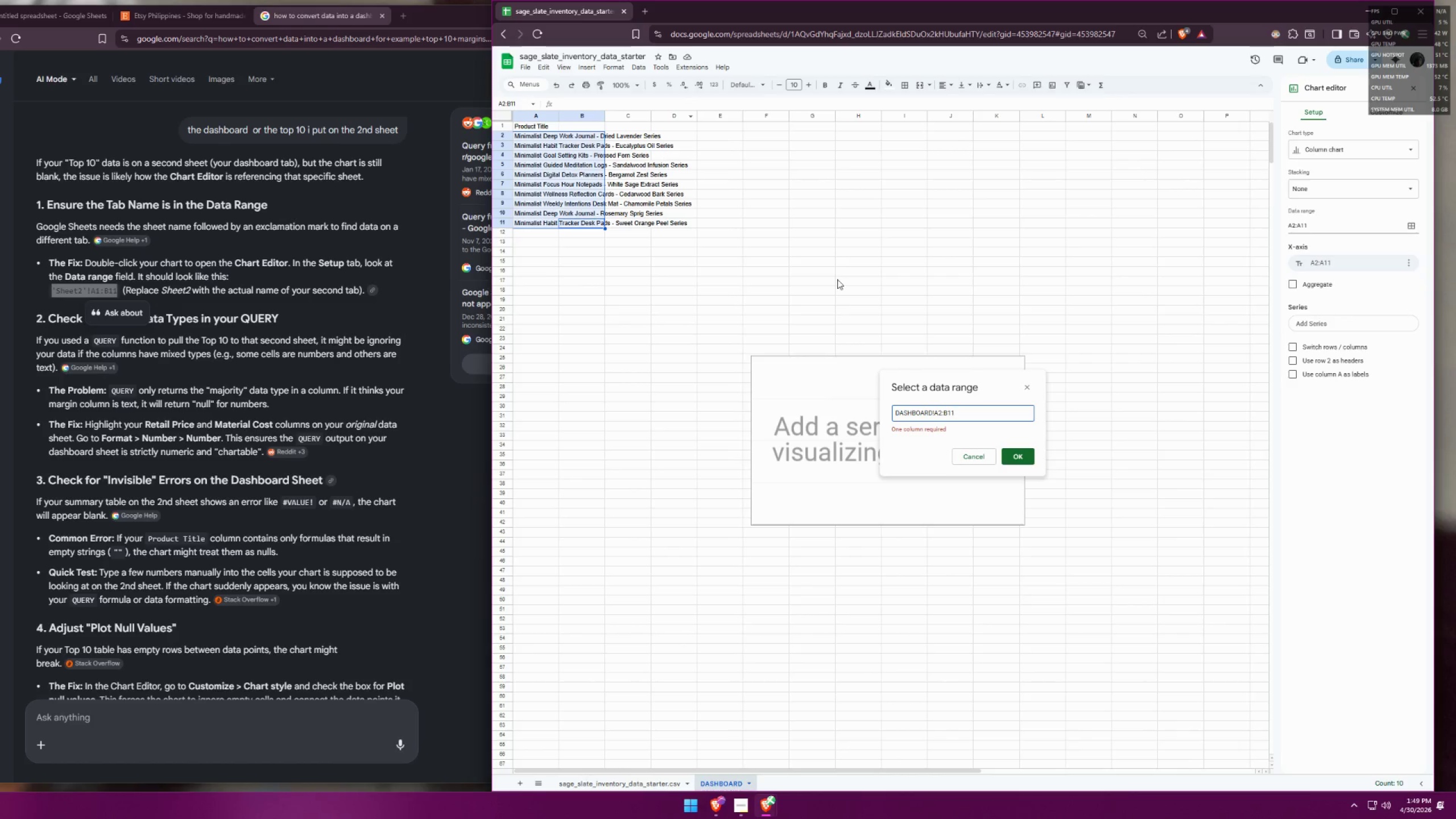 
wait(5.09)
 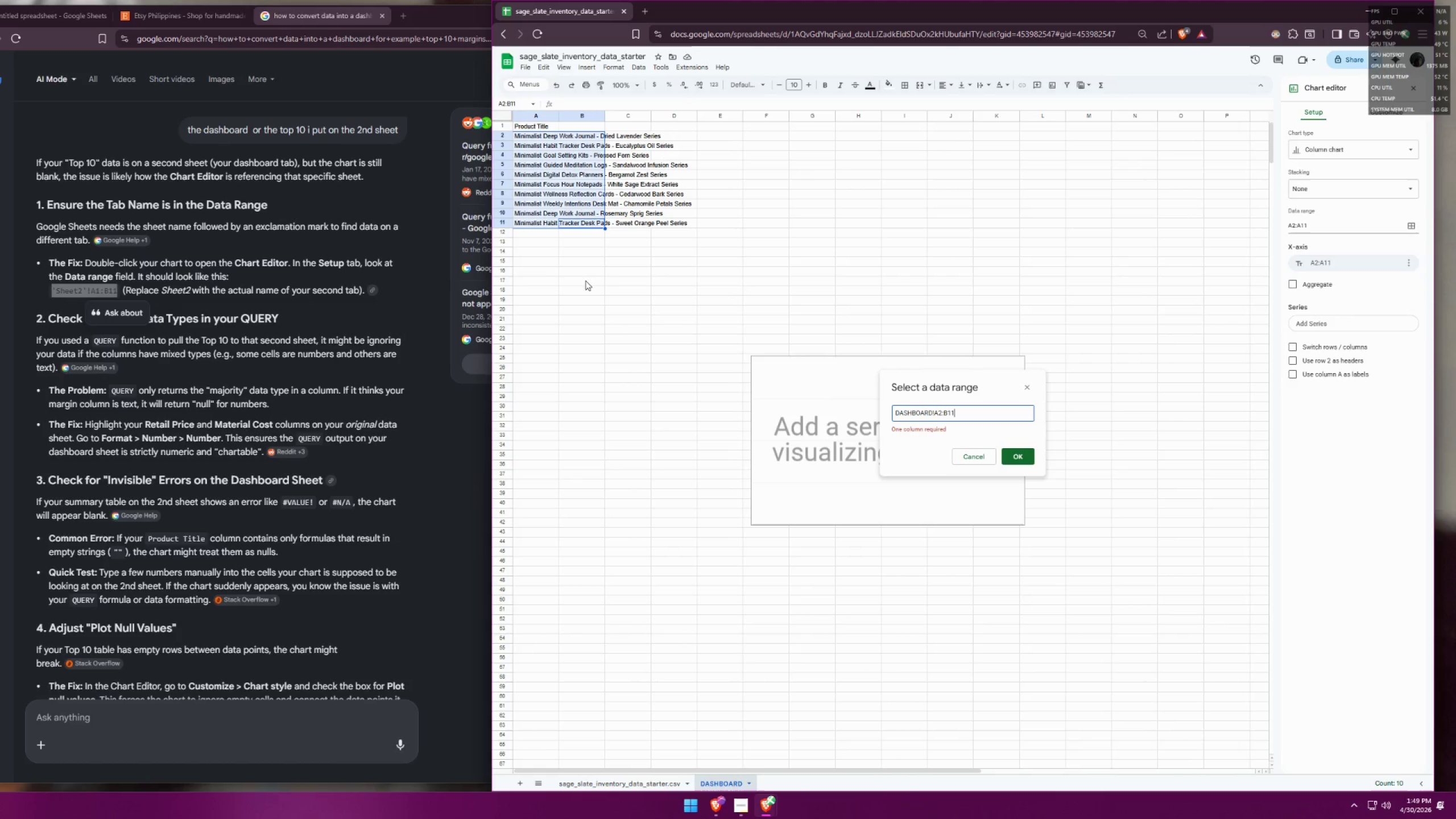 
double_click([858, 262])
 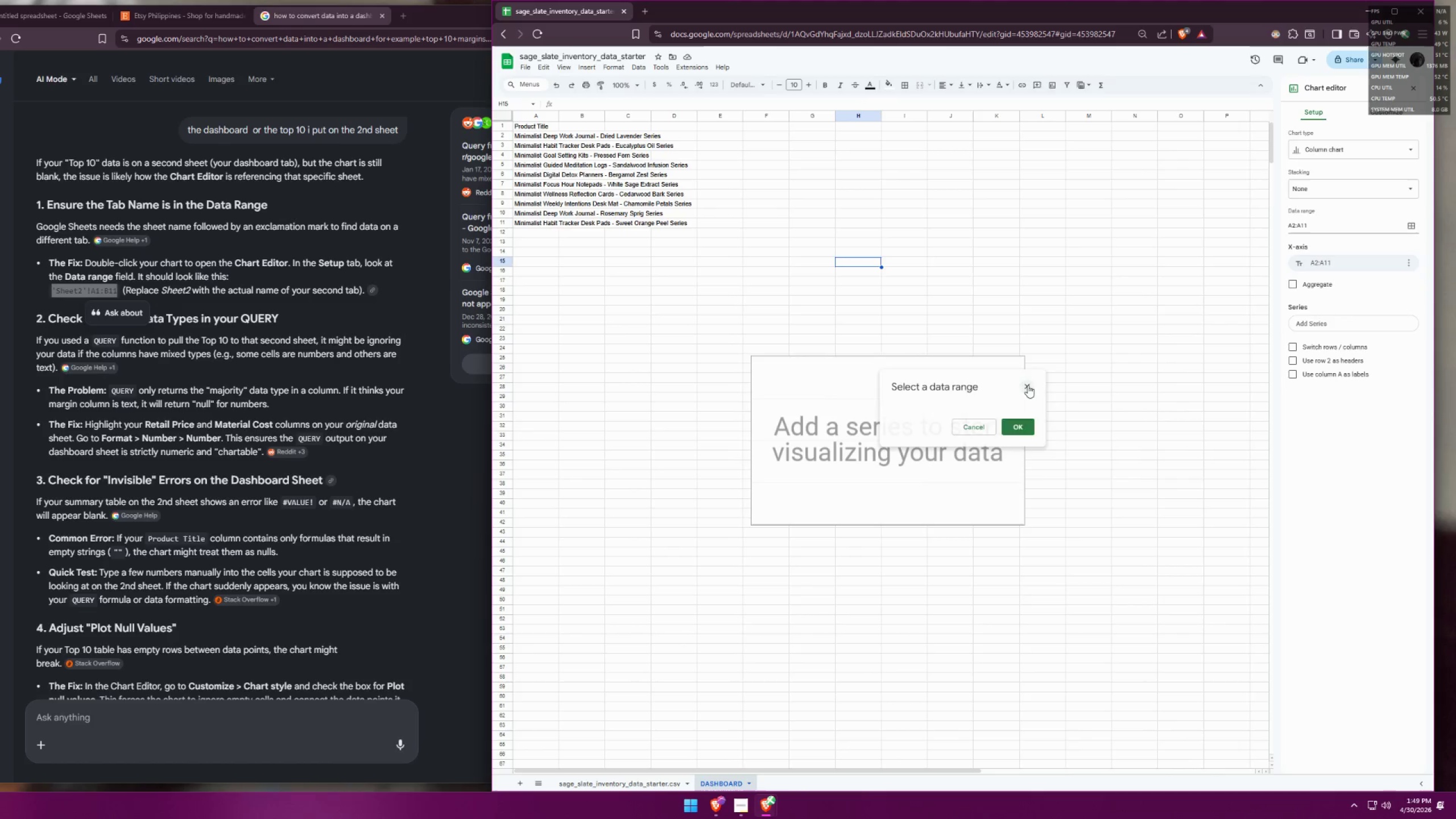 
double_click([810, 305])
 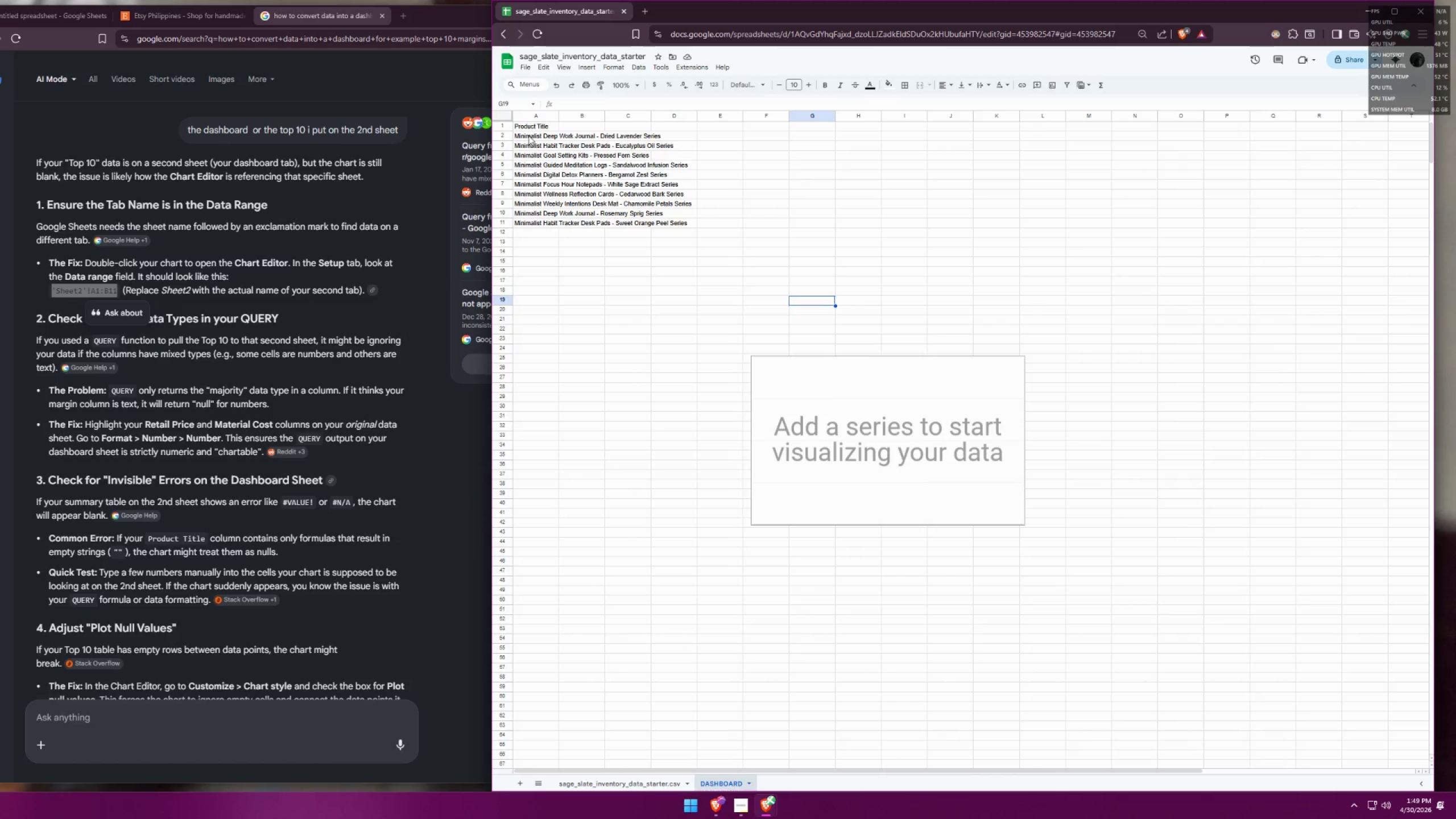 
double_click([528, 135])
 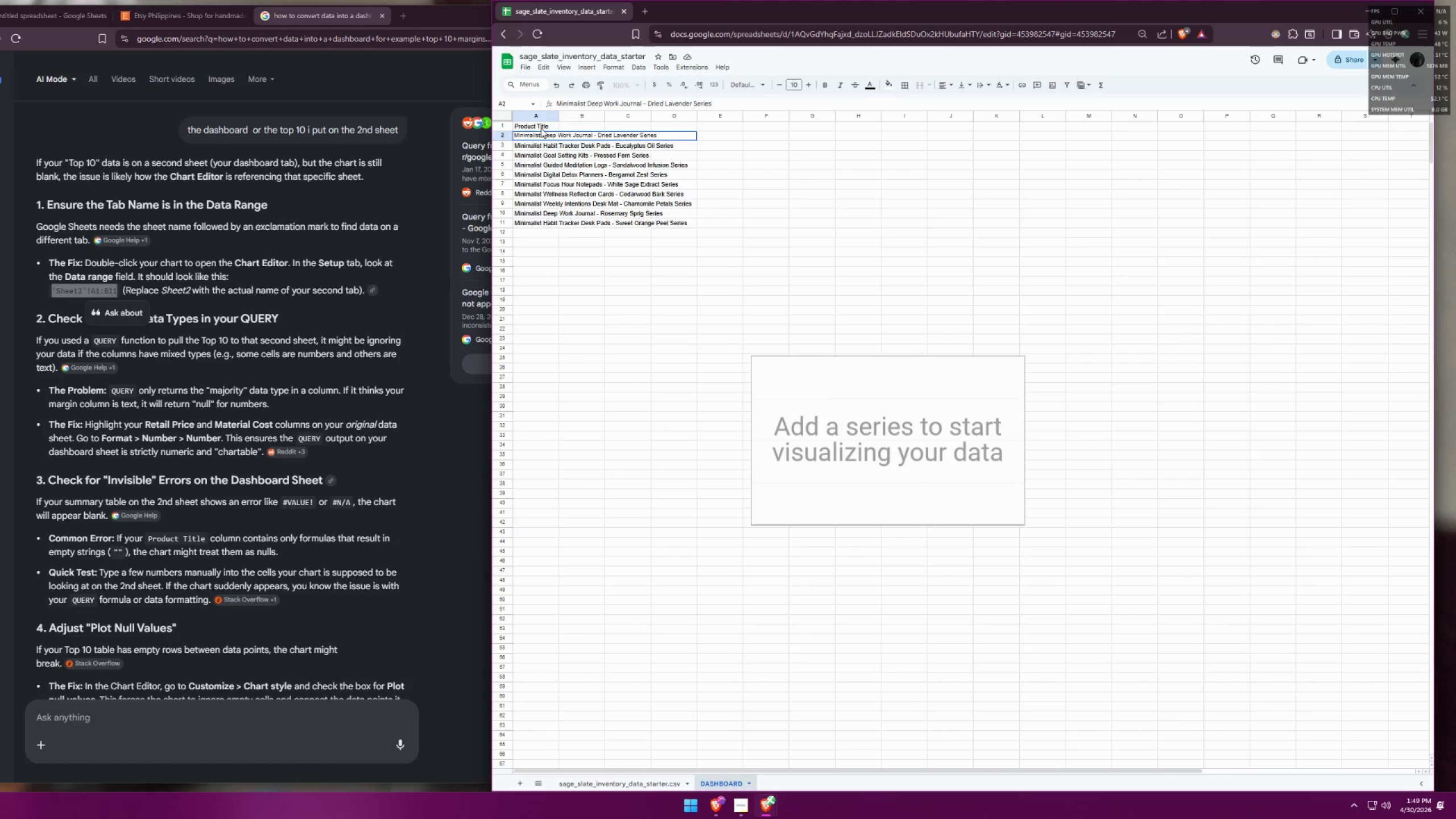 
double_click([544, 126])
 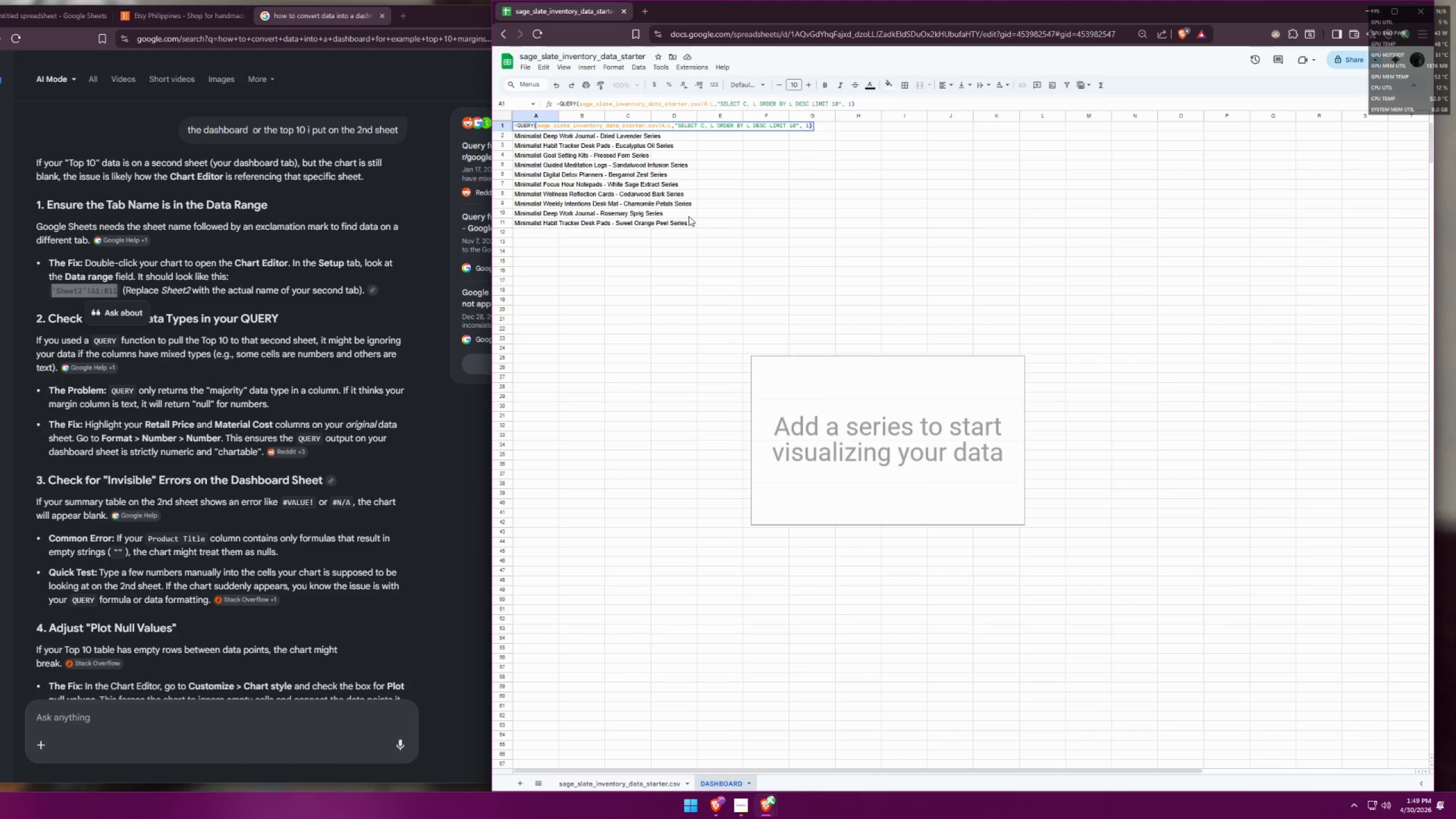 
left_click([717, 229])
 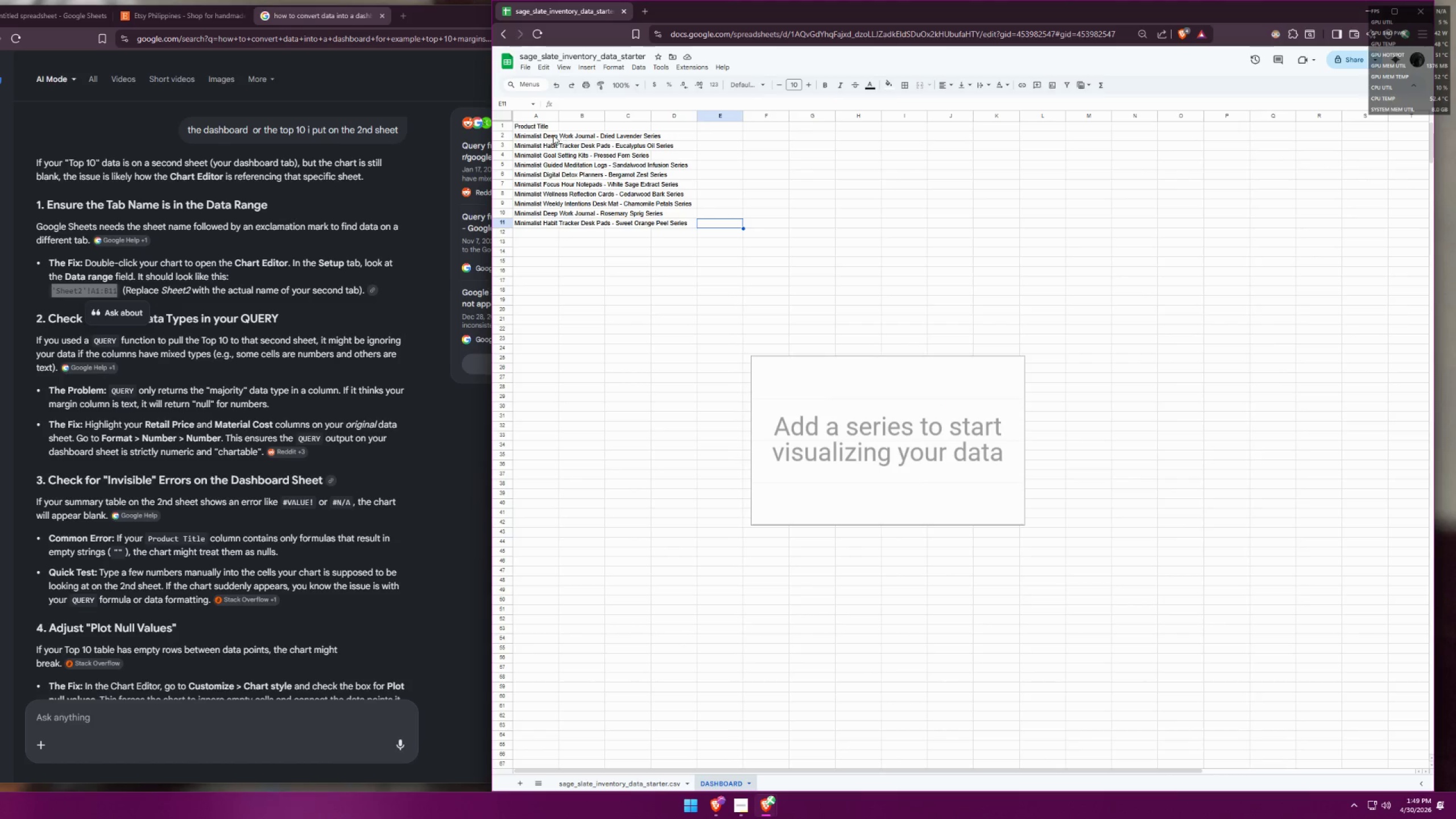 
scroll: coordinate [312, 481], scroll_direction: down, amount: 6.0
 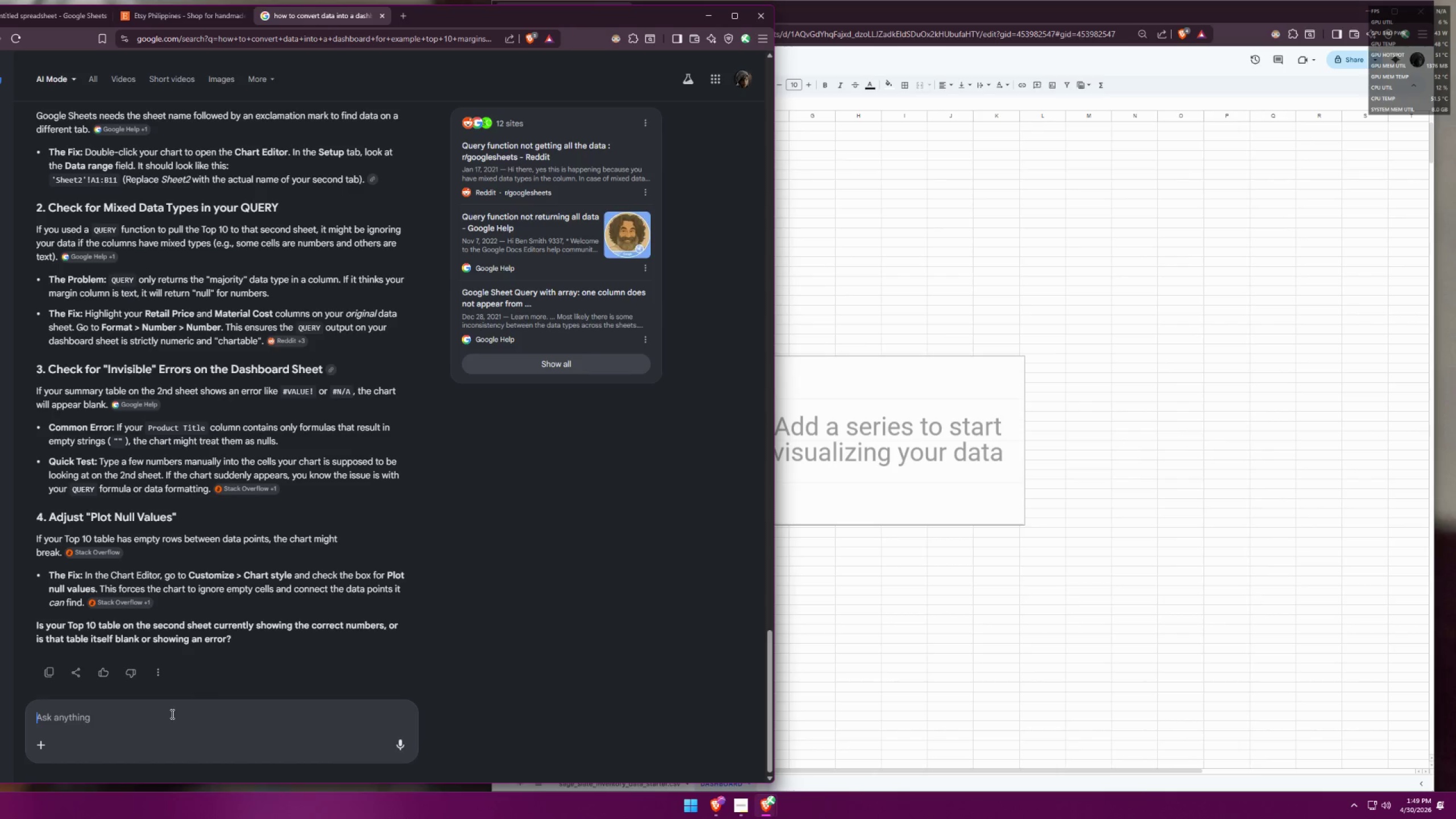 
type(oky t)
key(Backspace)
type(so i onl )
key(Backspace)
type(y have one data on the top 10, how to put the margin beside it?)
 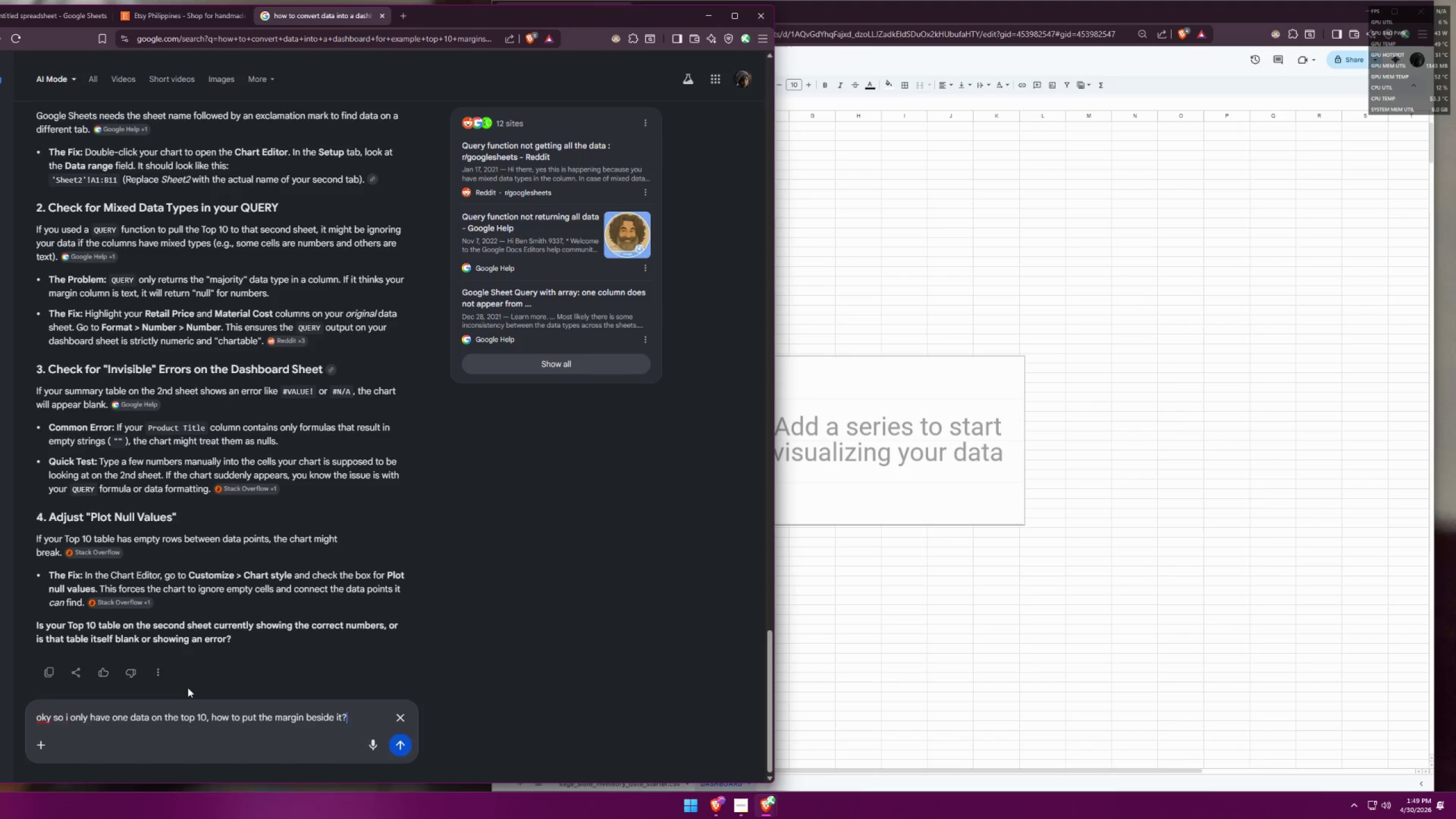 
key(Enter)
 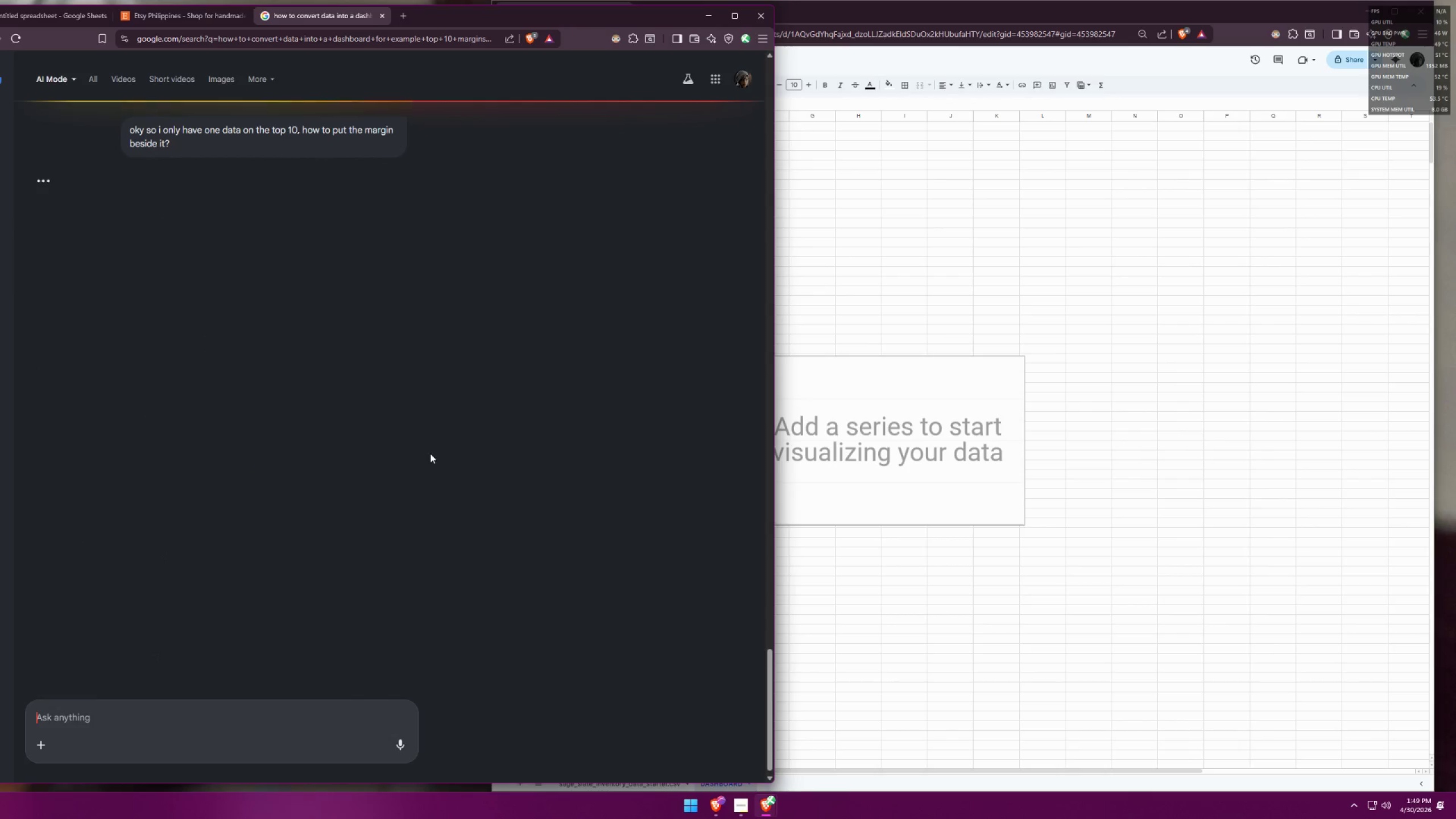 
left_click([834, 243])
 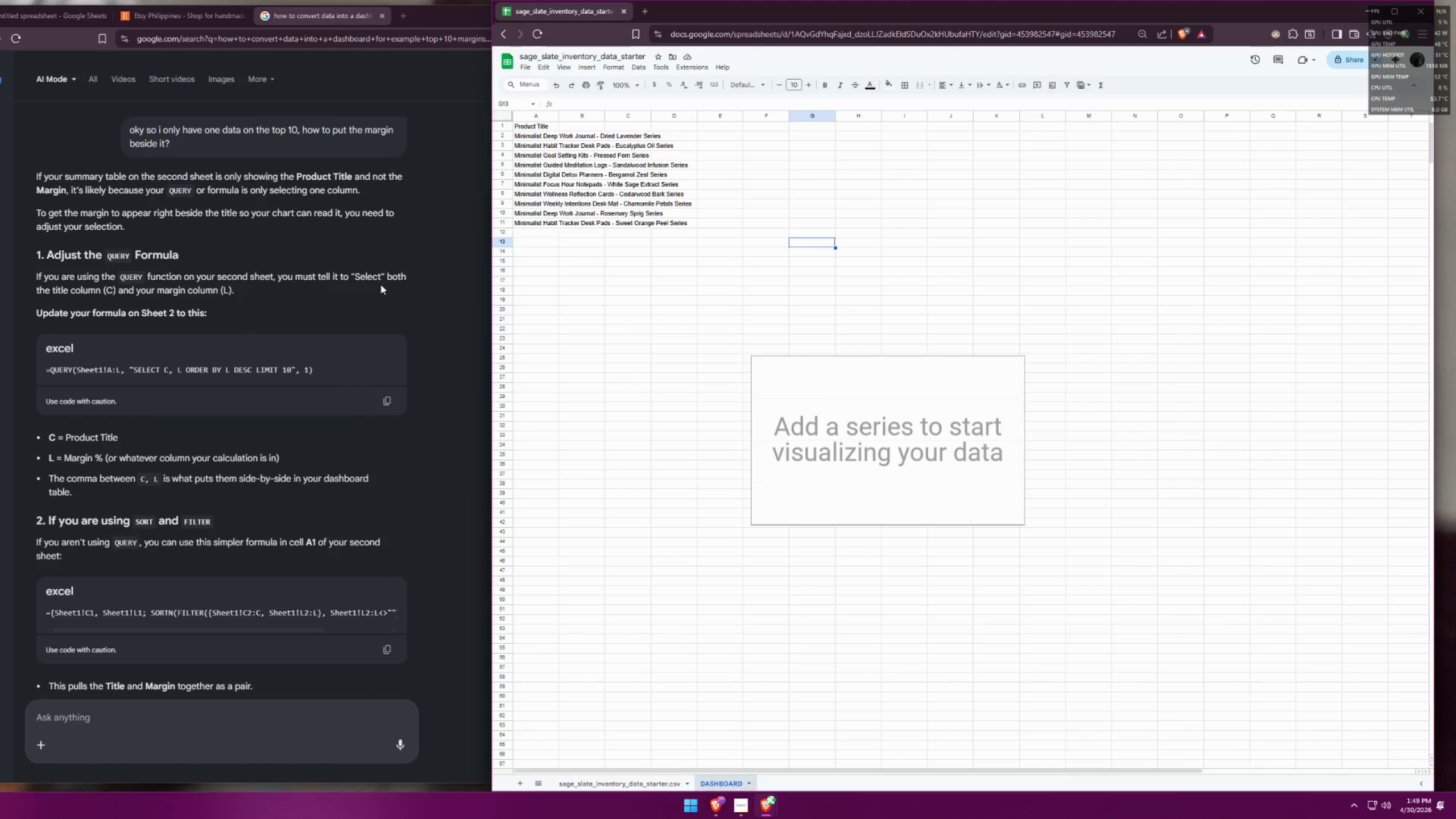 
wait(11.45)
 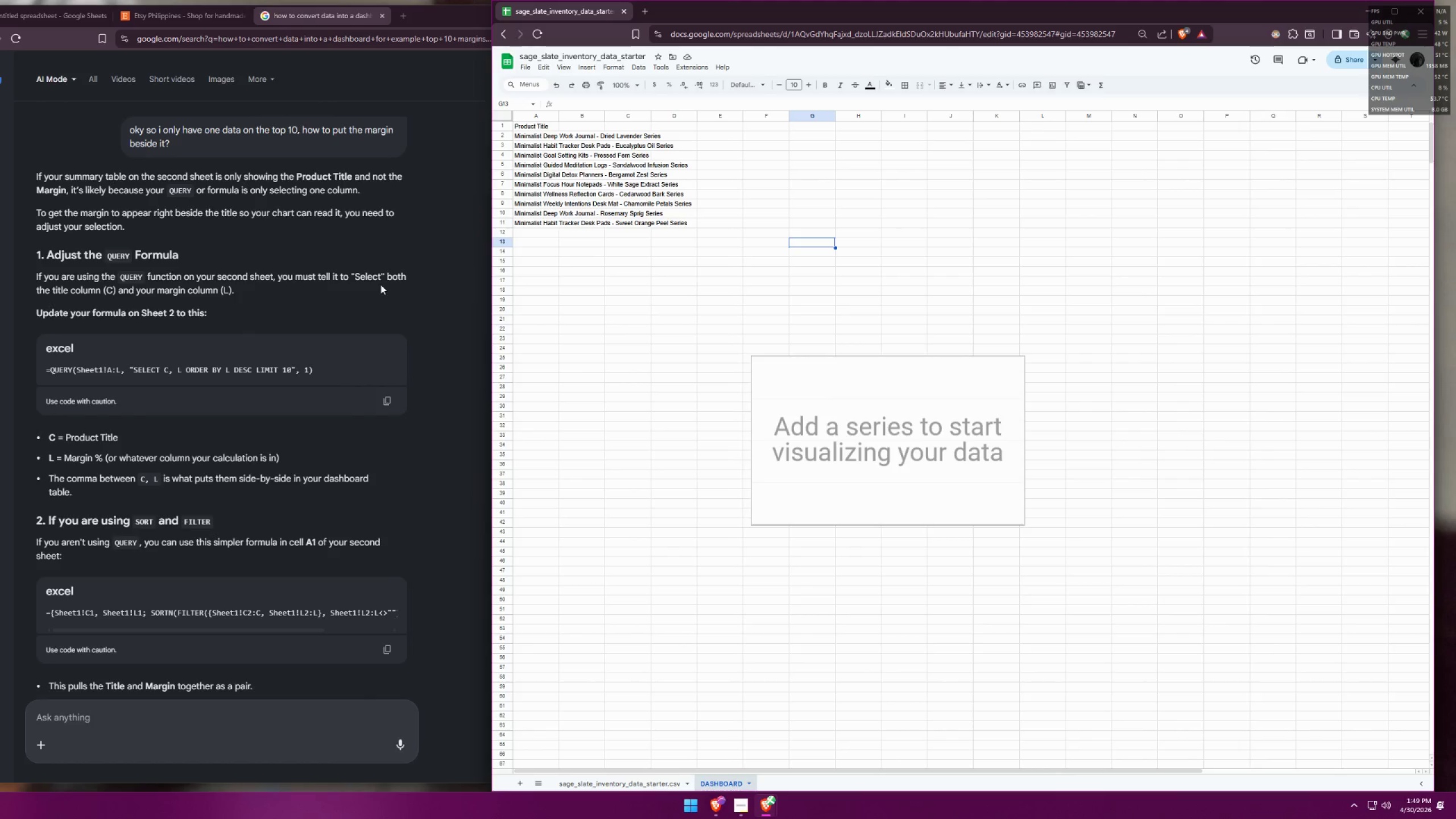 
scroll: coordinate [170, 385], scroll_direction: down, amount: 3.0
 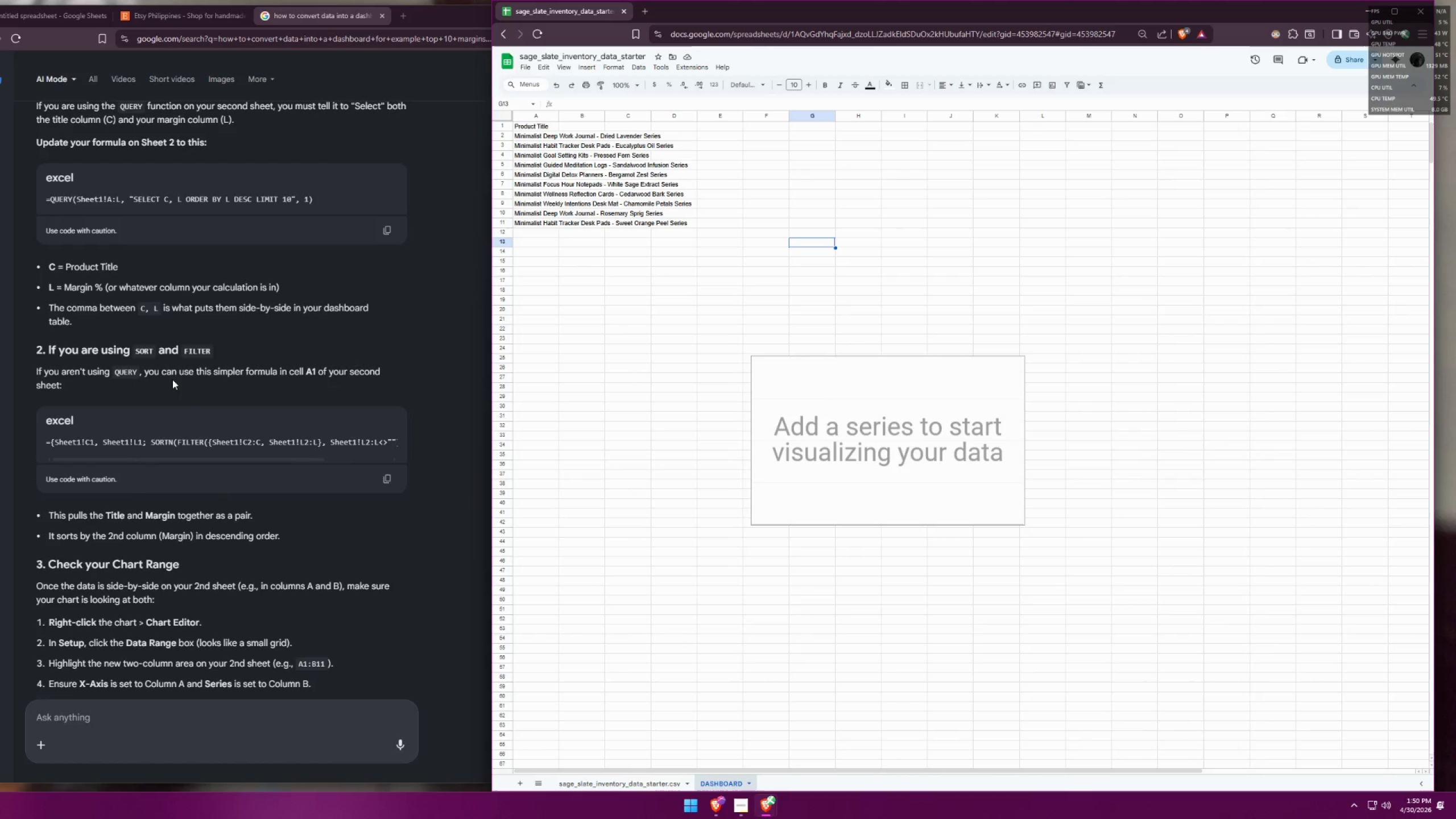 
scroll: coordinate [173, 379], scroll_direction: up, amount: 2.0
 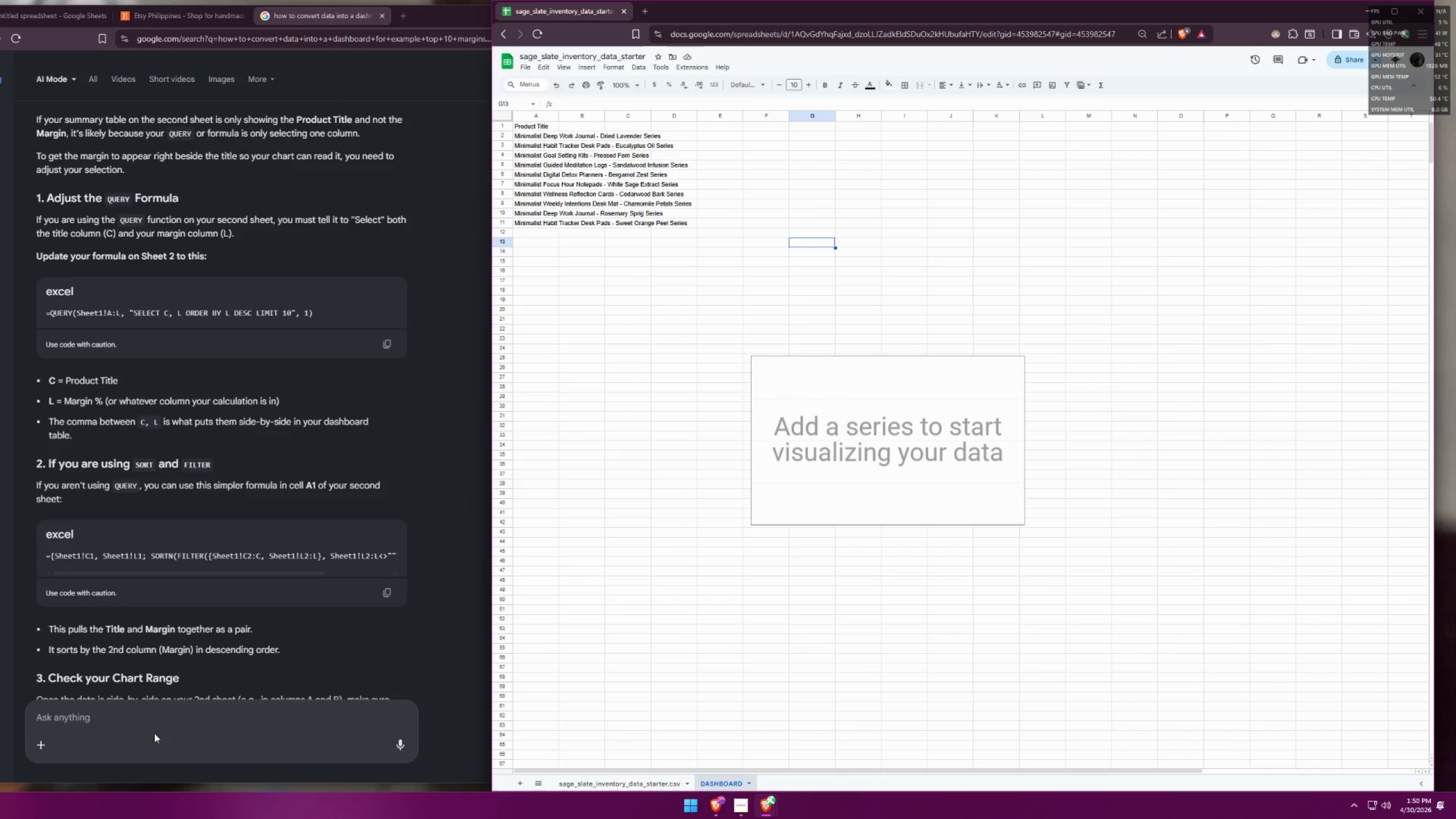 
left_click([162, 715])
 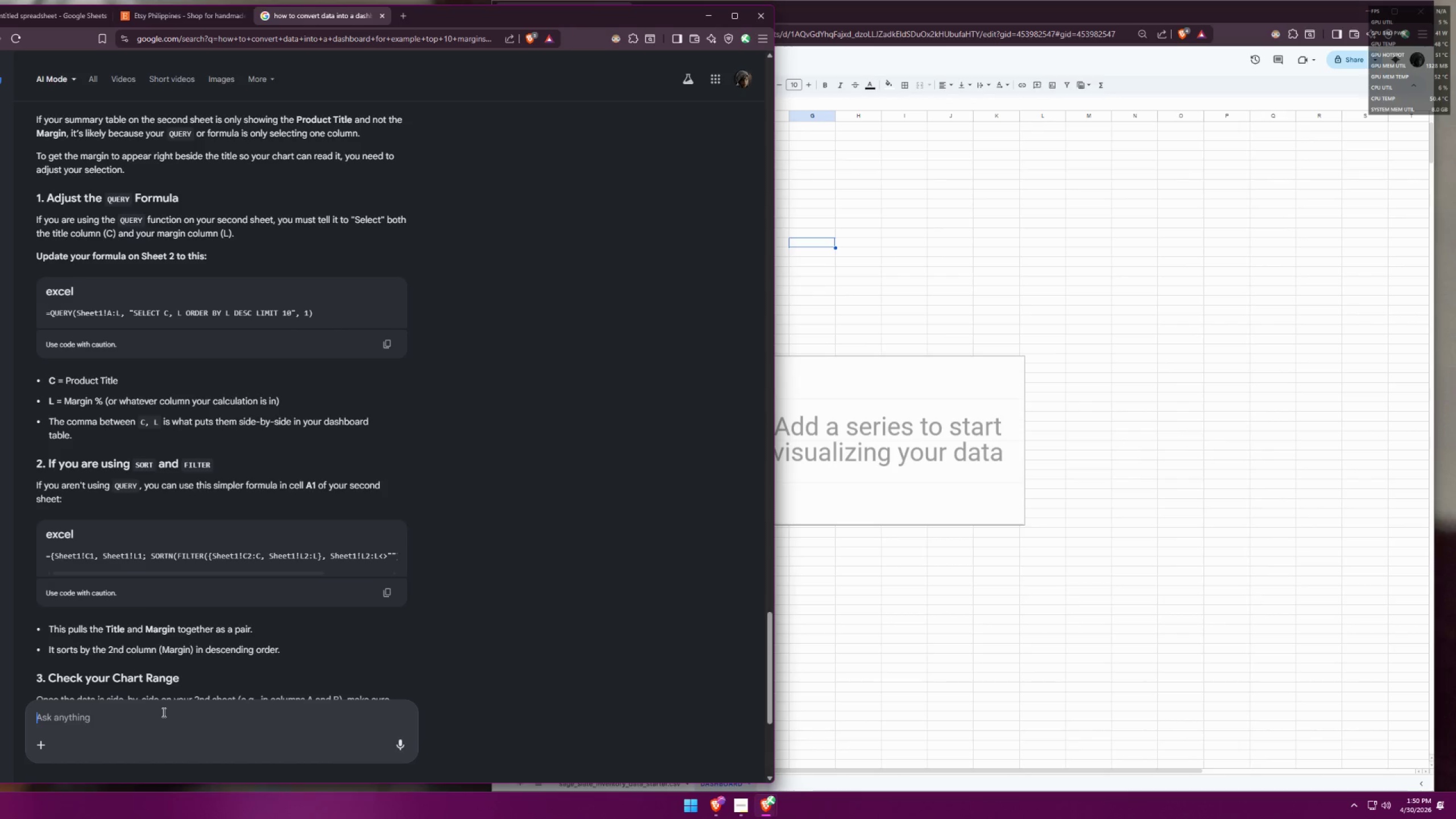 
type(no, i mean i put themargin on the B t)
key(Backspace)
 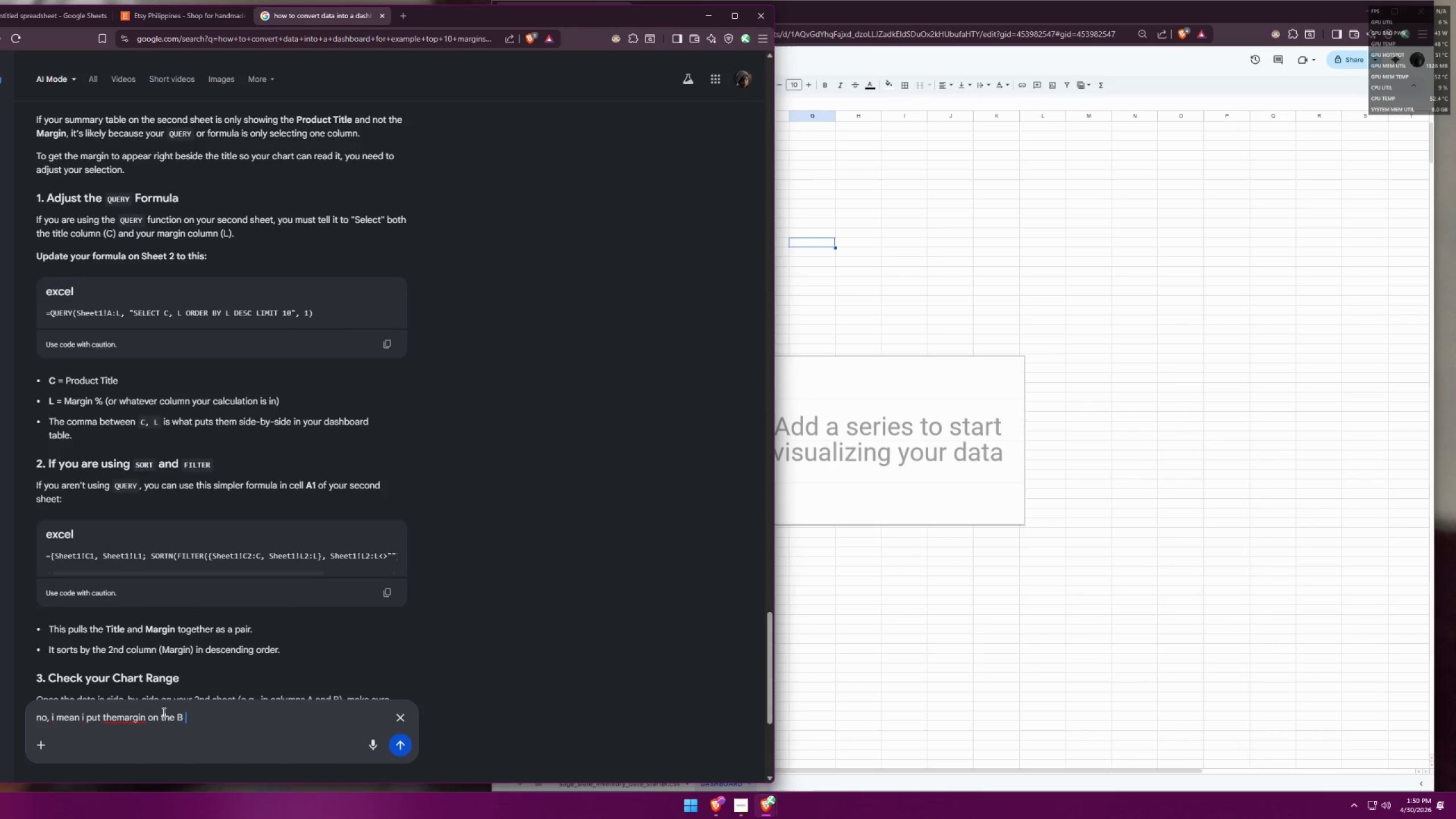 
key(Enter)
 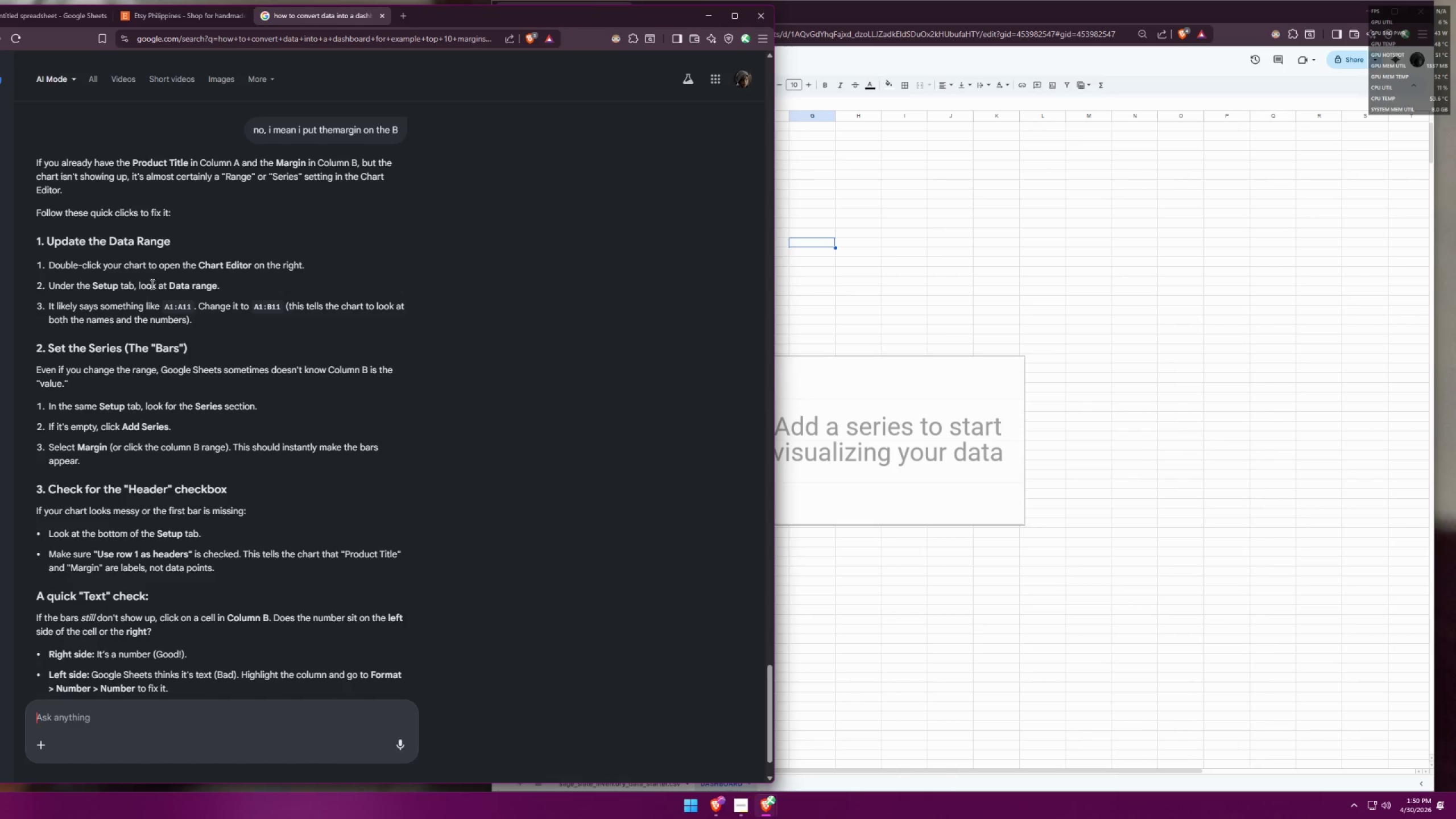 
wait(11.05)
 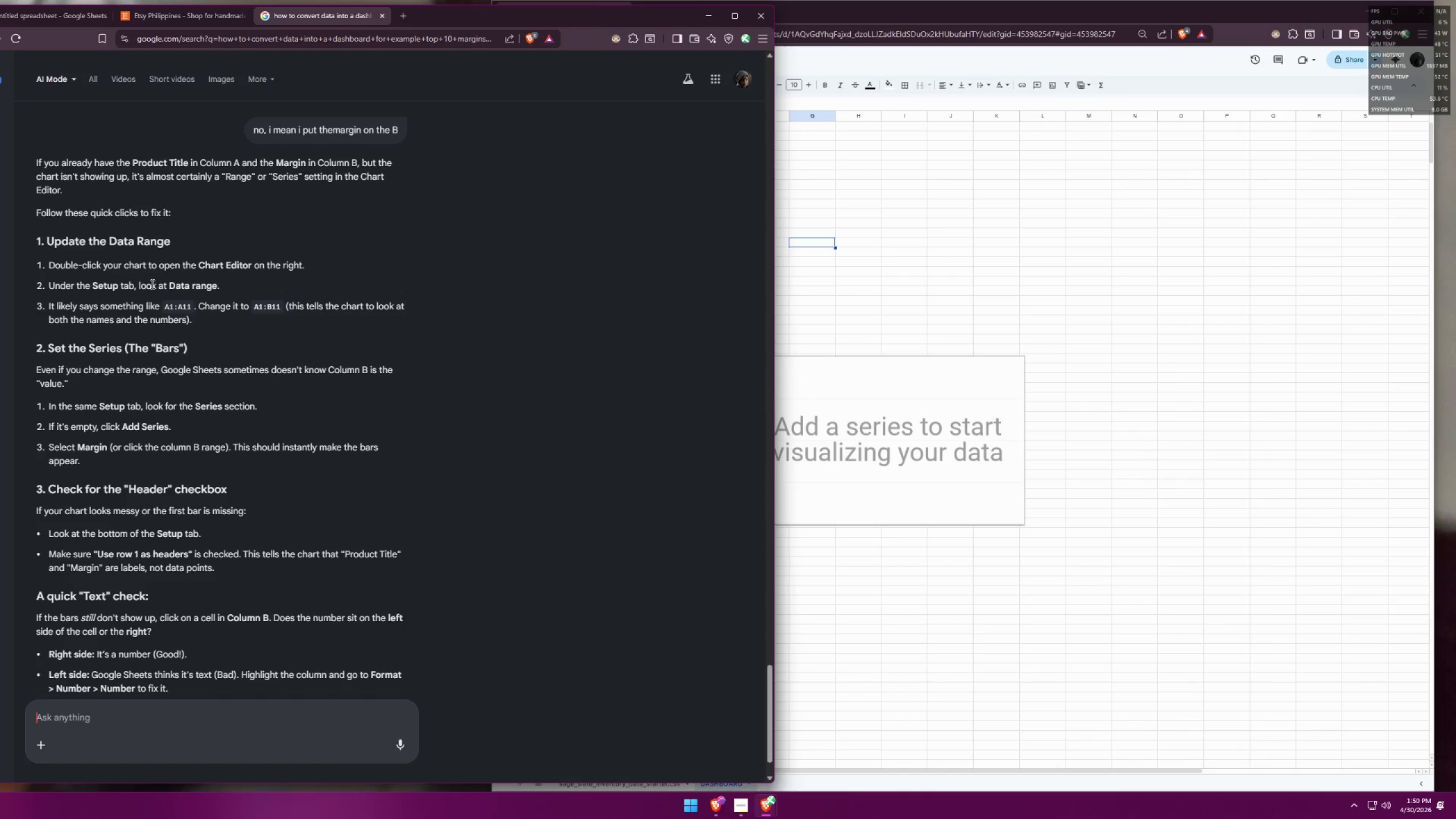 
scroll: coordinate [298, 336], scroll_direction: down, amount: 4.0
 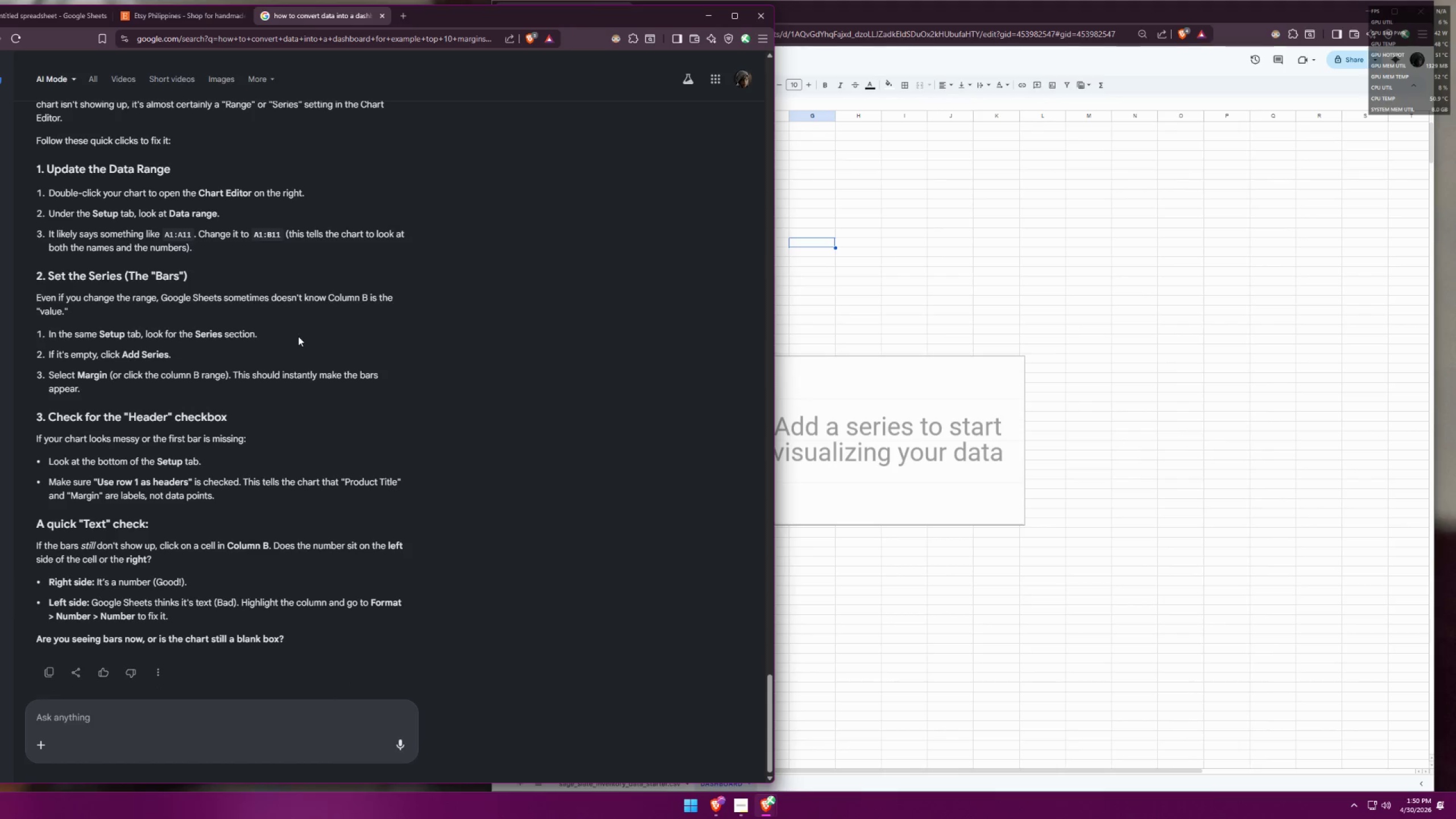 
scroll: coordinate [301, 359], scroll_direction: none, amount: 0.0
 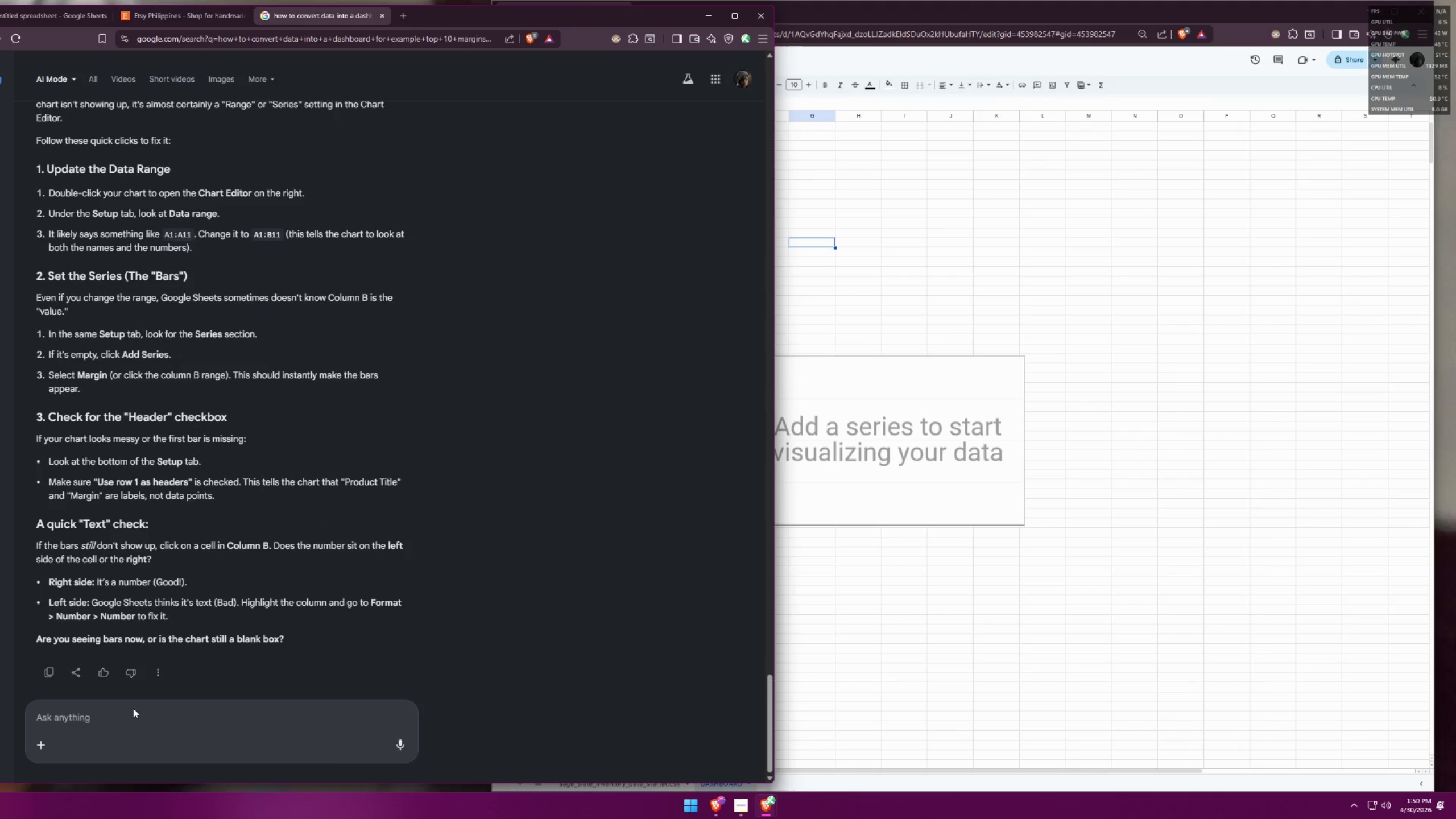 
double_click([129, 713])
 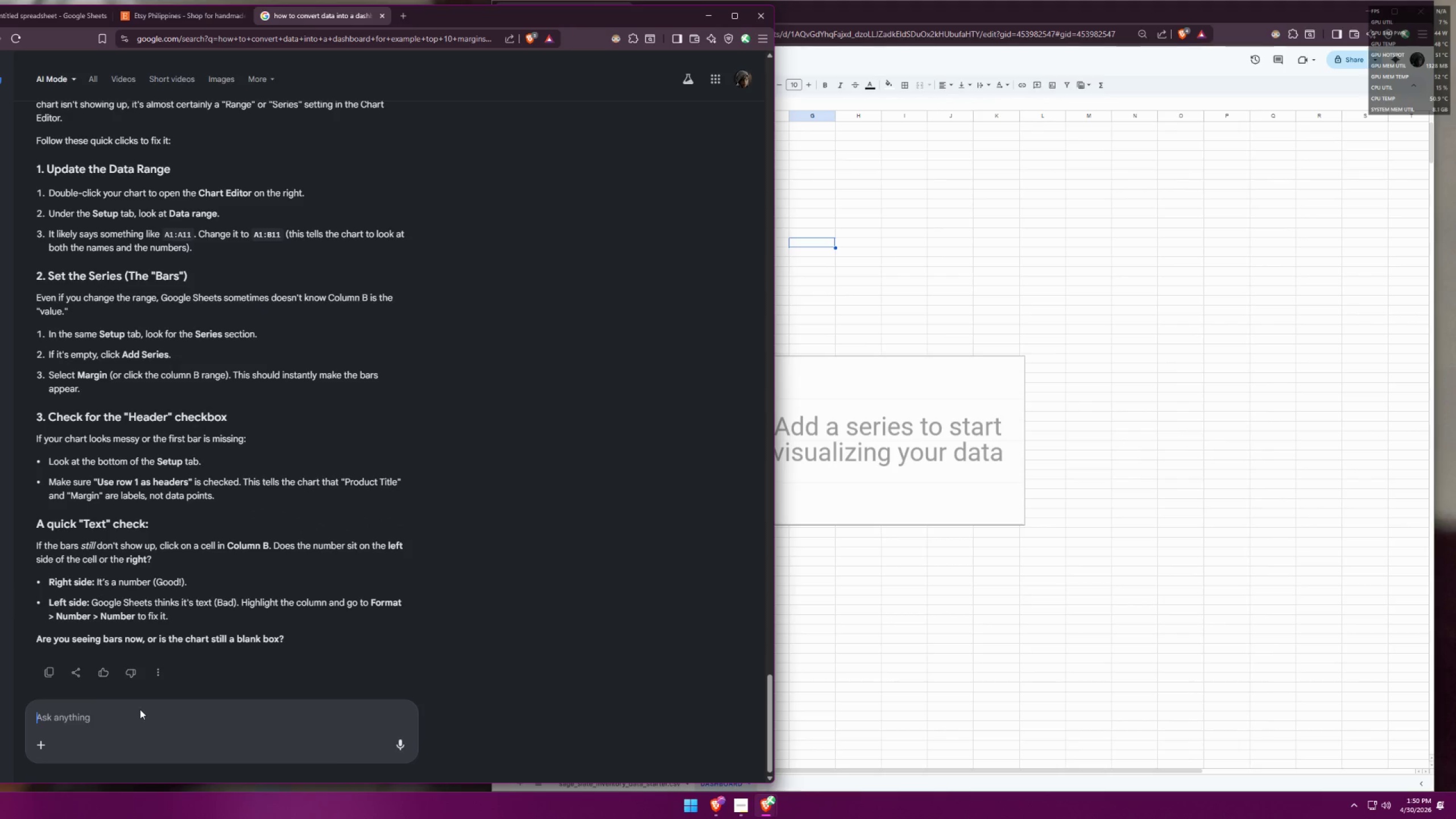 
type(thas why i wanted to put the margin according to the top 10 product title)
 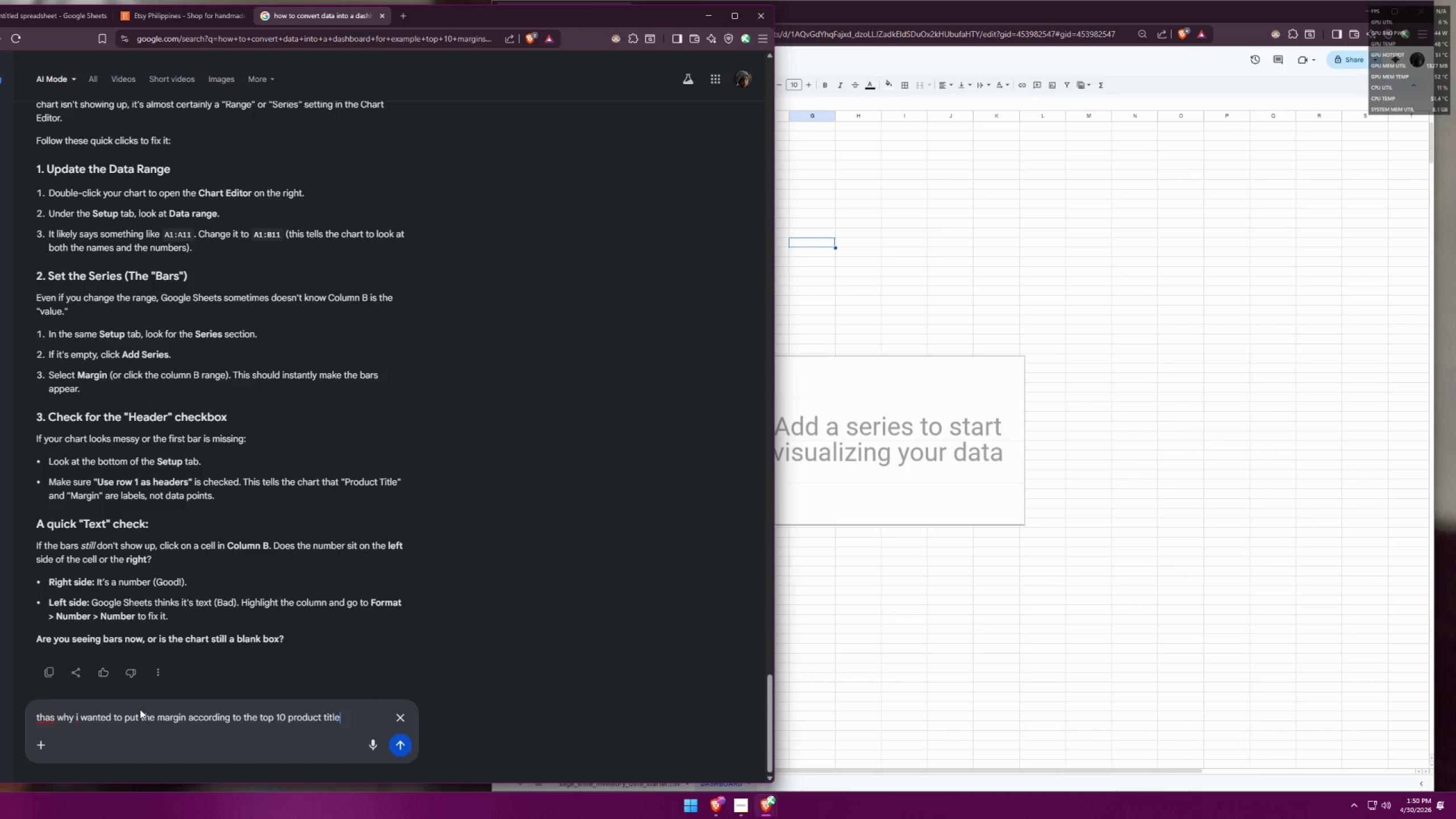 
key(Enter)
 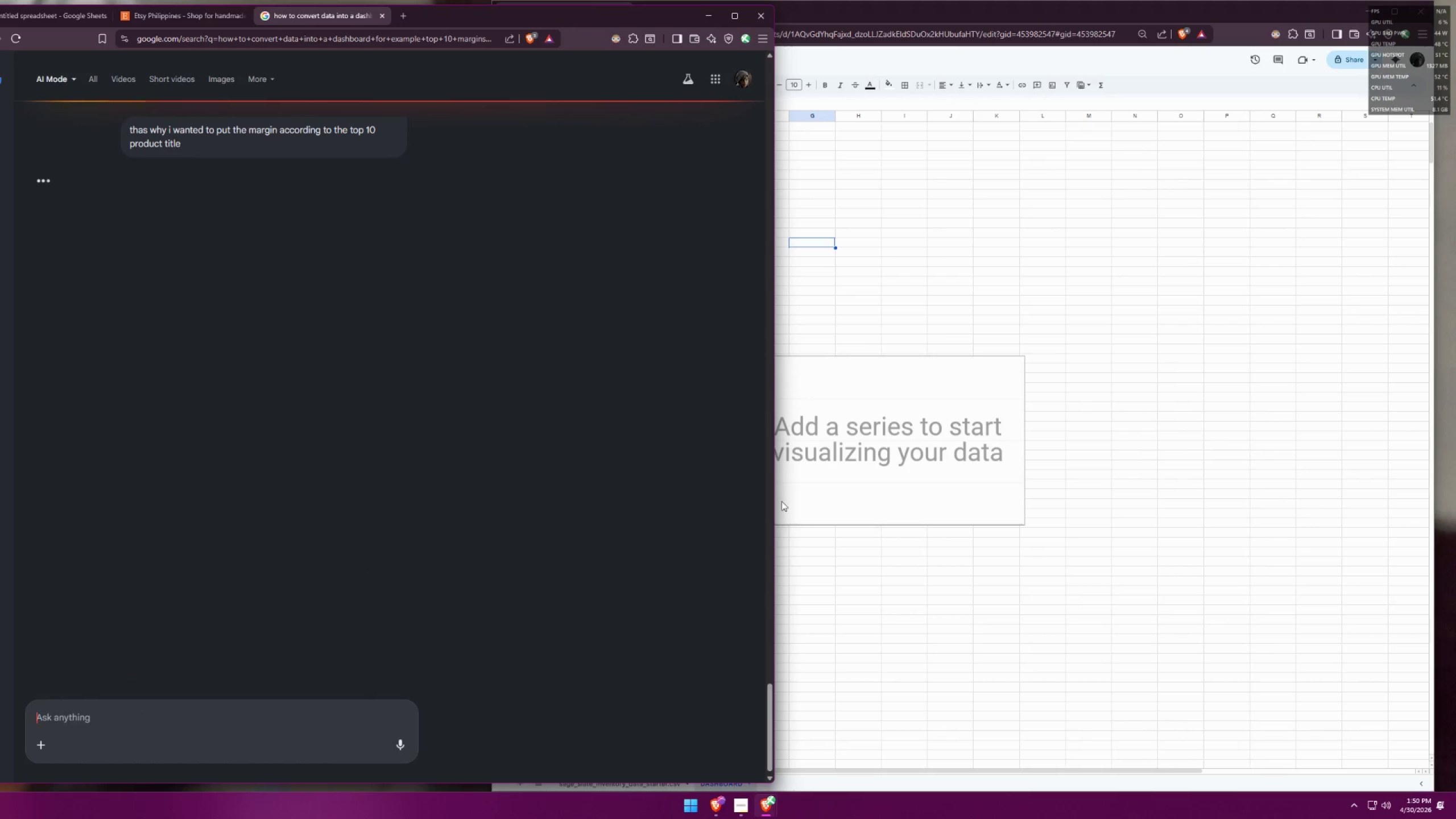 
left_click_drag(start_coordinate=[776, 498], to_coordinate=[541, 462])
 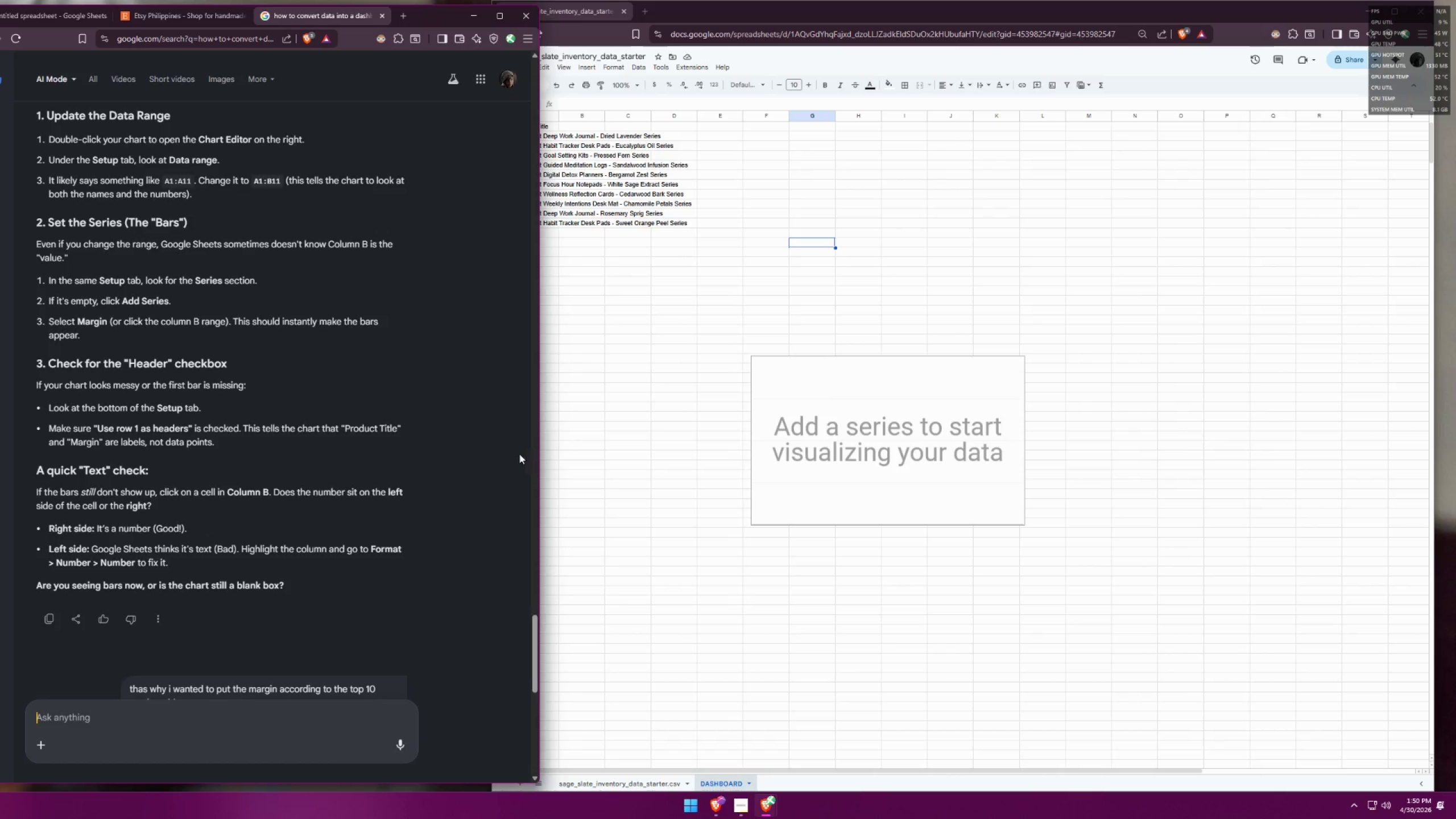 
left_click([676, 333])
 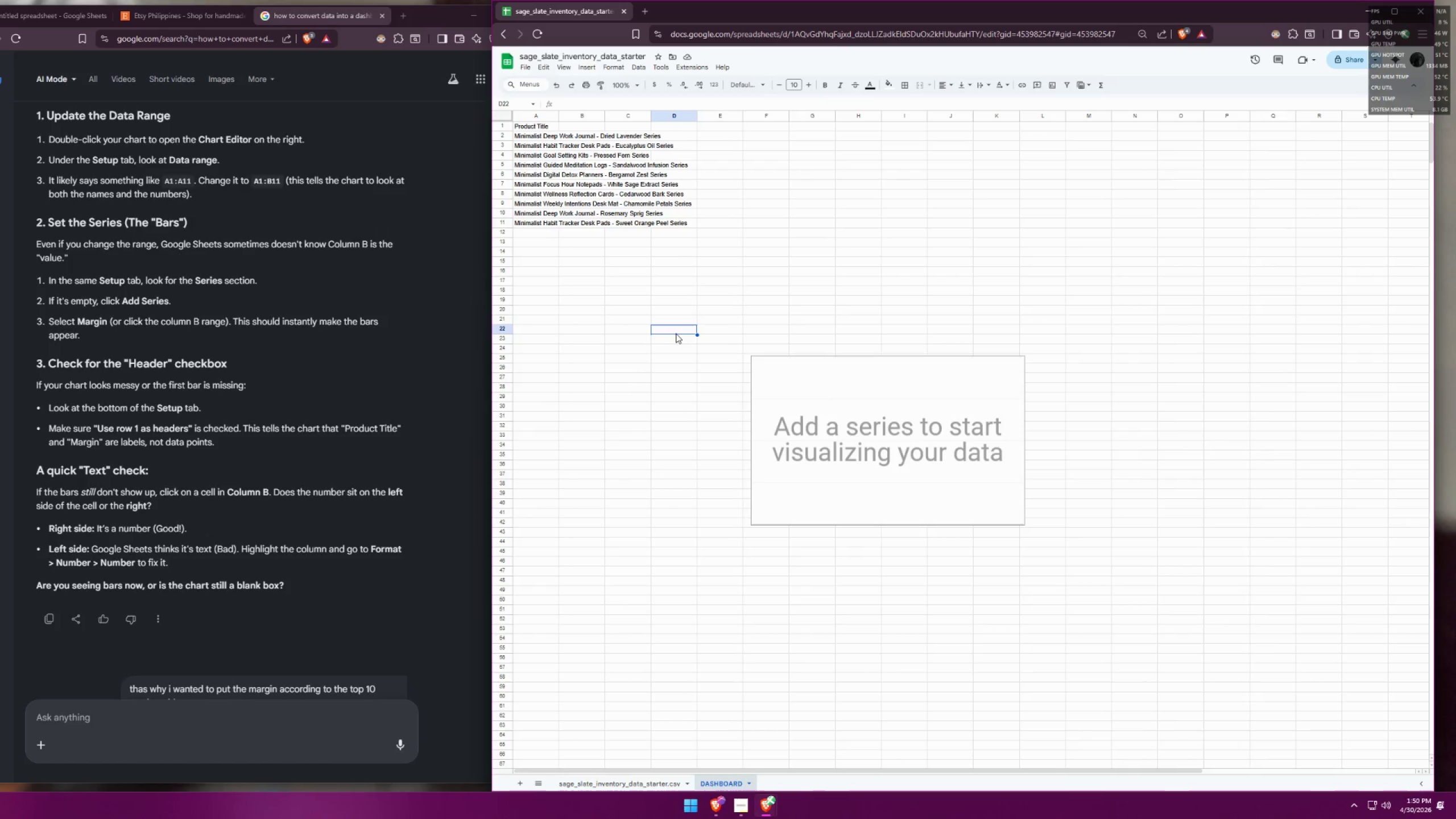 
key(Control+Z)
 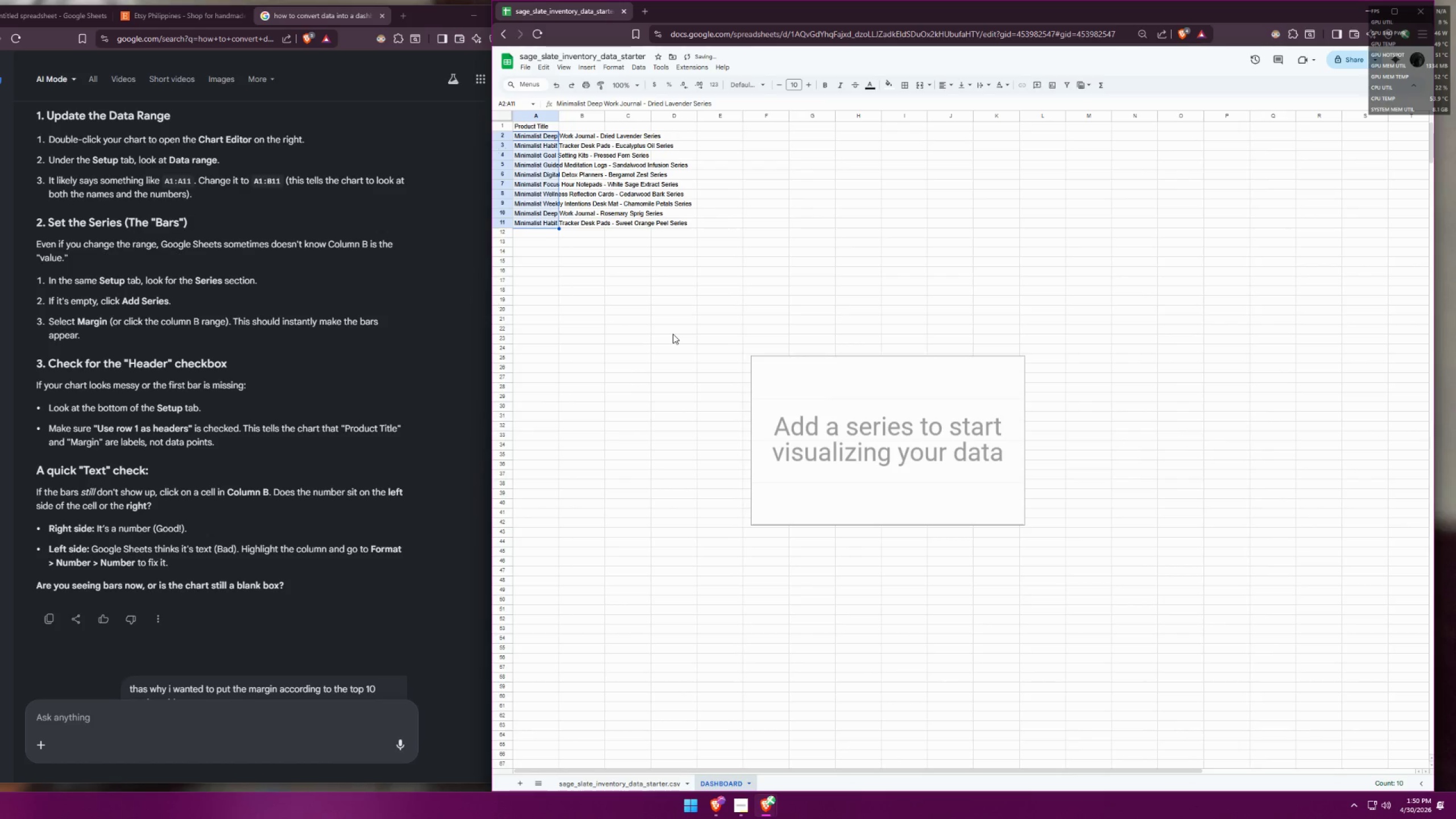 
key(Control+Z)
 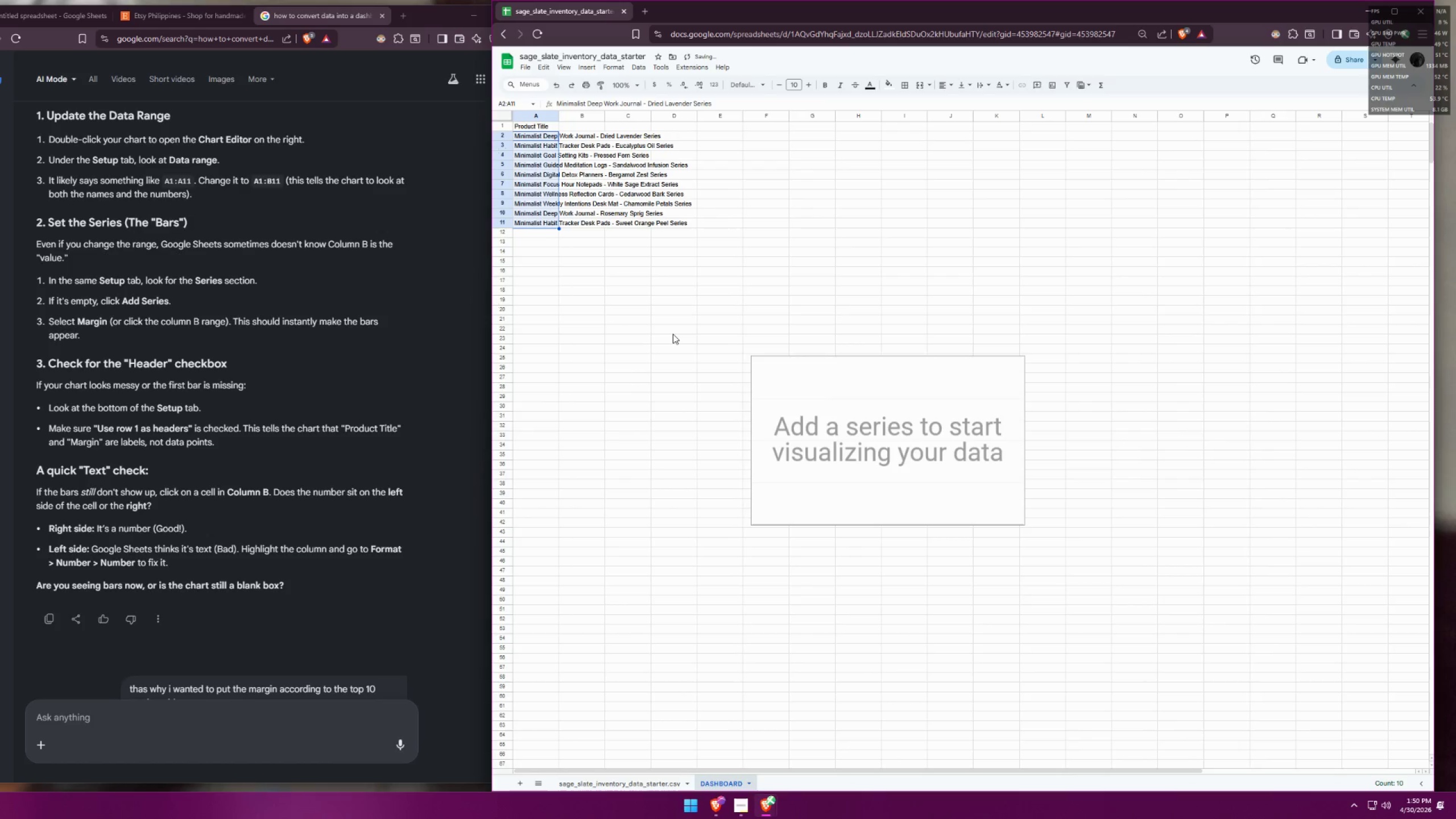 
key(Control+Z)
 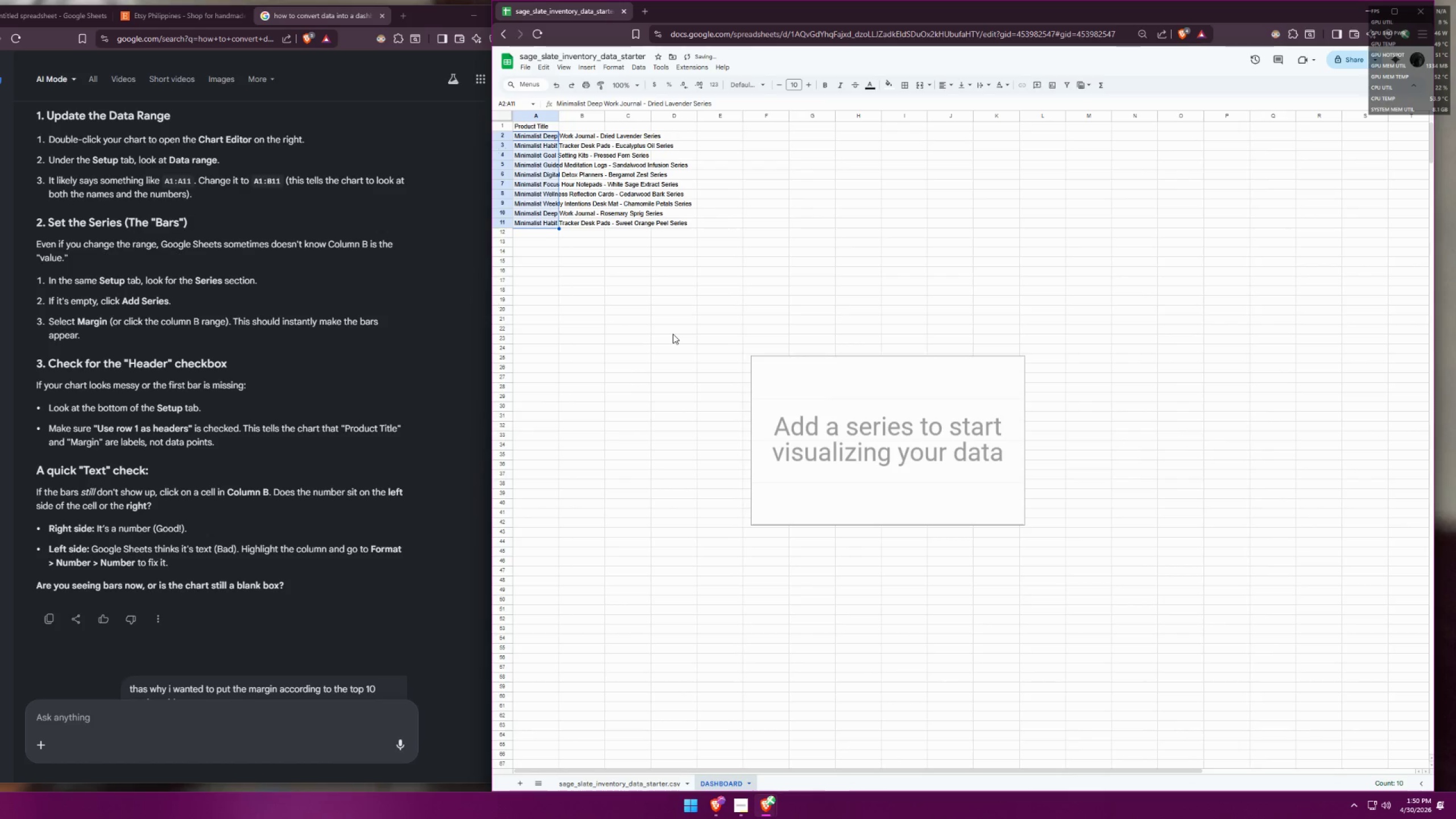 
key(Control+Z)
 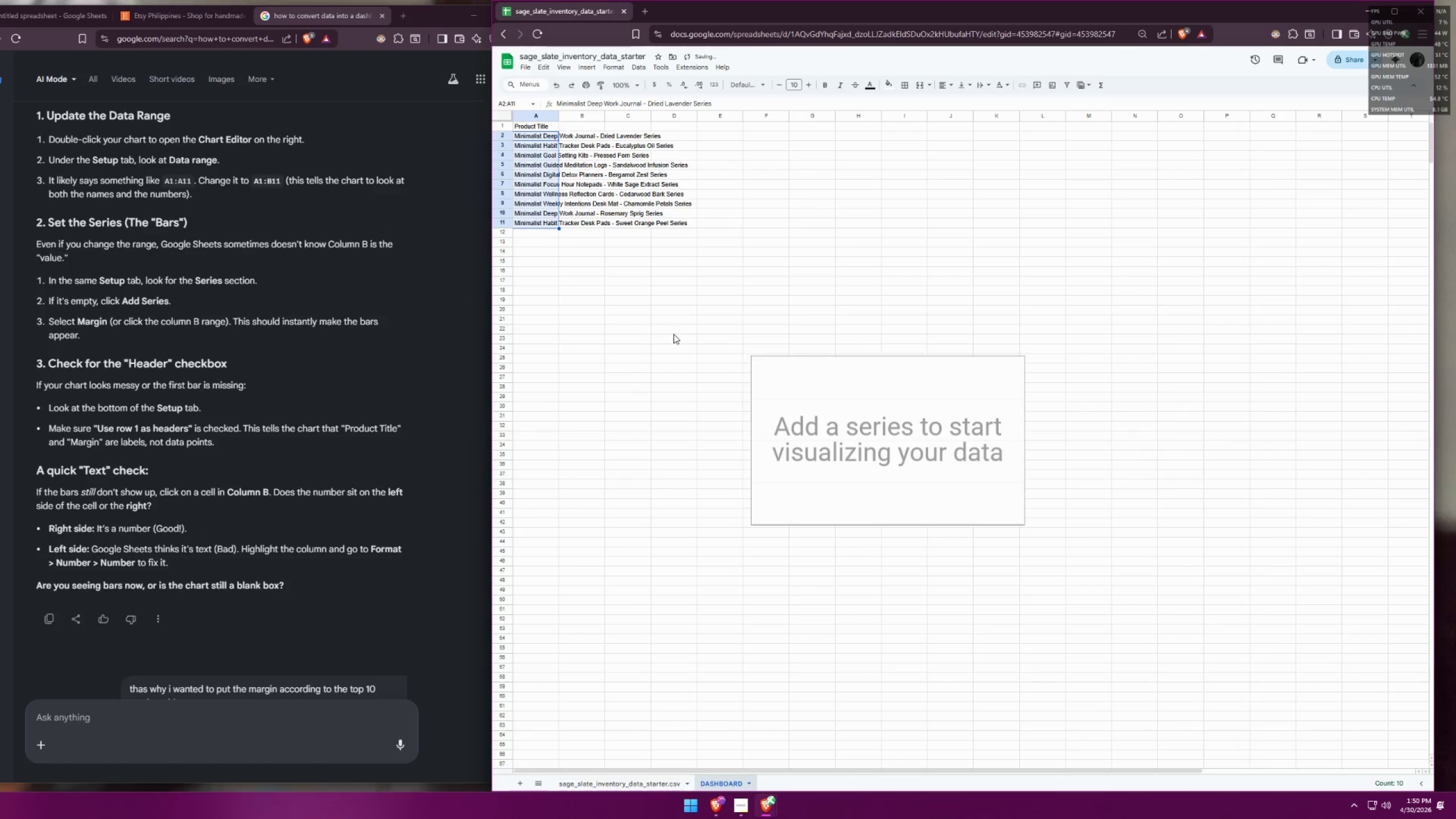 
left_click([714, 324])
 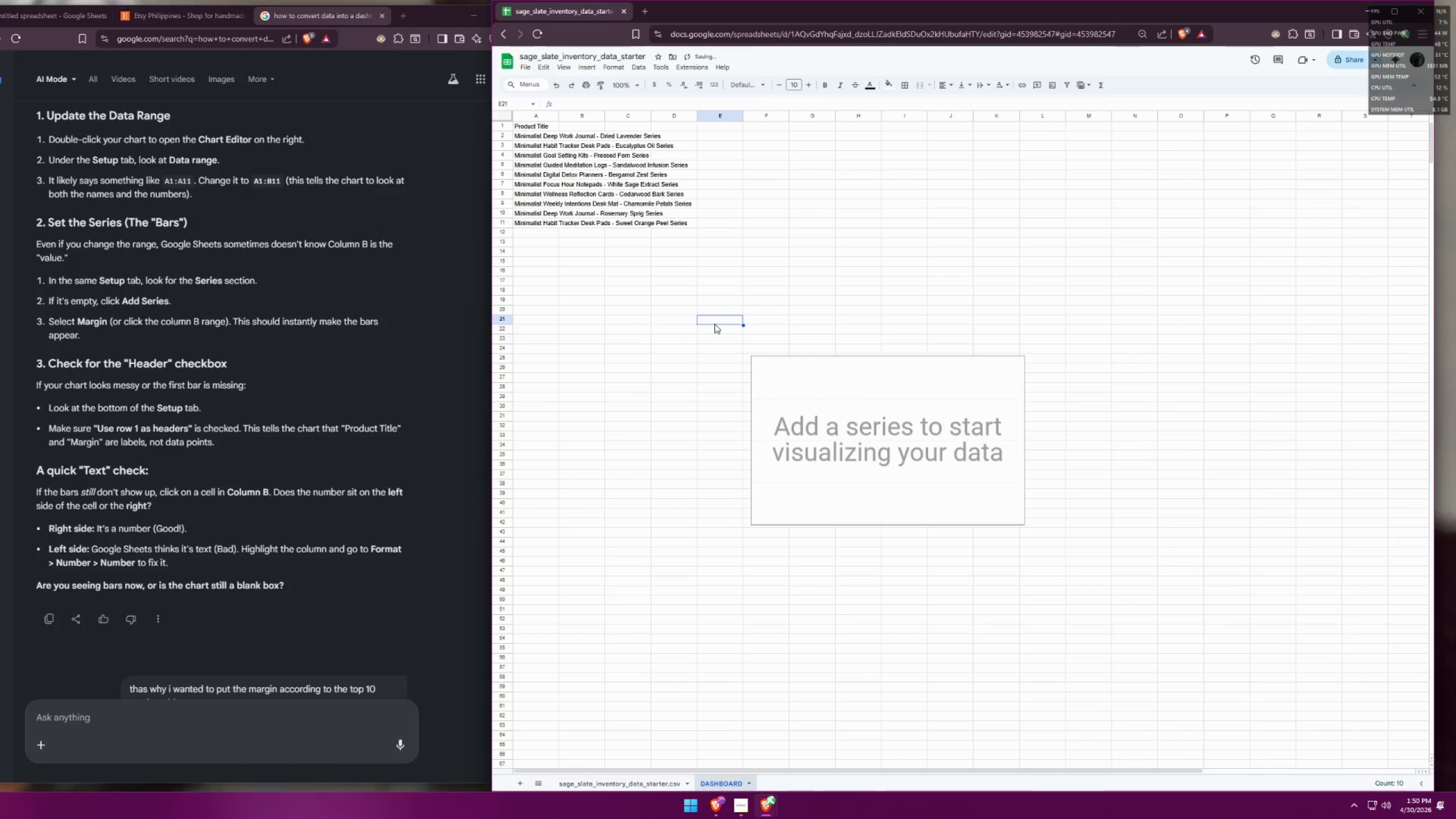 
key(Control+Z)
 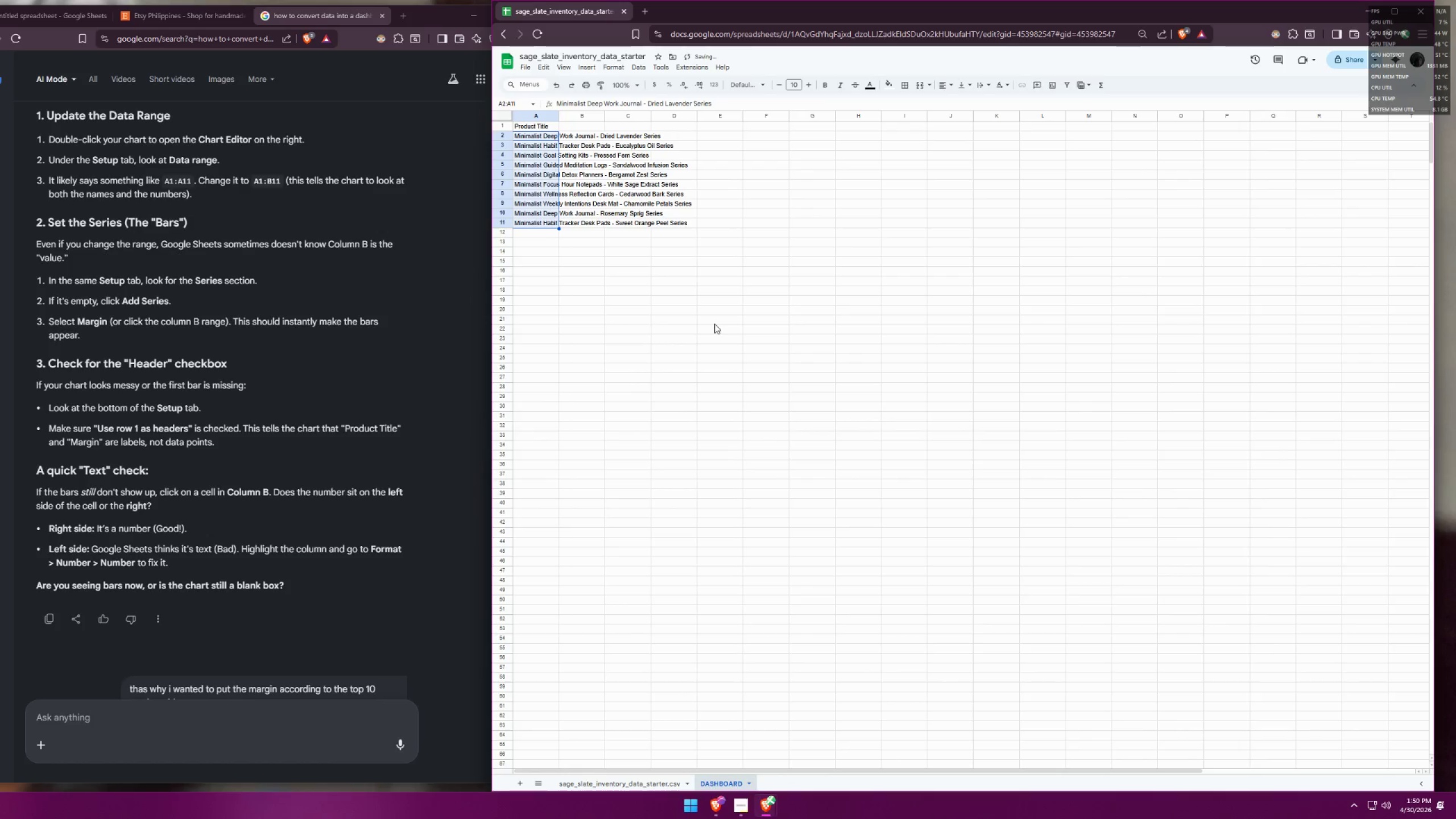 
key(Control+Z)
 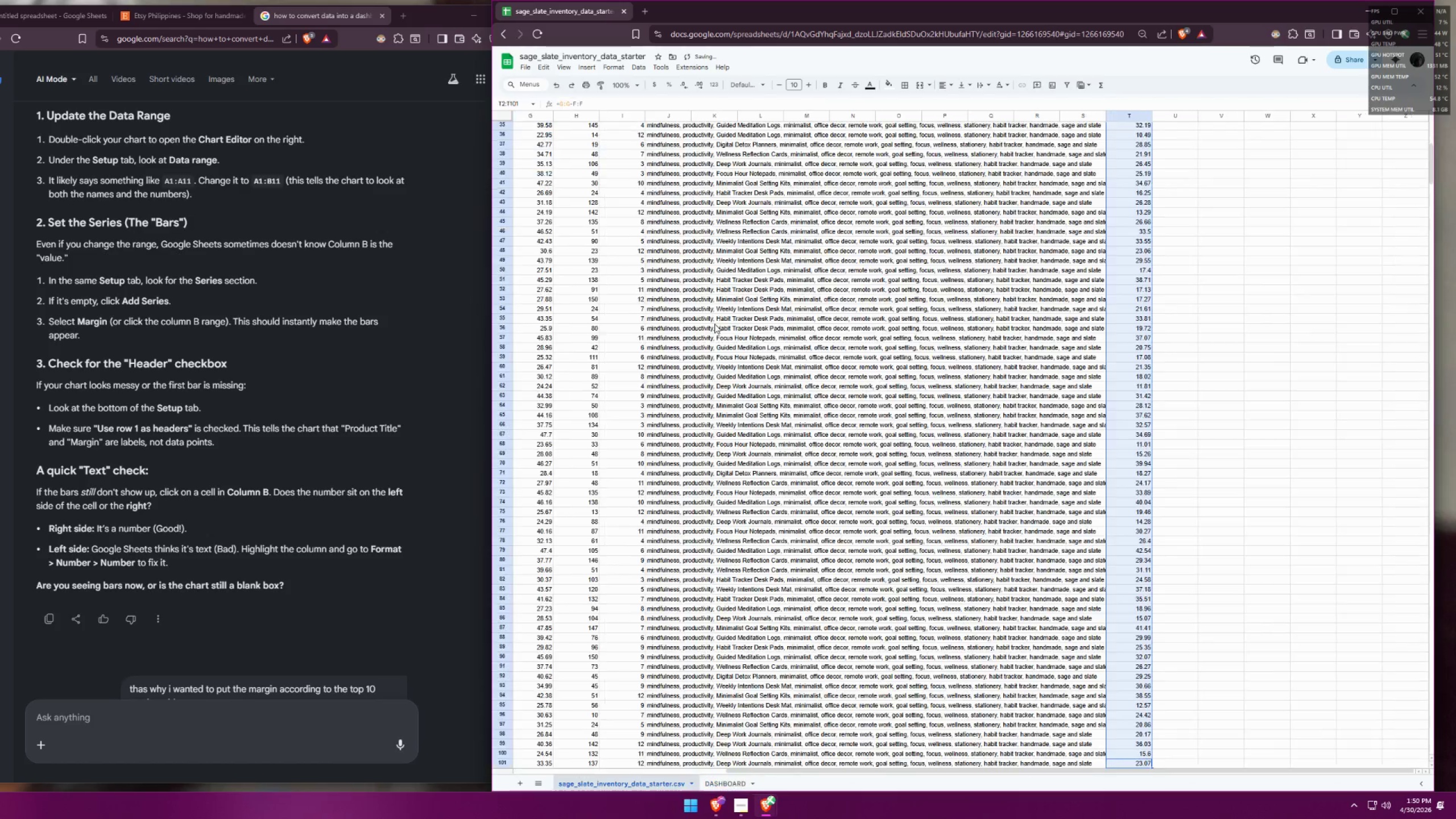 
key(Control+Shift+Z)
 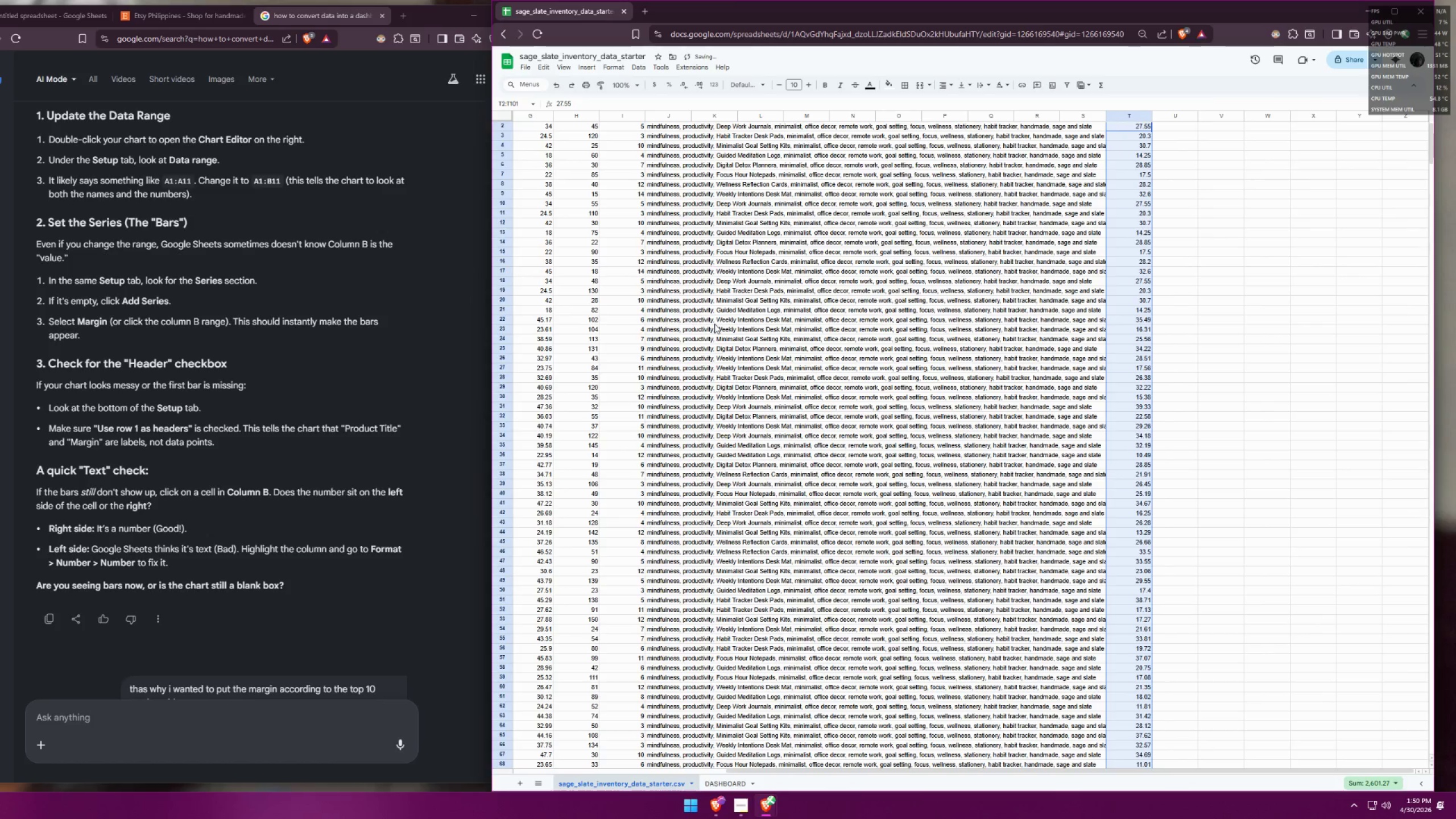 
key(Control+Shift+Z)
 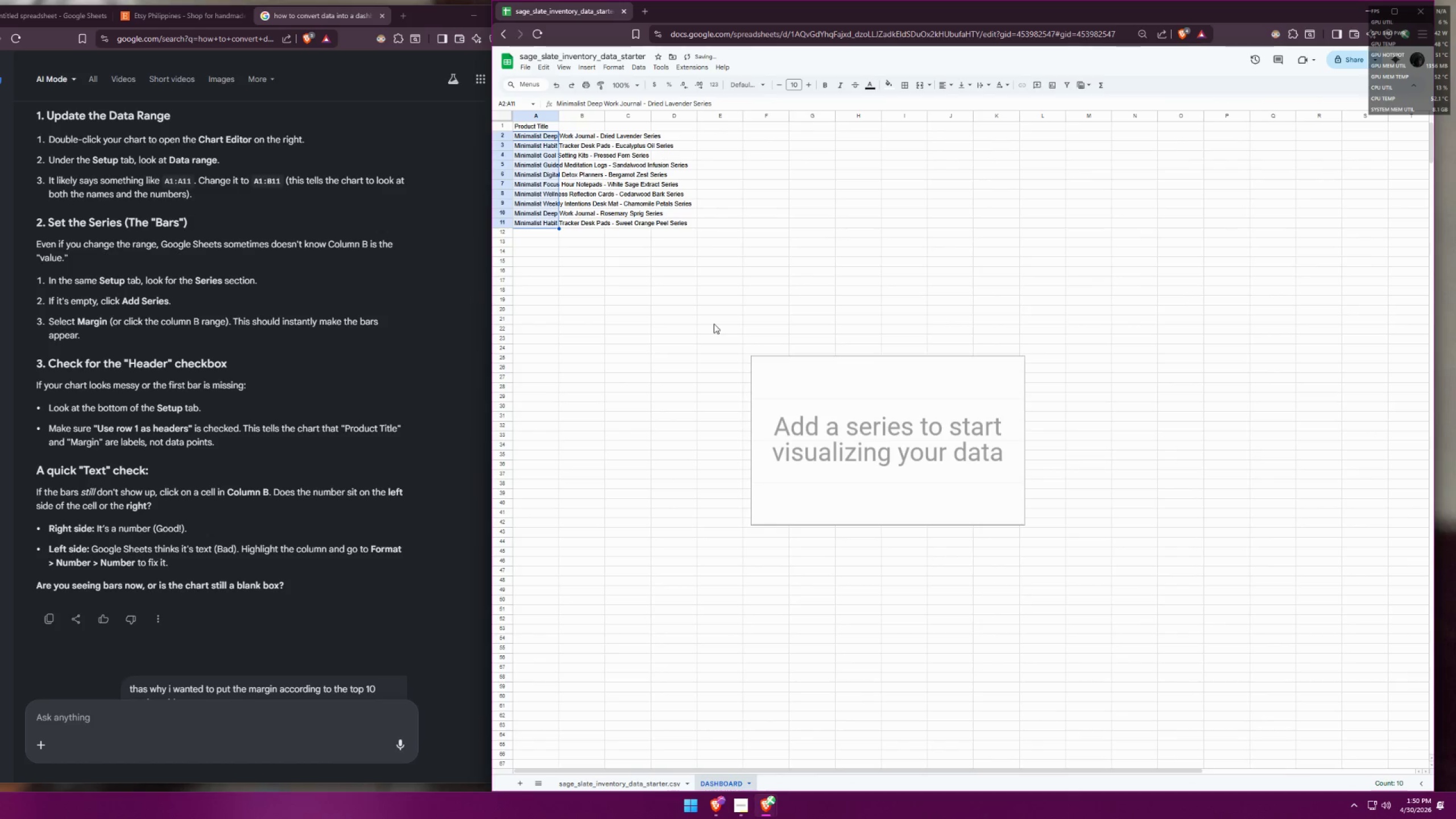 
key(Control+Z)
 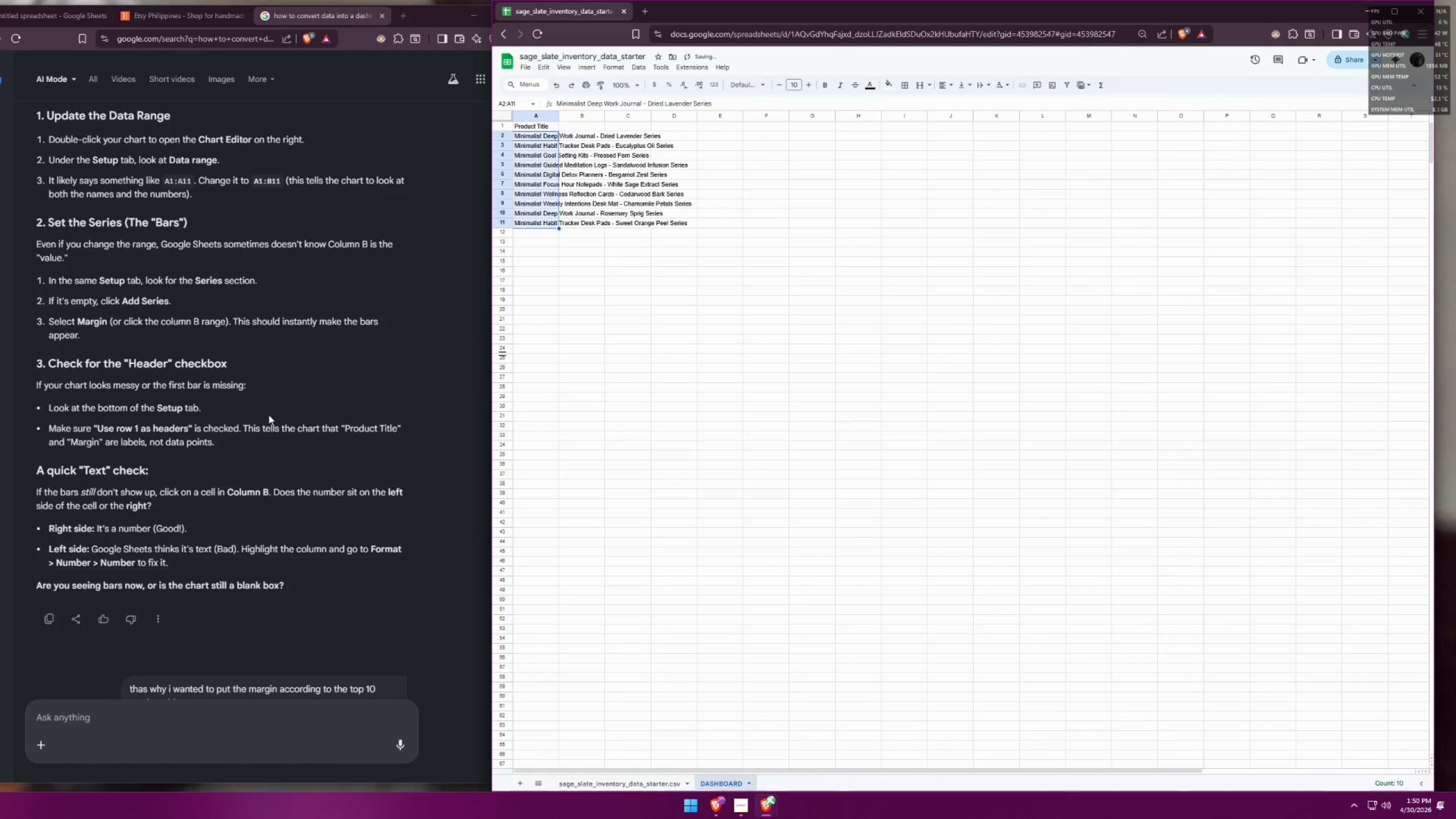 
scroll: coordinate [268, 415], scroll_direction: up, amount: 4.0
 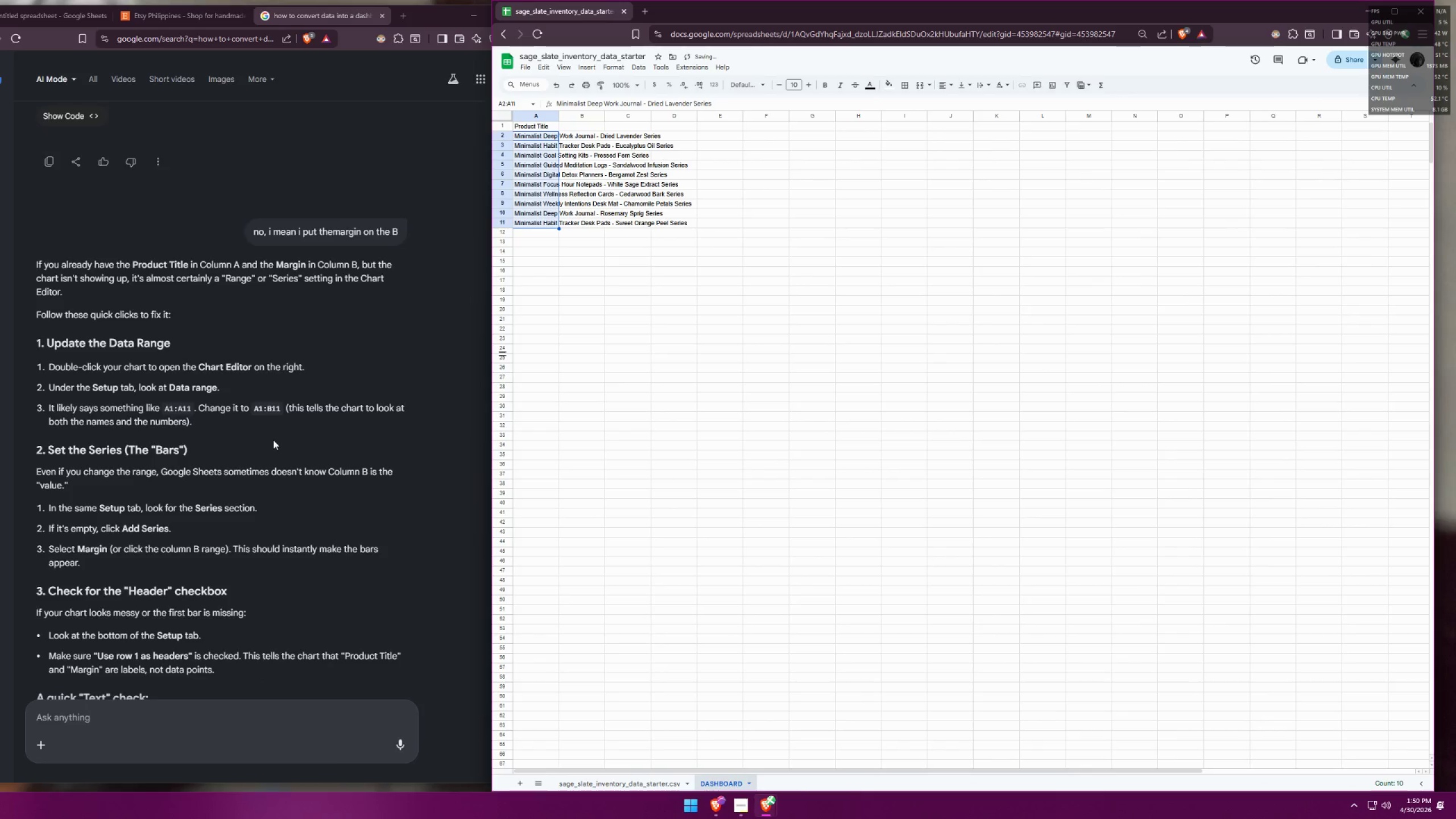 
scroll: coordinate [276, 437], scroll_direction: down, amount: 2.0
 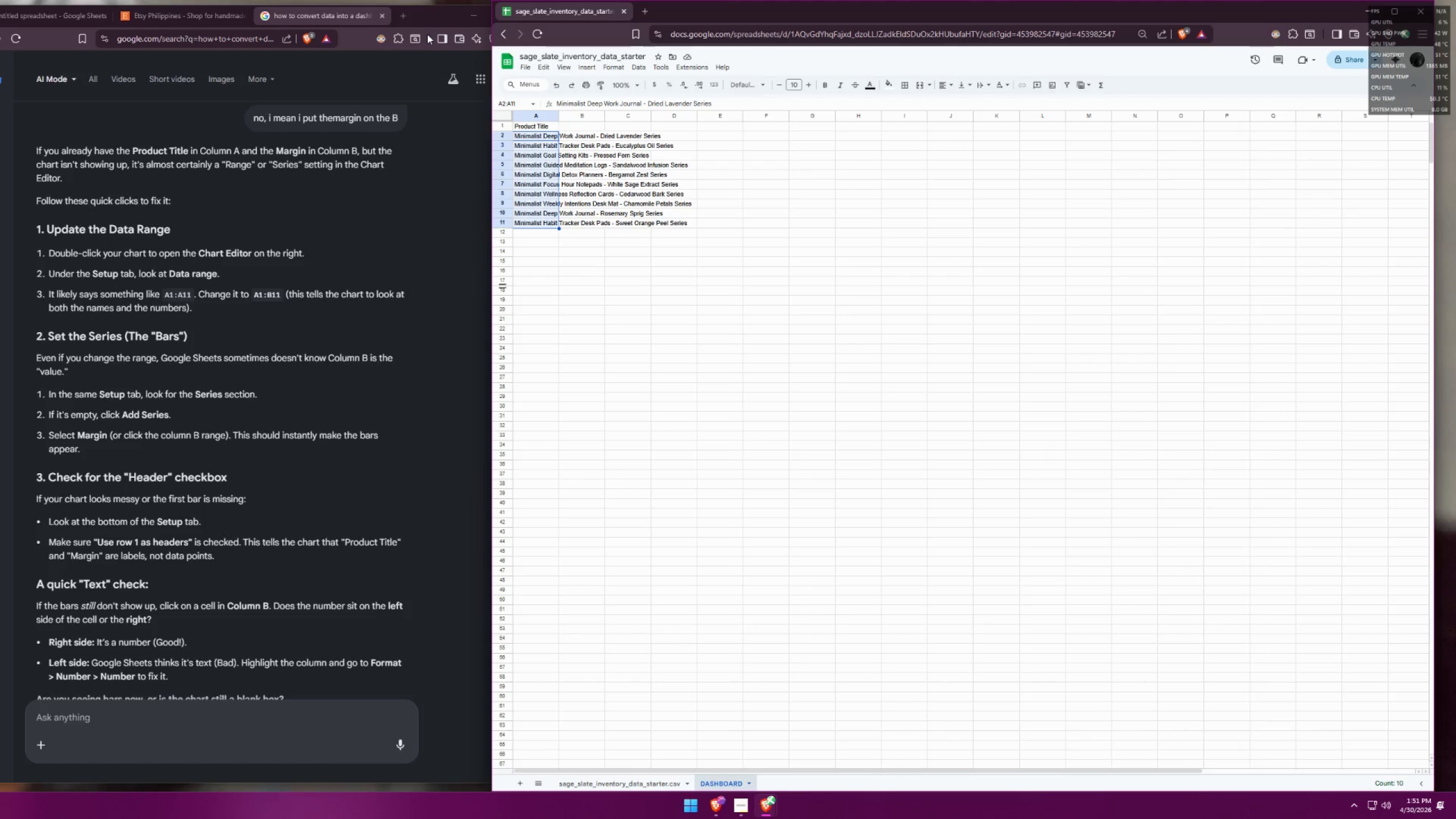 
wait(21.34)
 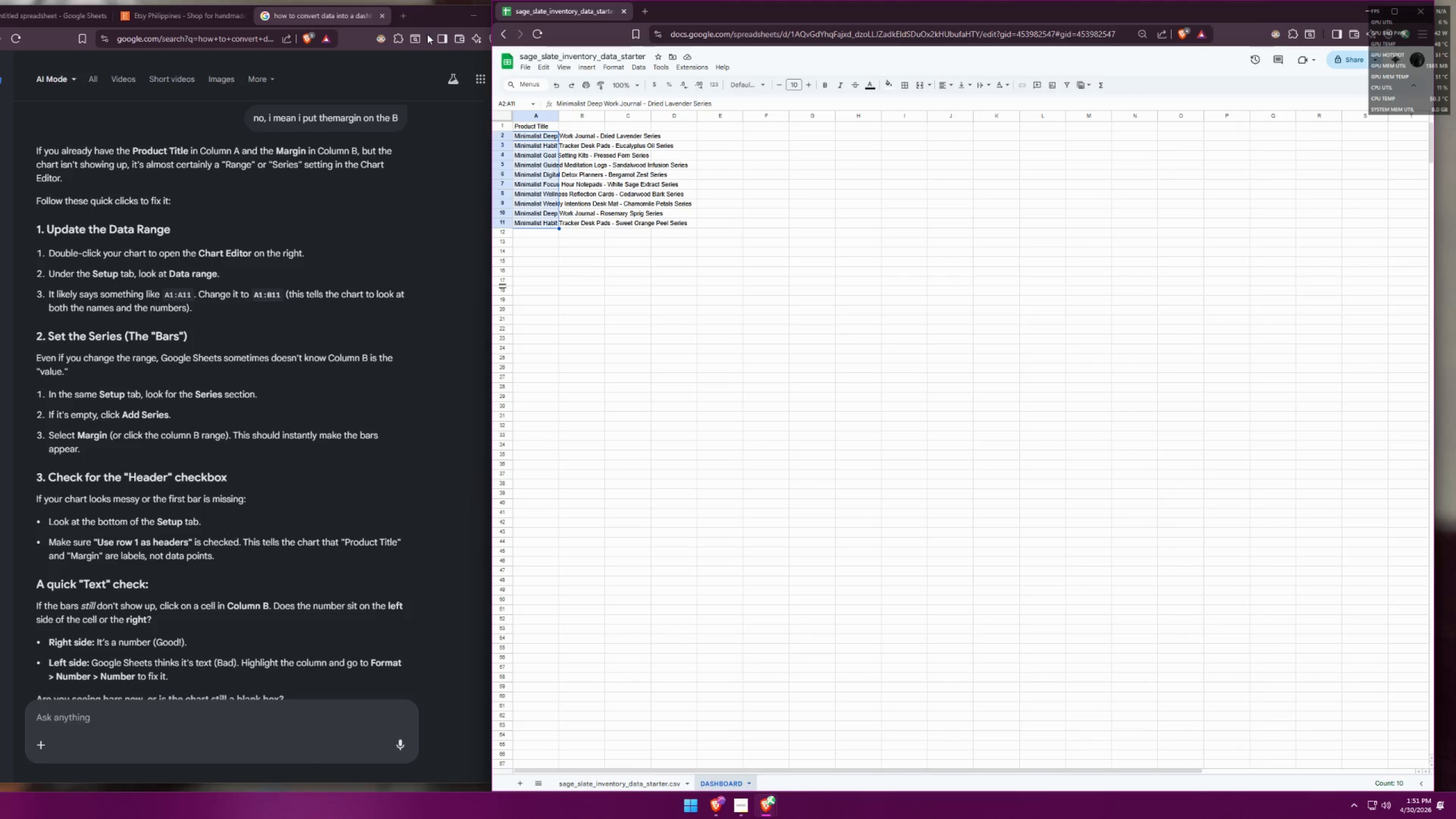 
left_click([542, 131])
 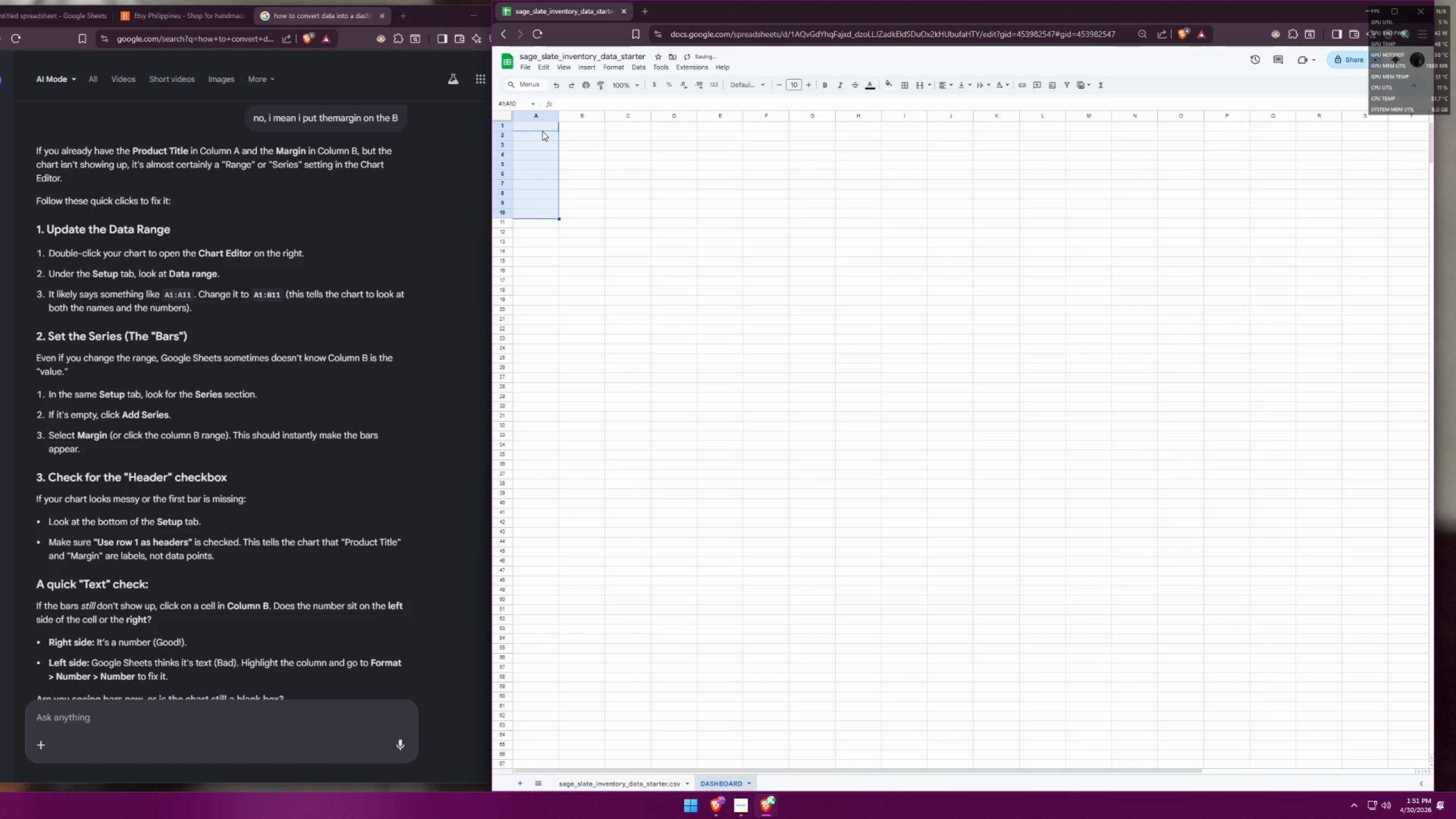 
left_click([651, 189])
 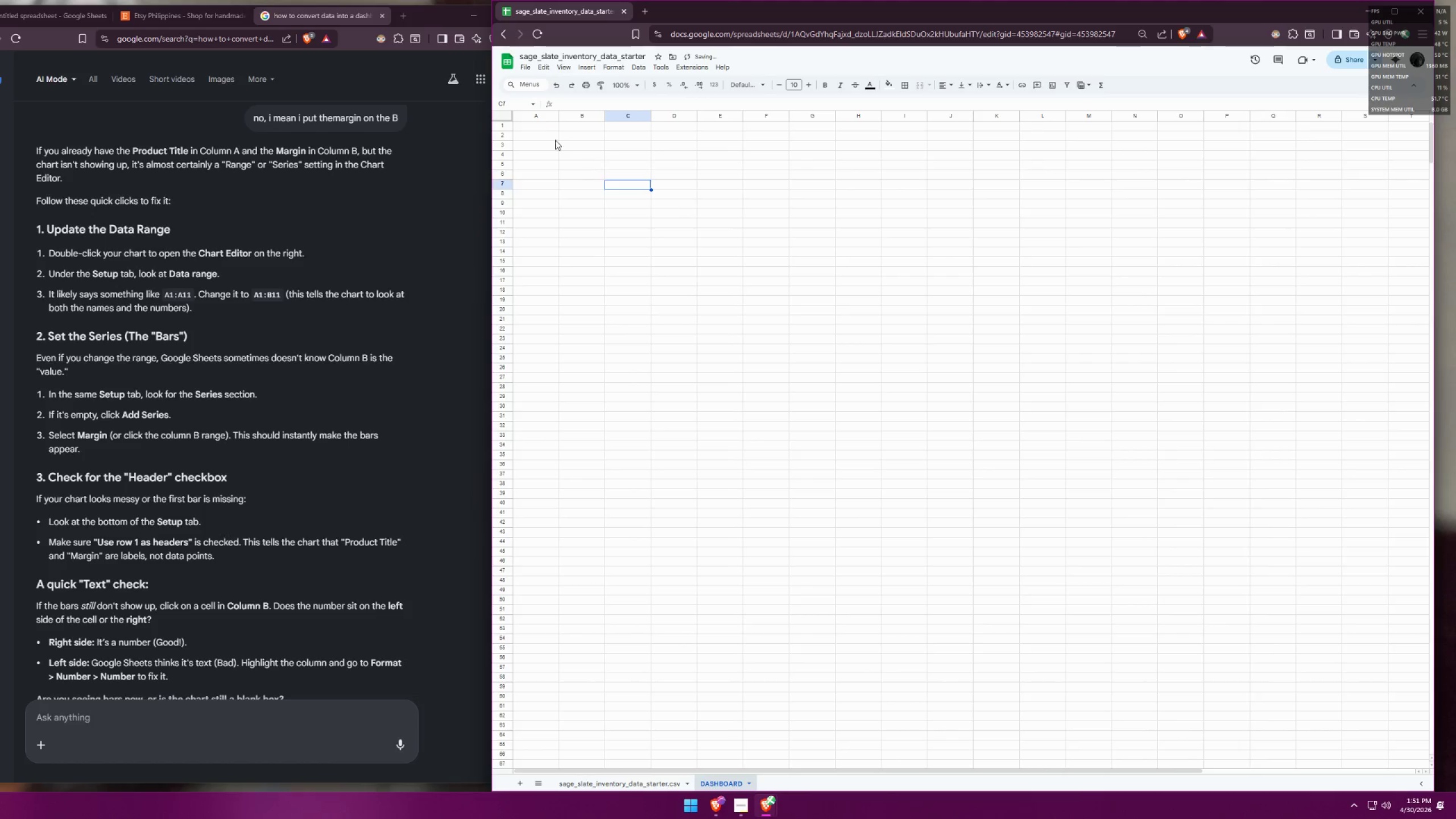 
left_click([538, 126])
 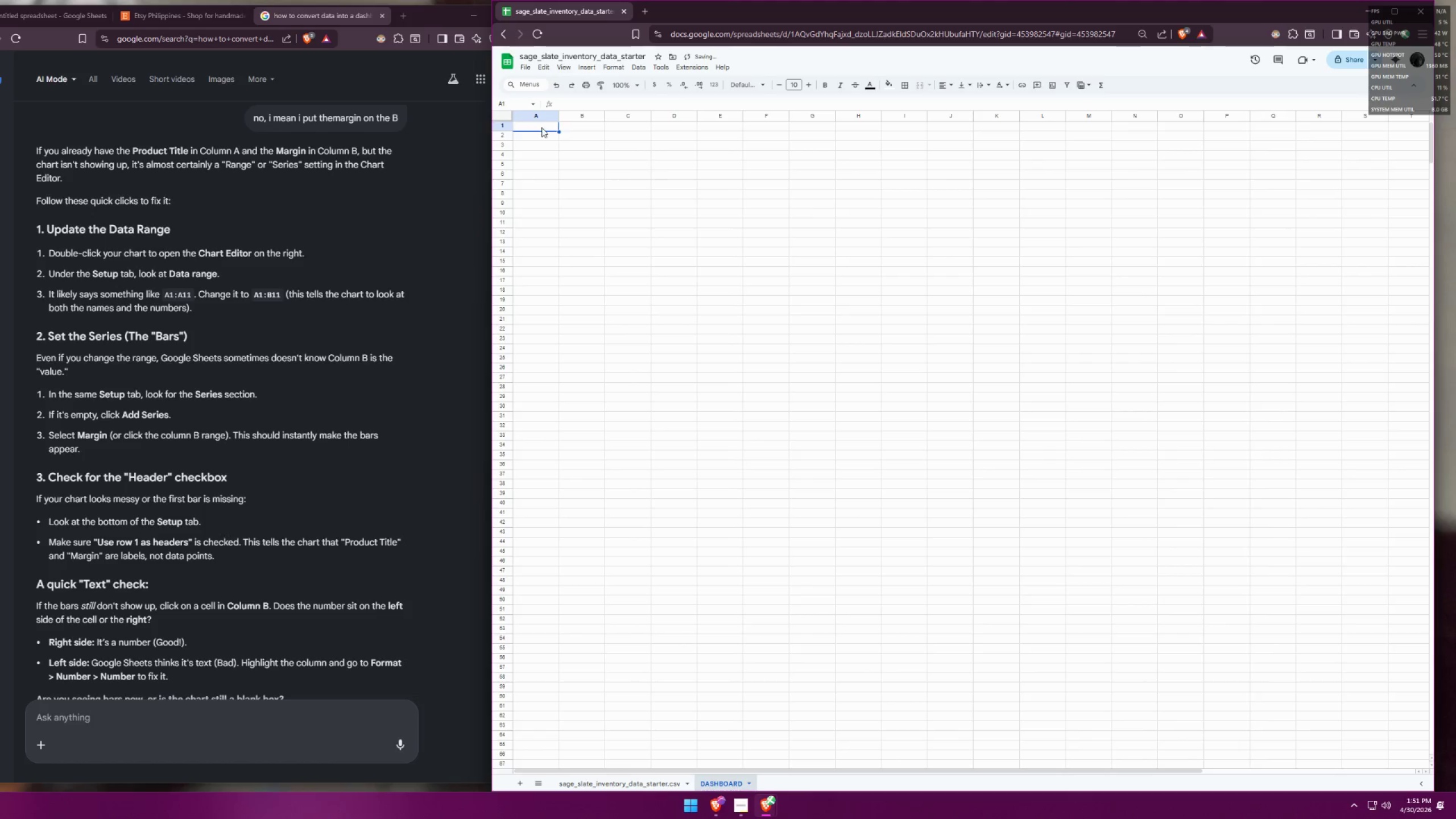 
key(Control+Z)
 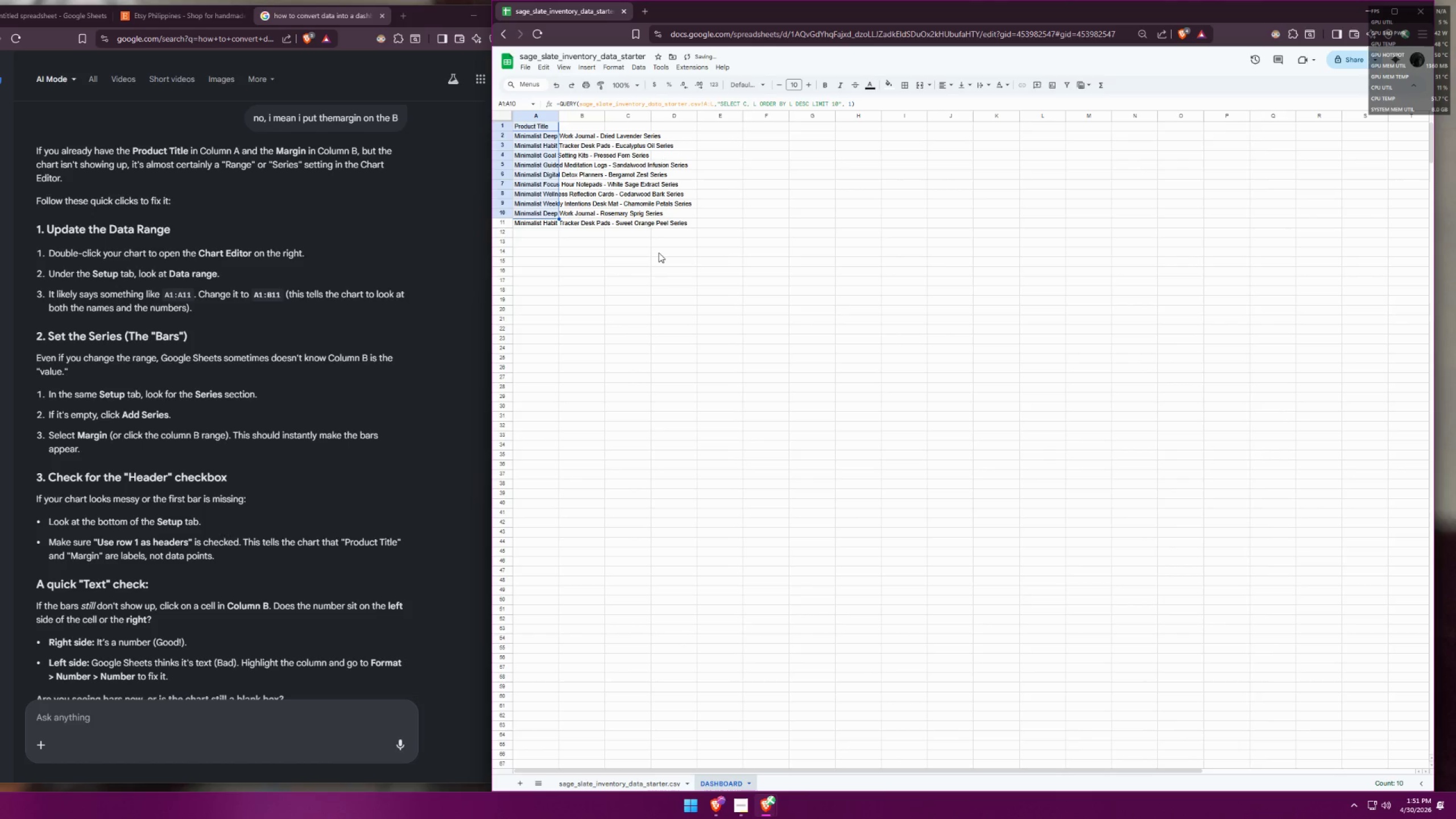 
left_click([658, 270])
 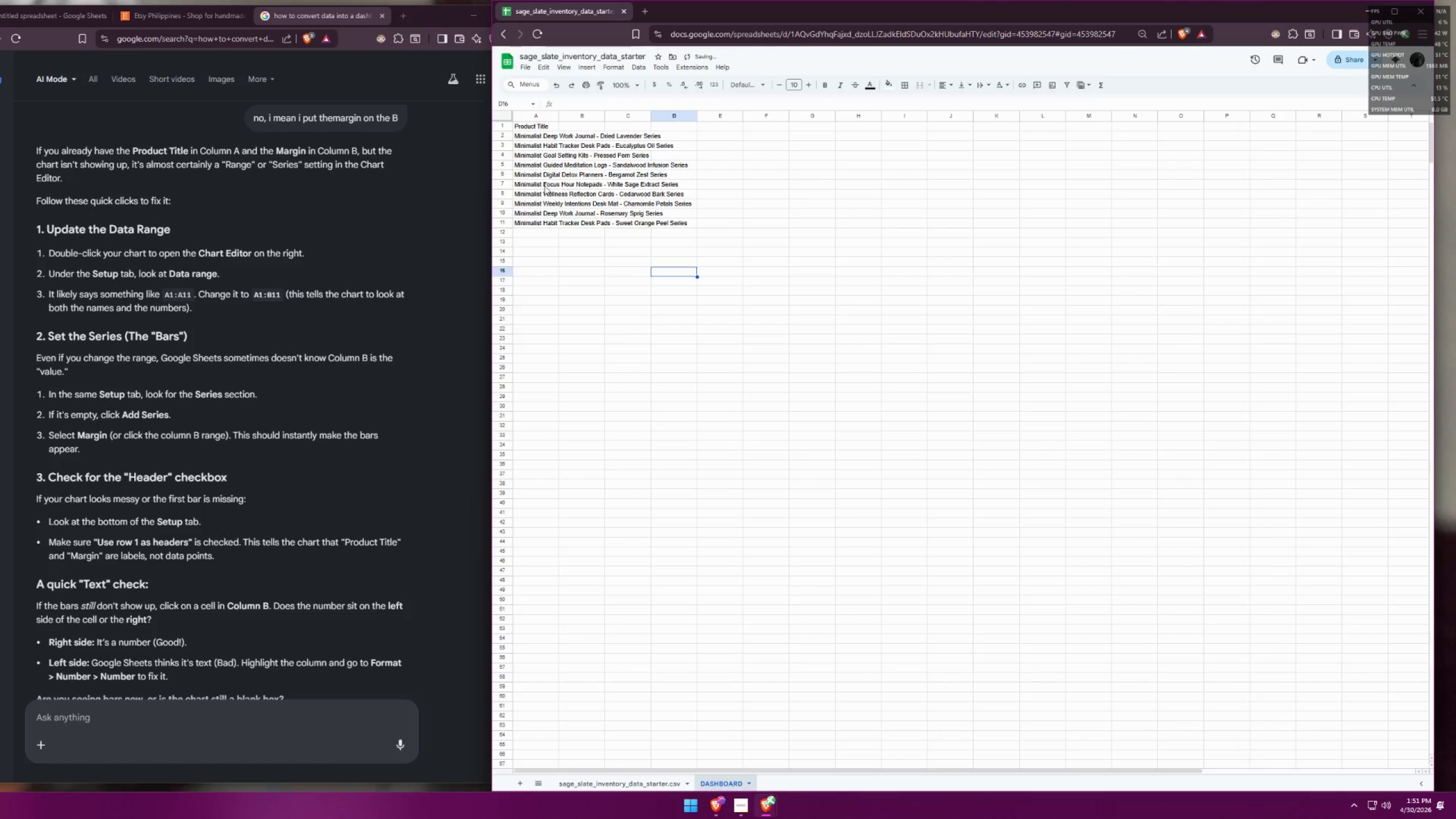 
scroll: coordinate [247, 229], scroll_direction: up, amount: 1.0
 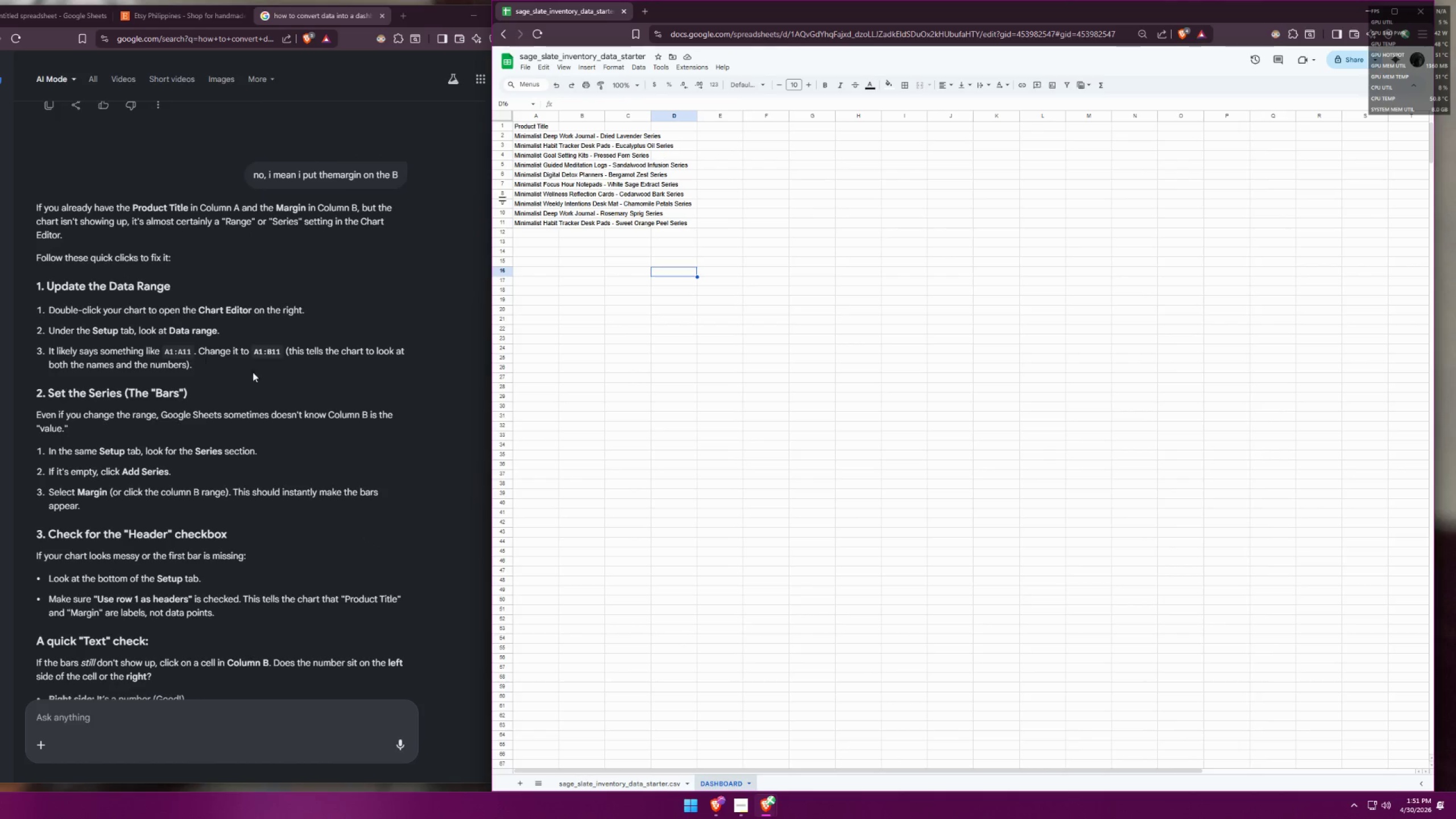 
wait(11.03)
 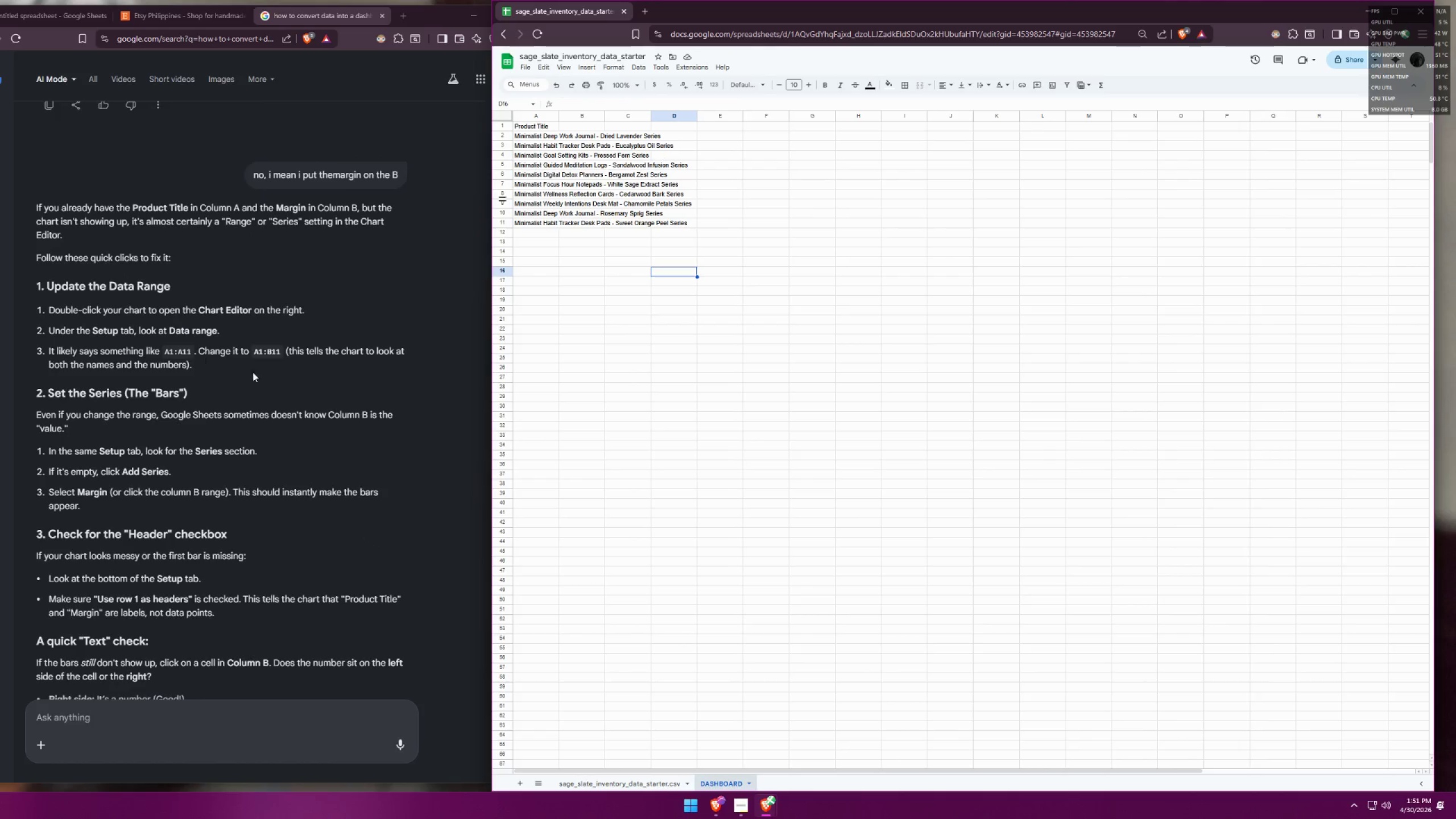 
left_click([530, 67])
 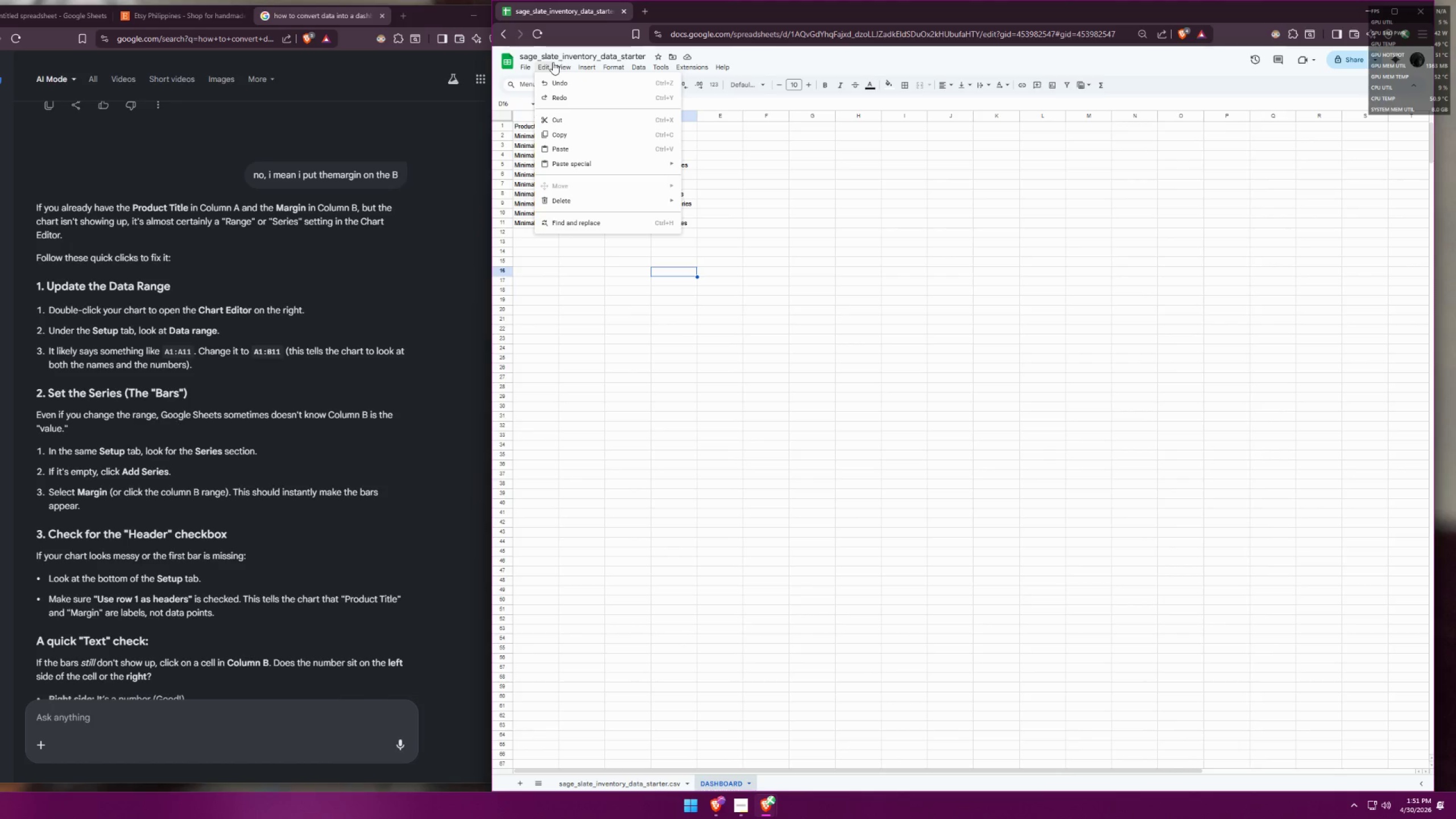 
left_click([746, 166])
 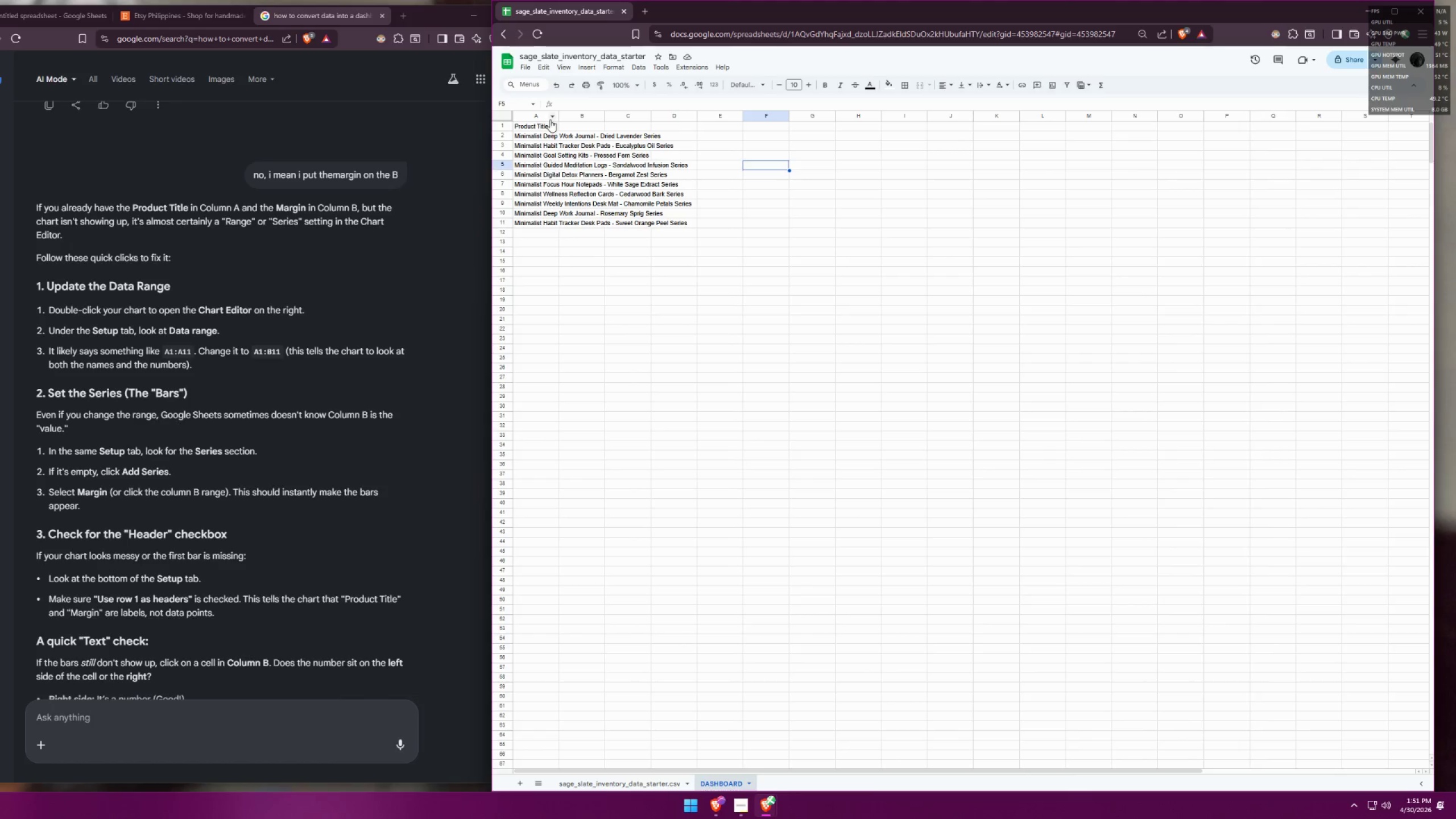 
double_click([576, 123])
 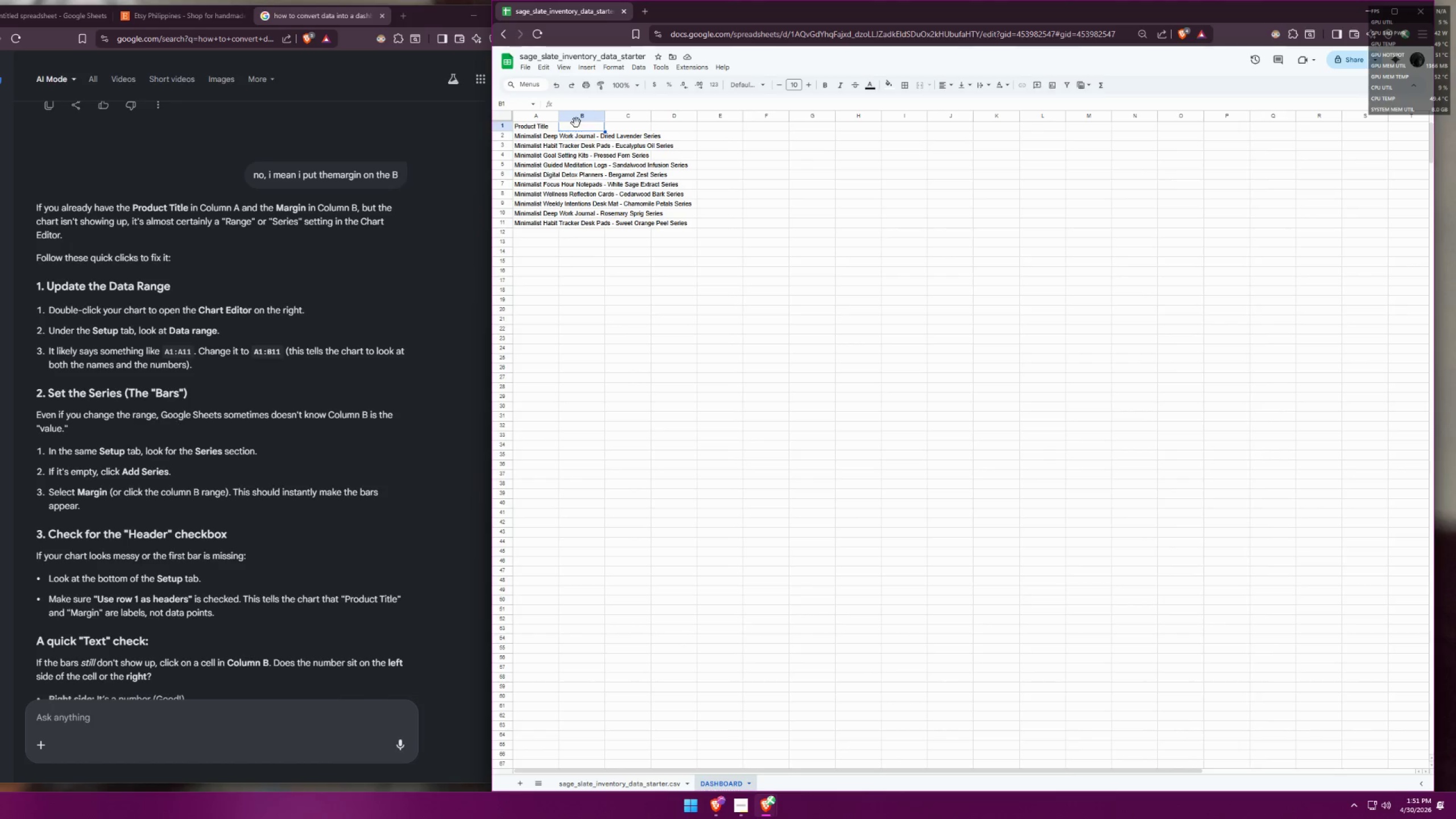 
triple_click([576, 123])
 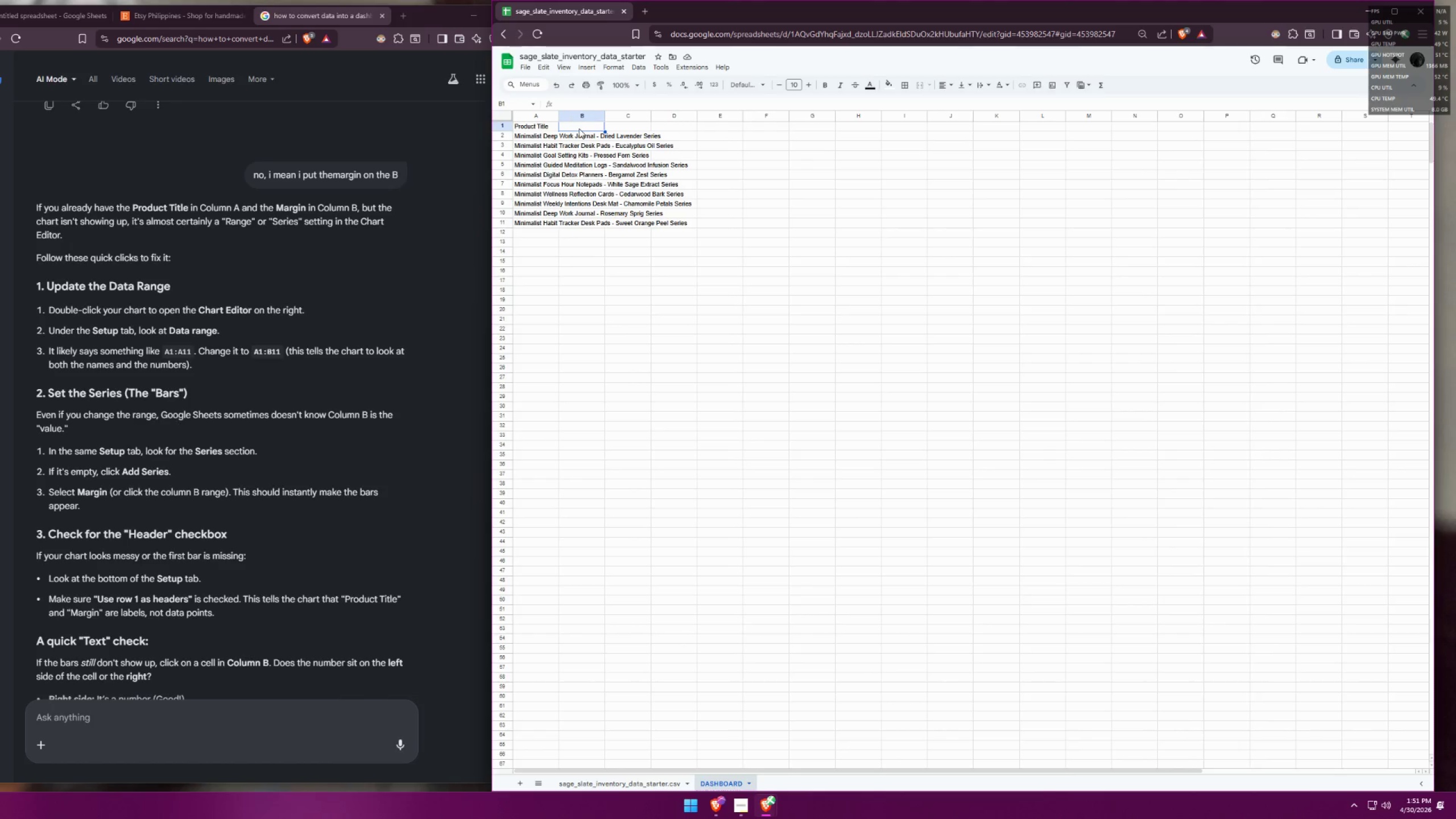 
triple_click([580, 129])
 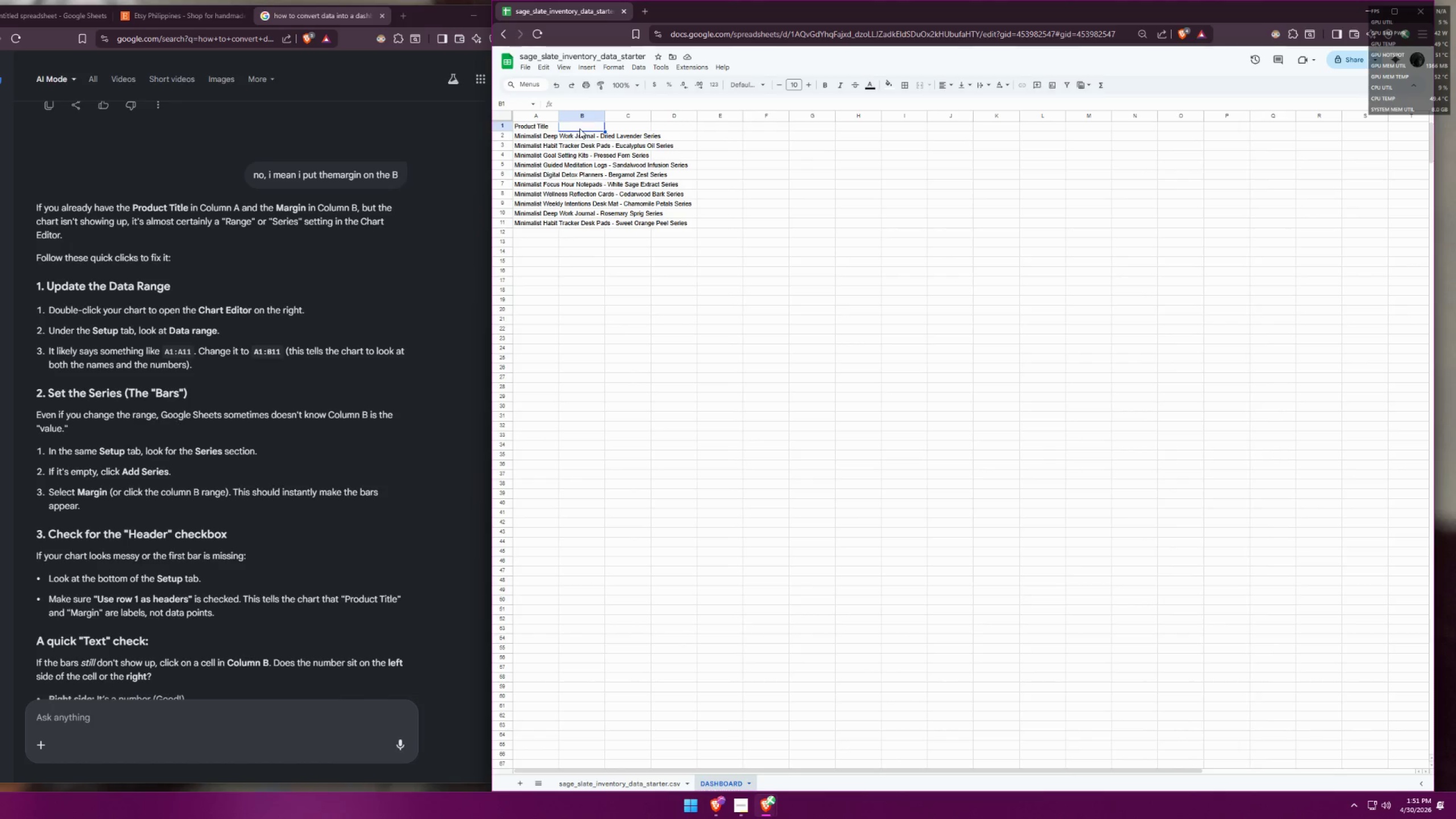 
triple_click([580, 129])
 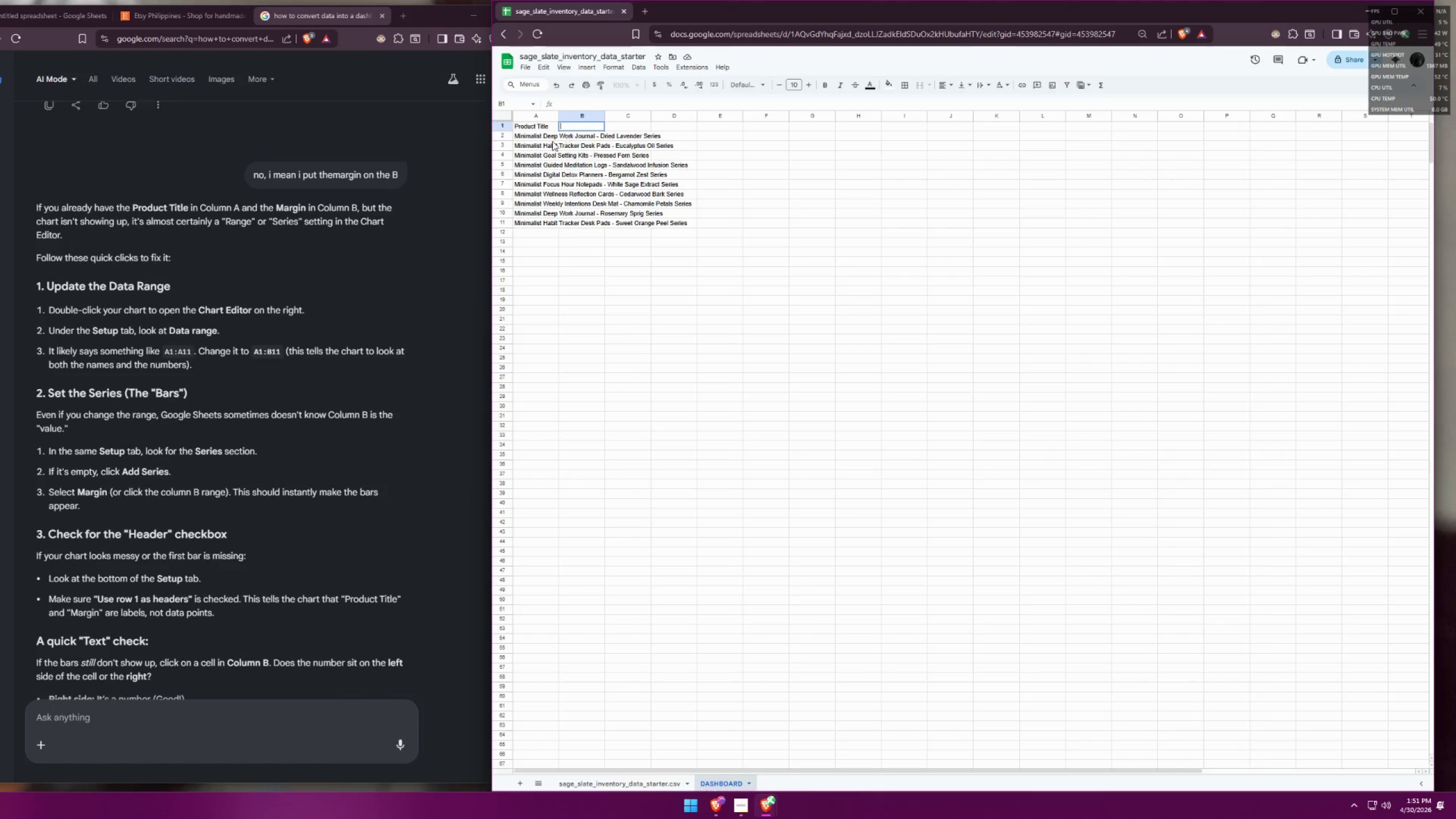 
scroll: coordinate [367, 303], scroll_direction: up, amount: 1.0
 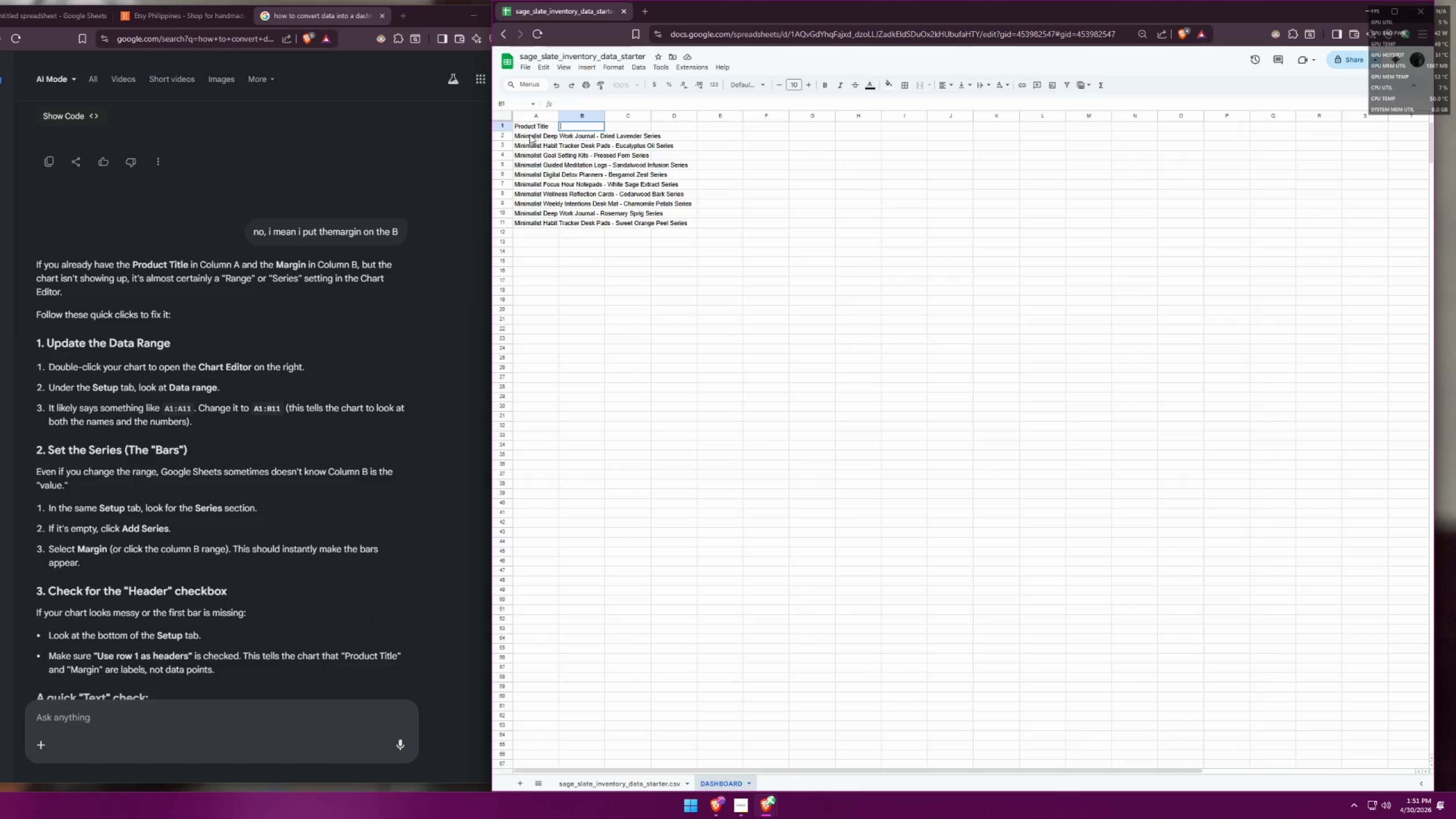 
double_click([535, 126])
 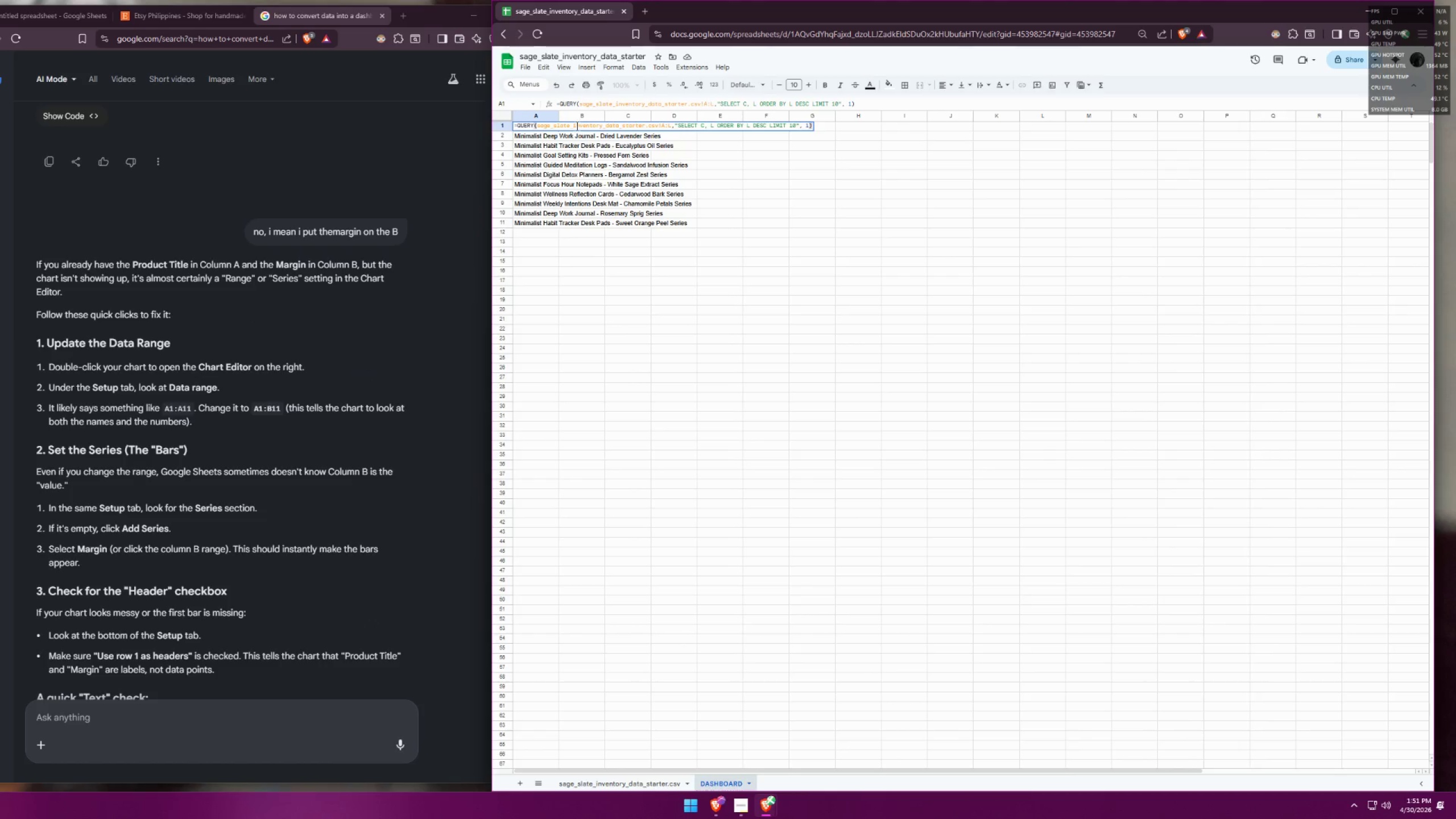 
double_click([576, 127])
 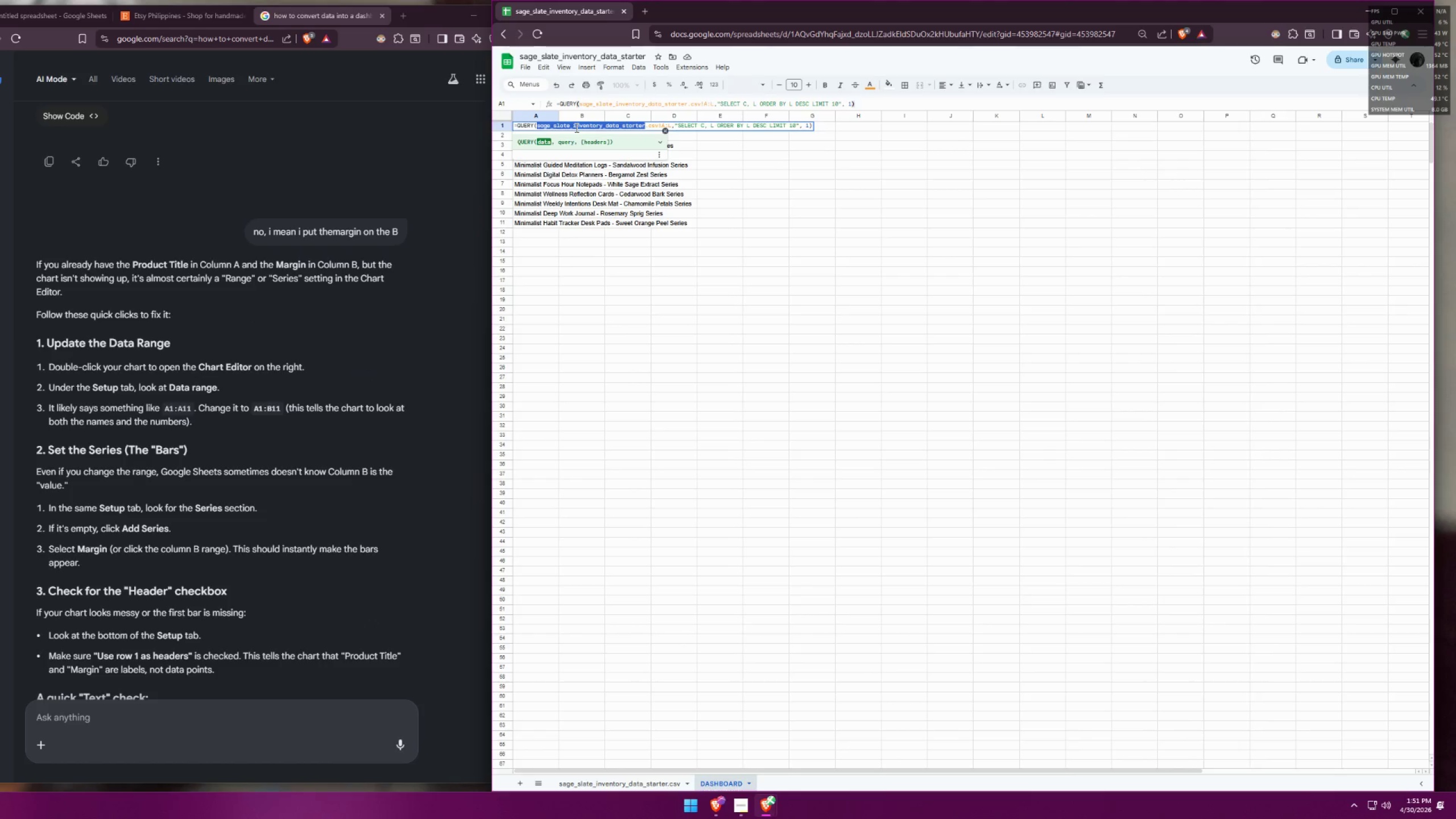 
triple_click([576, 127])
 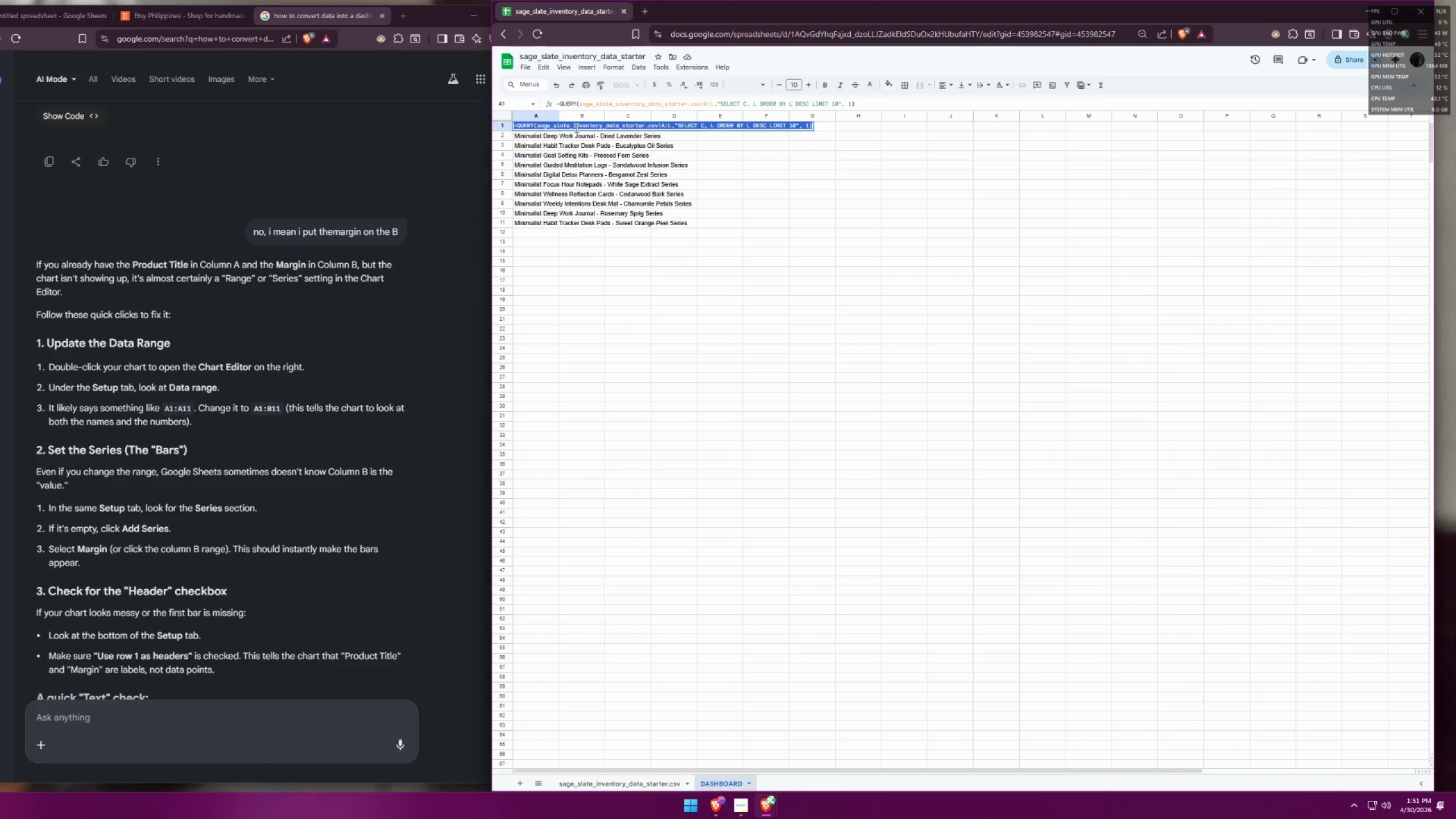 
key(Control+C)
 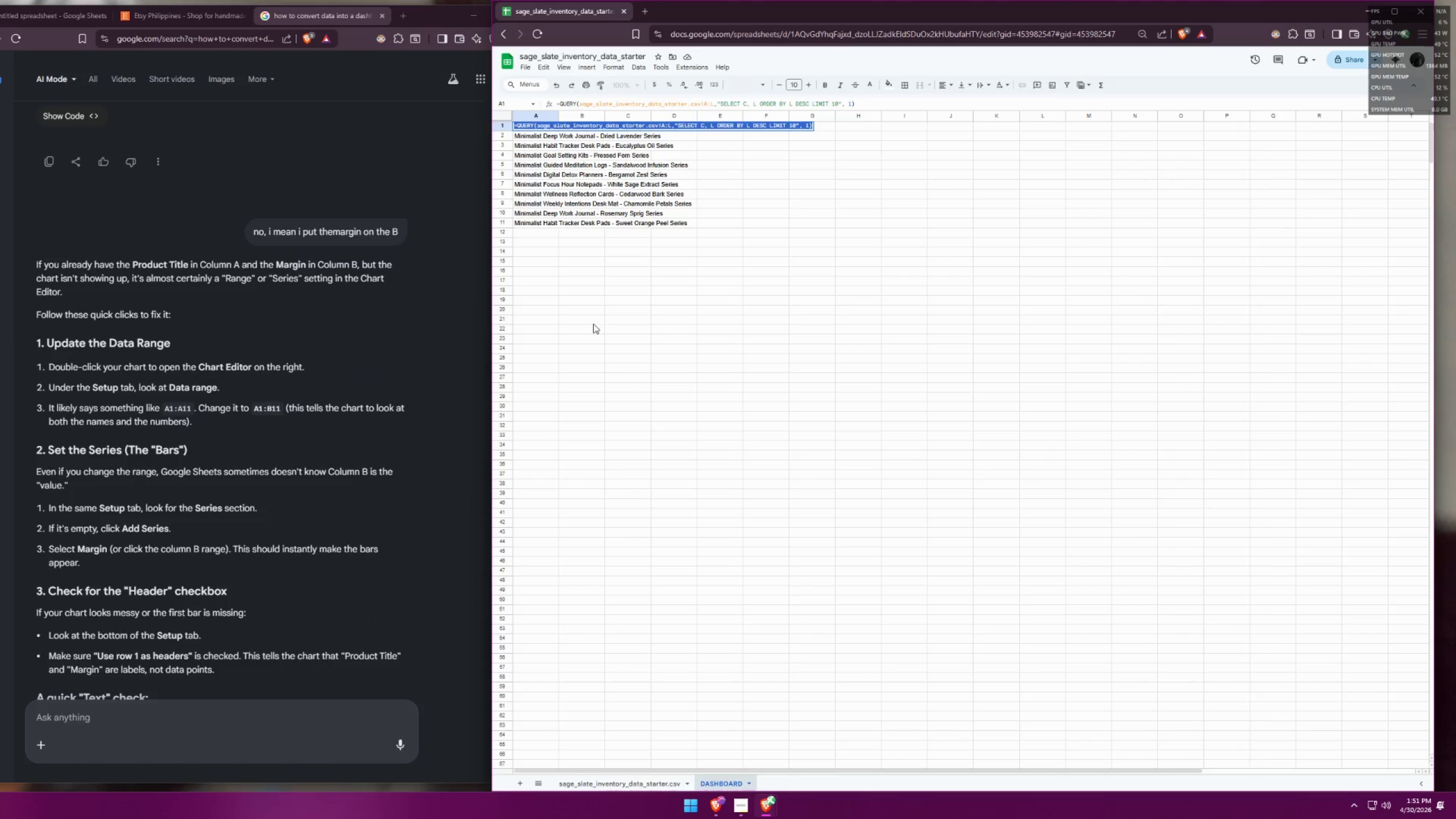 
left_click([593, 329])
 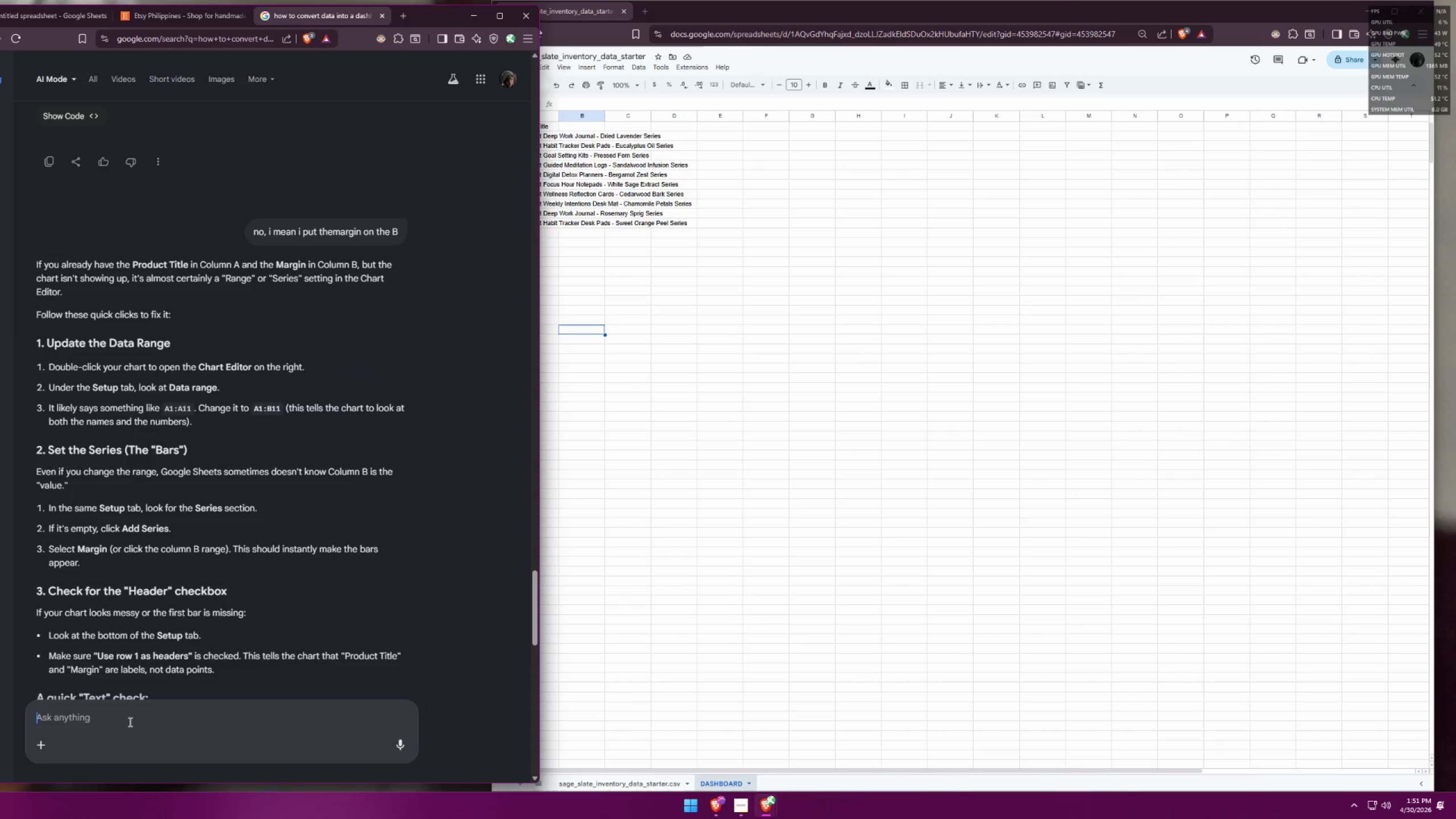 
type(i only did this btw )
 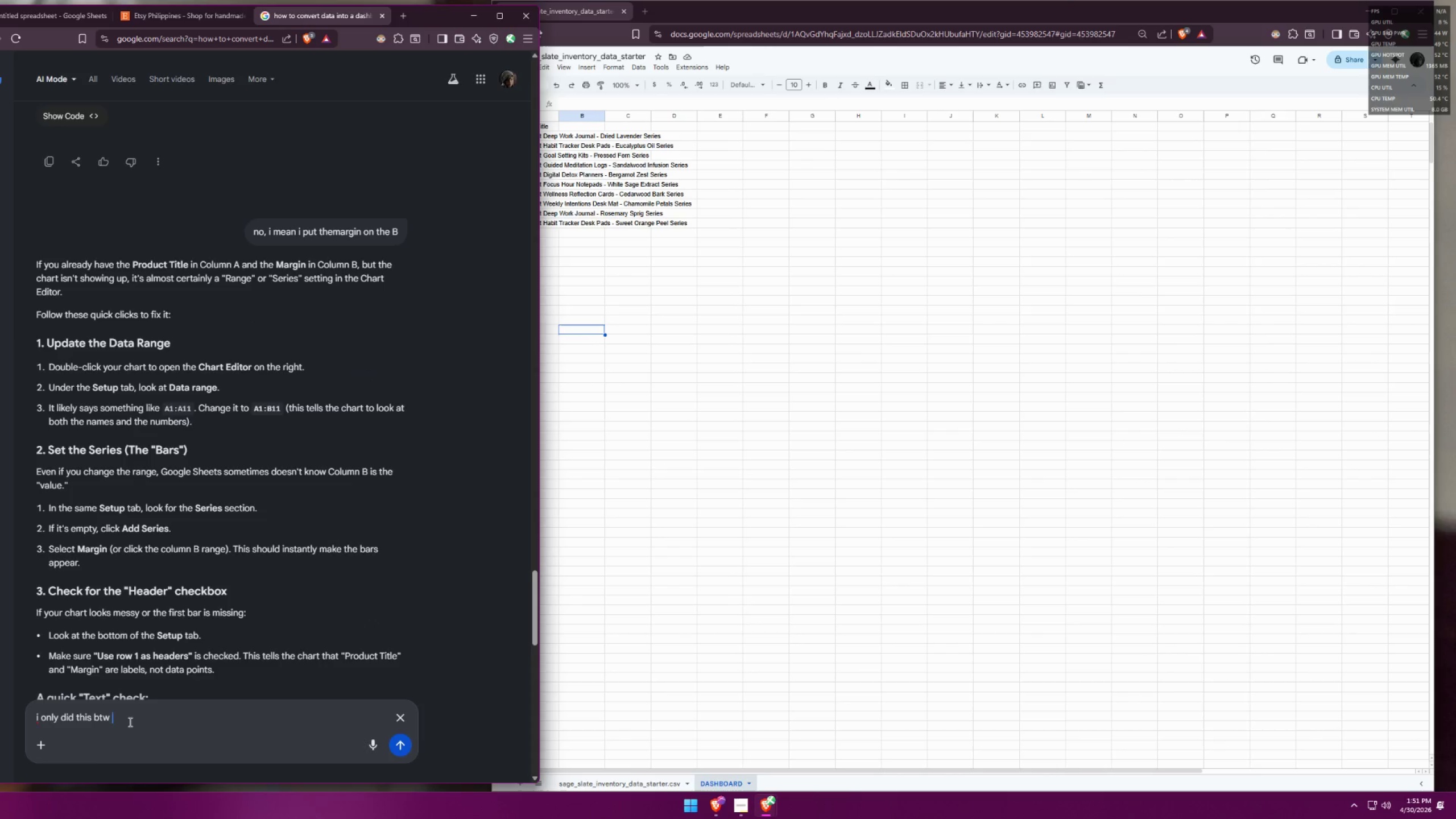 
key(Control+ControlLeft)
 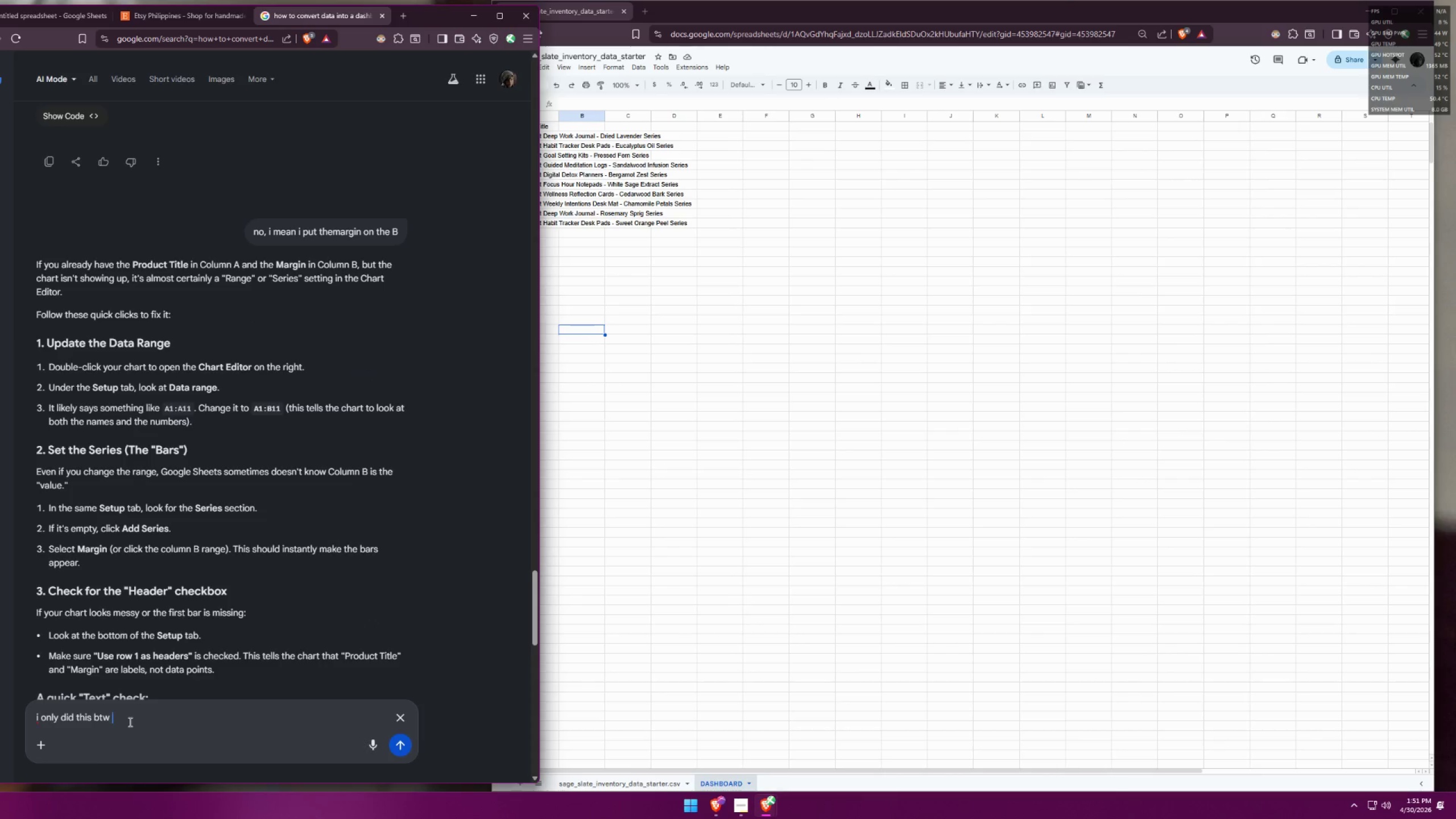 
key(Control+V)
 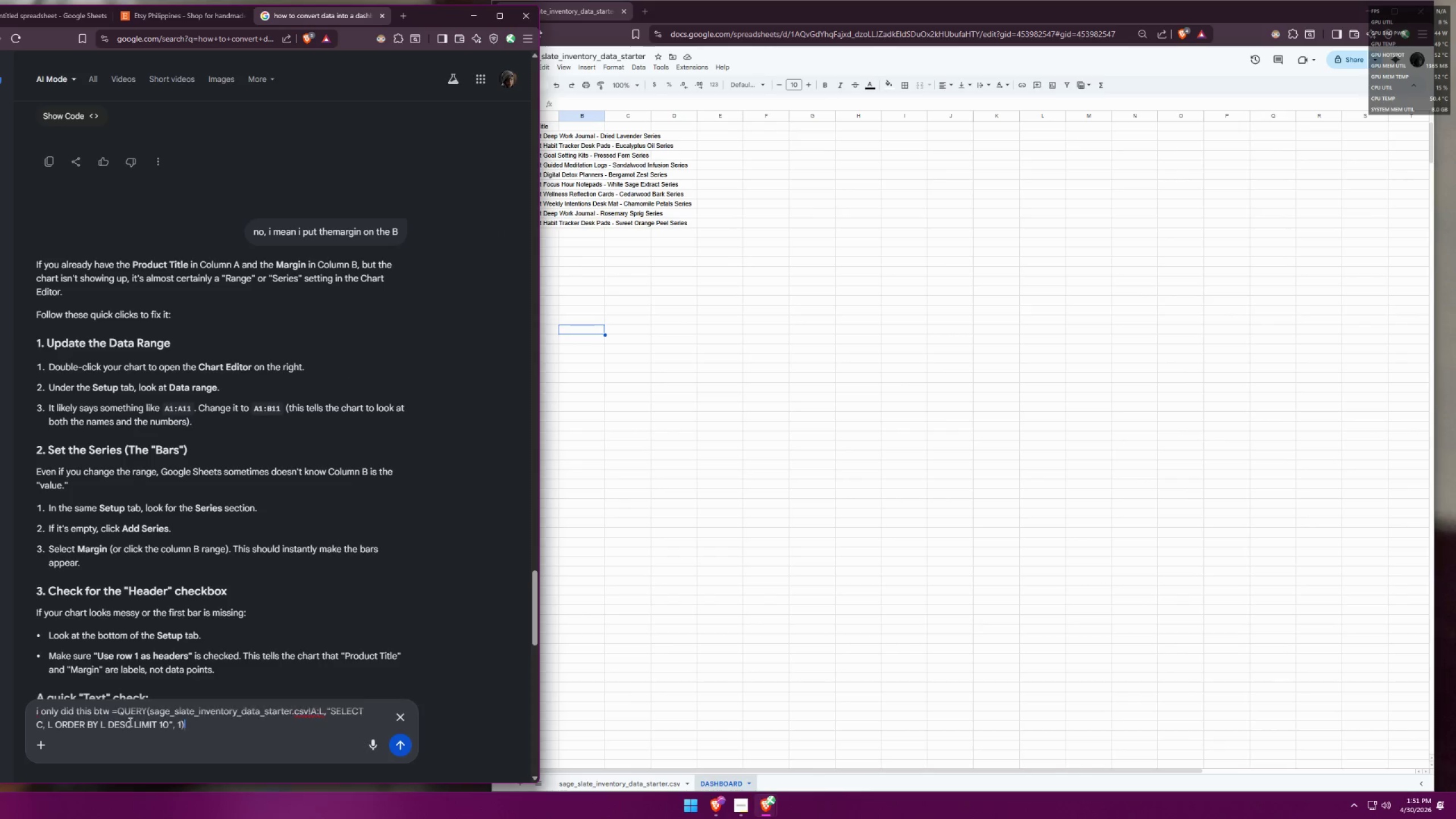 
key(Enter)
 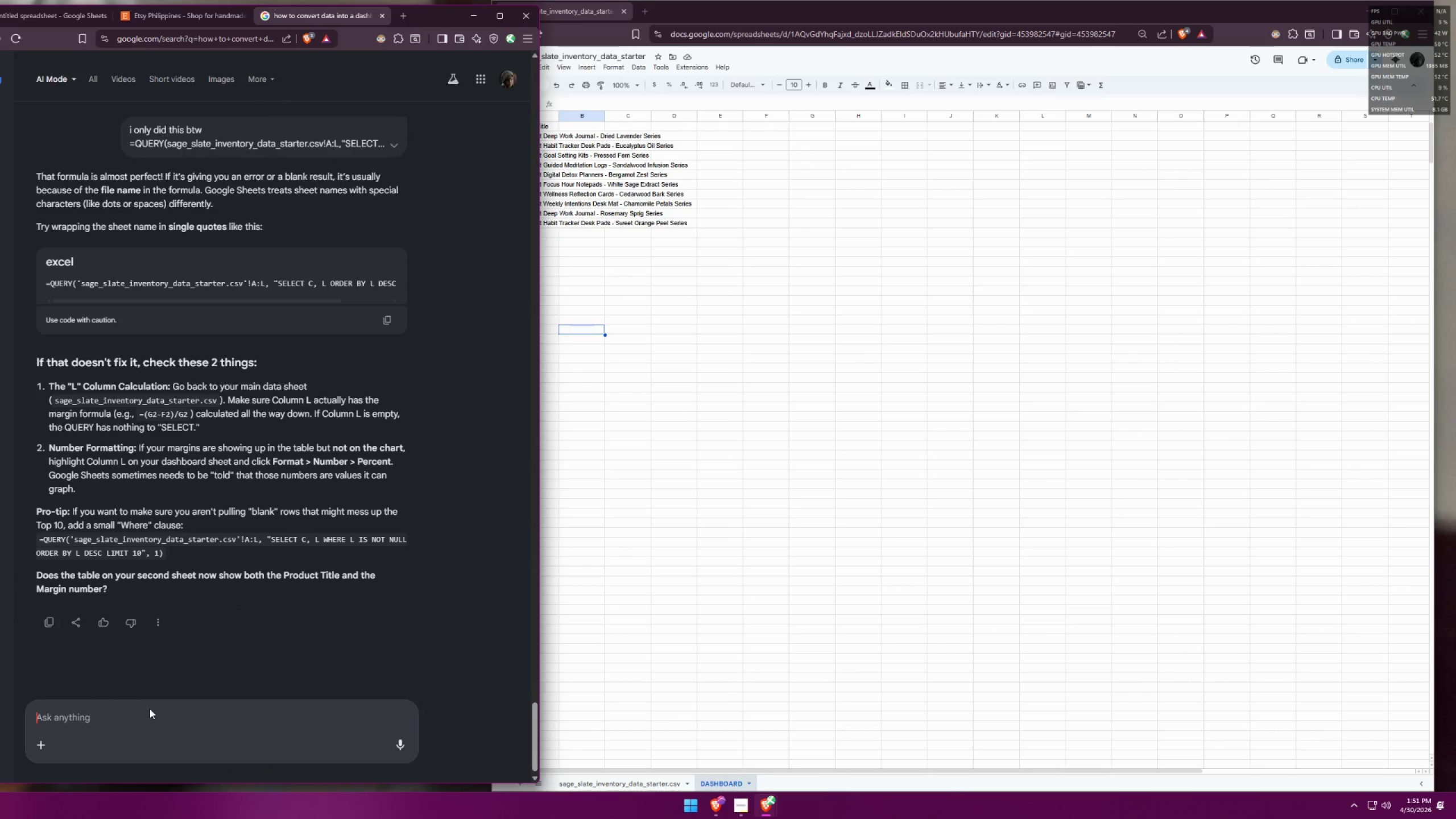 
wait(11.59)
 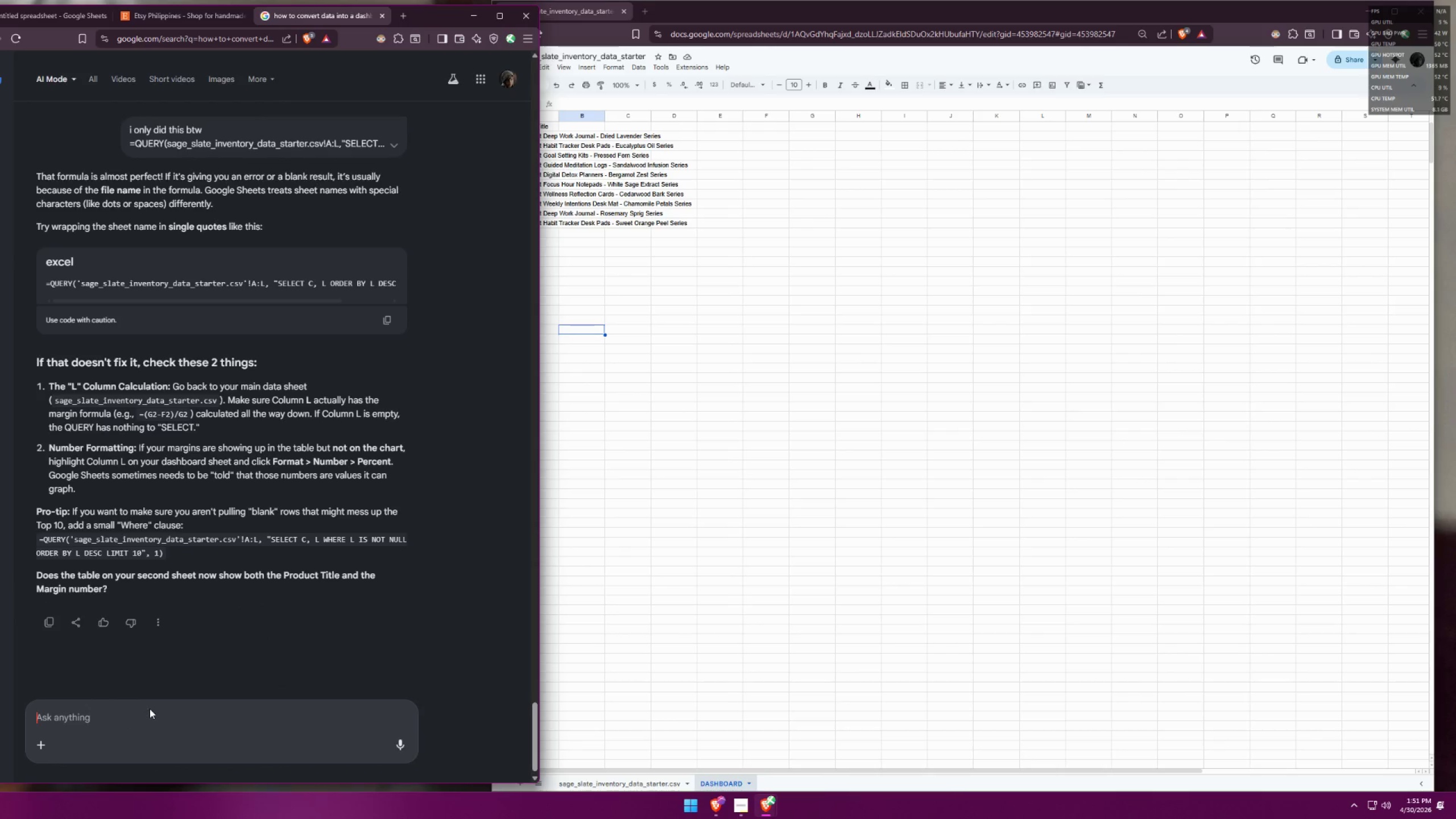 
left_click([591, 431])
 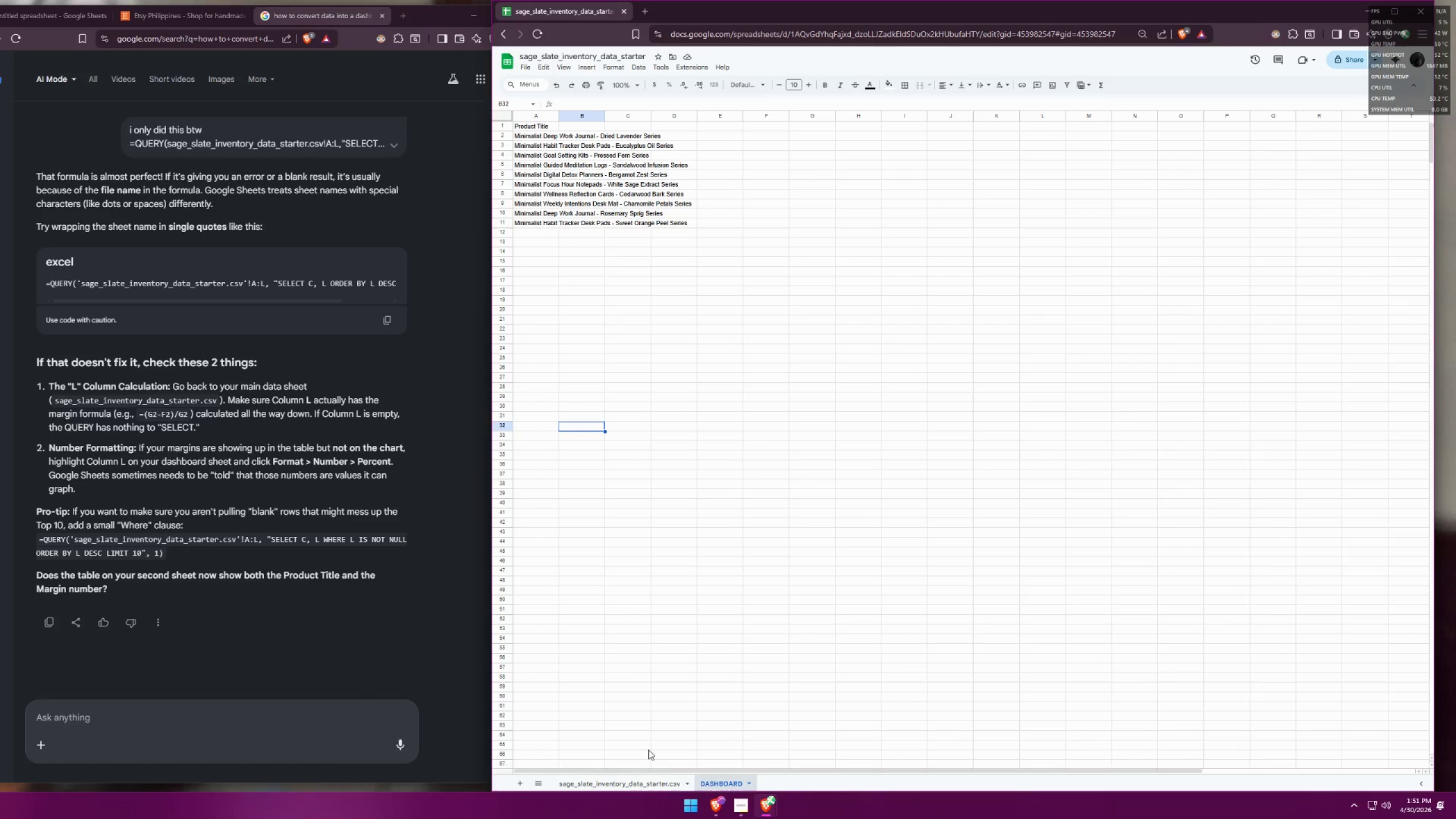 
left_click([641, 783])
 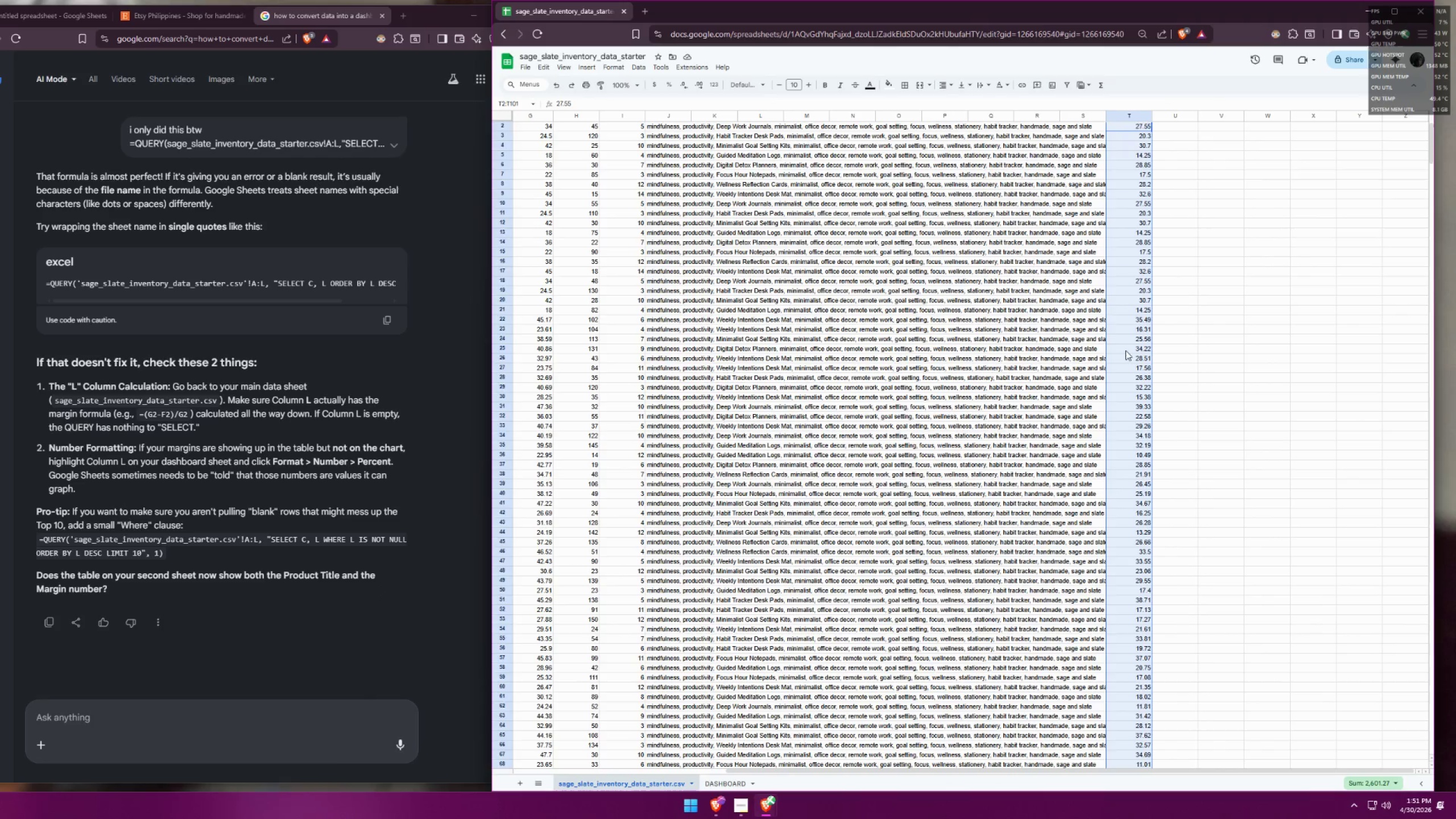 
double_click([1130, 347])
 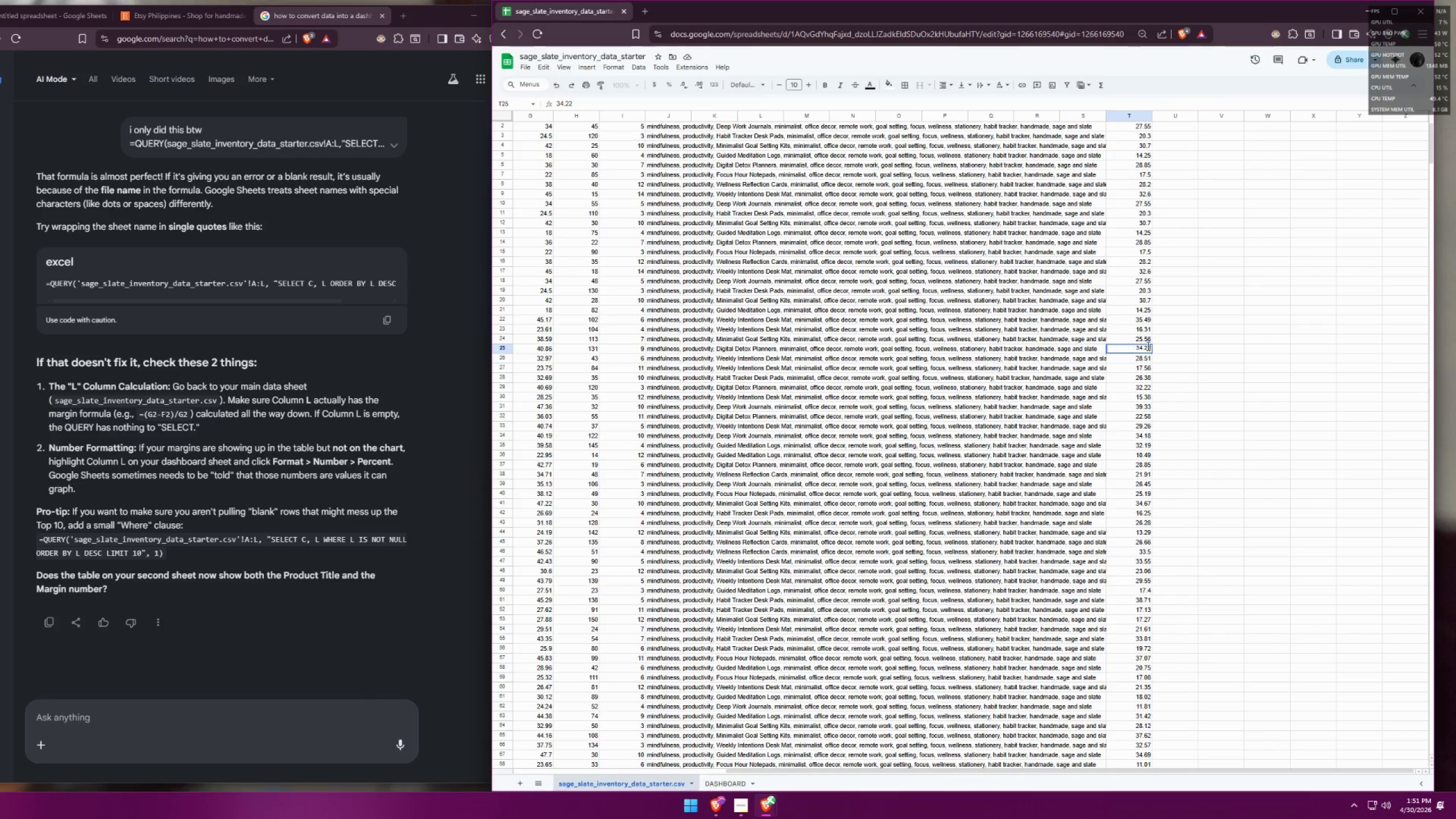 
left_click([1184, 334])
 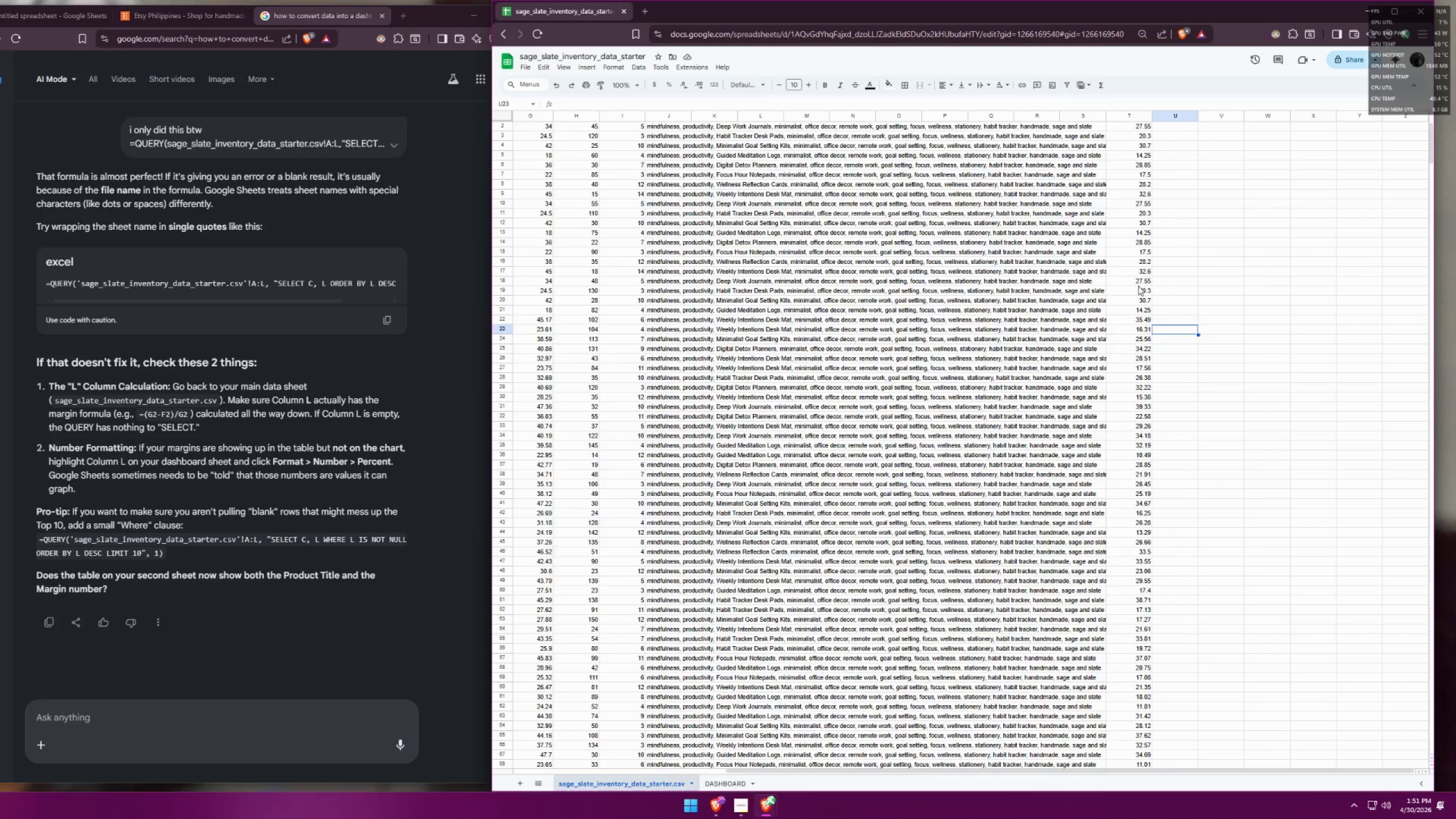 
scroll: coordinate [1134, 262], scroll_direction: up, amount: 5.0
 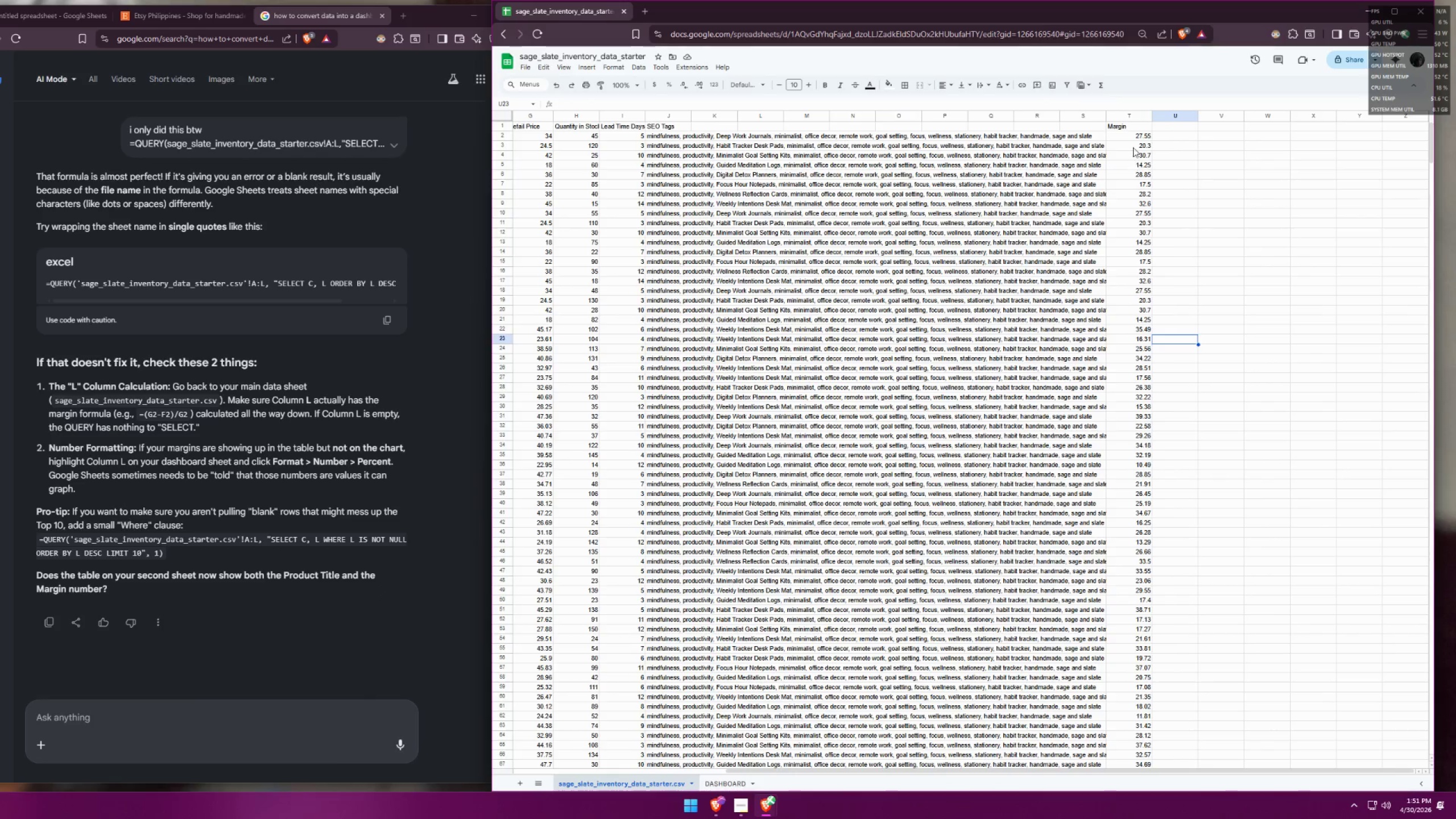 
left_click([1134, 144])
 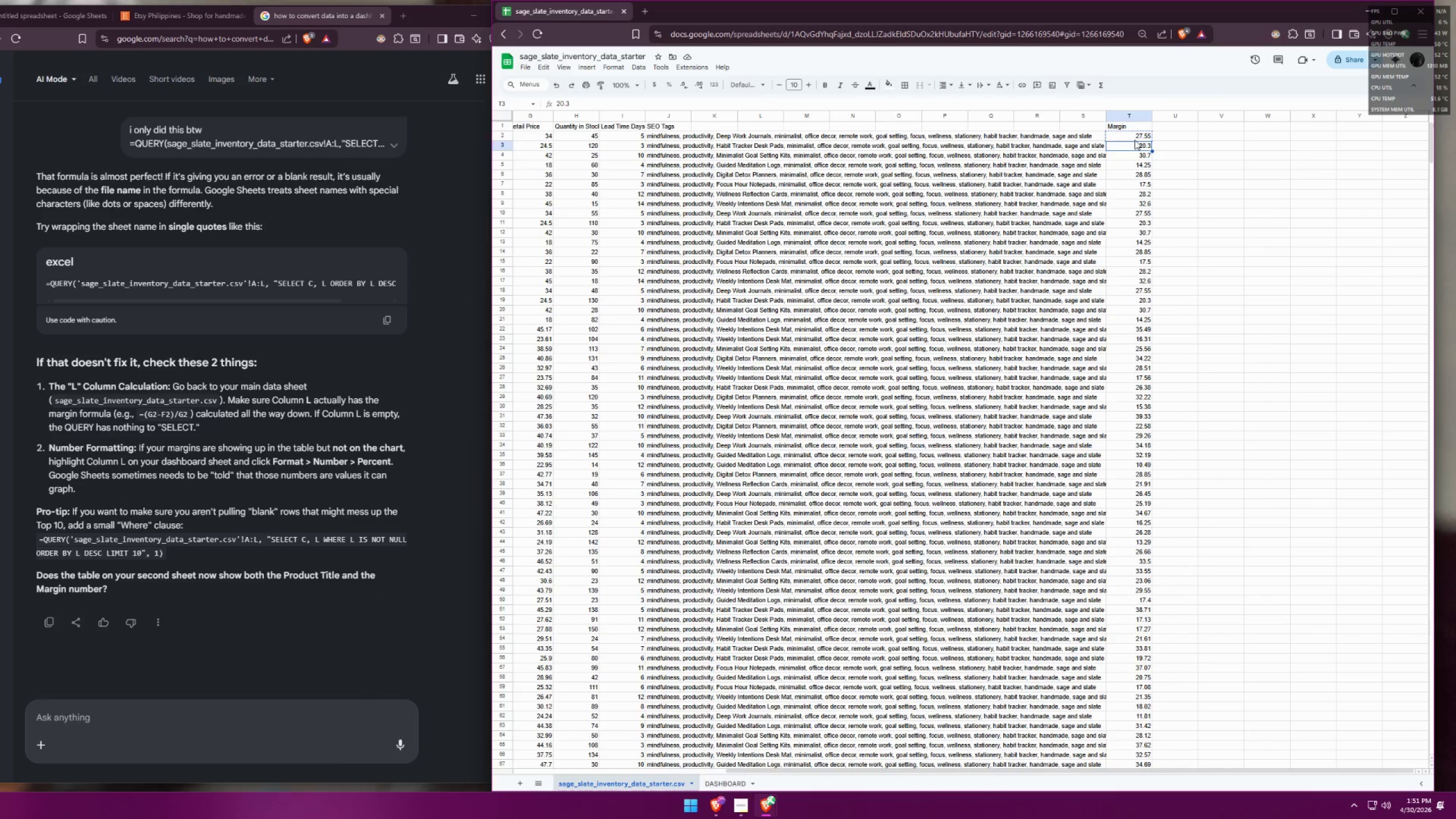 
triple_click([1135, 140])
 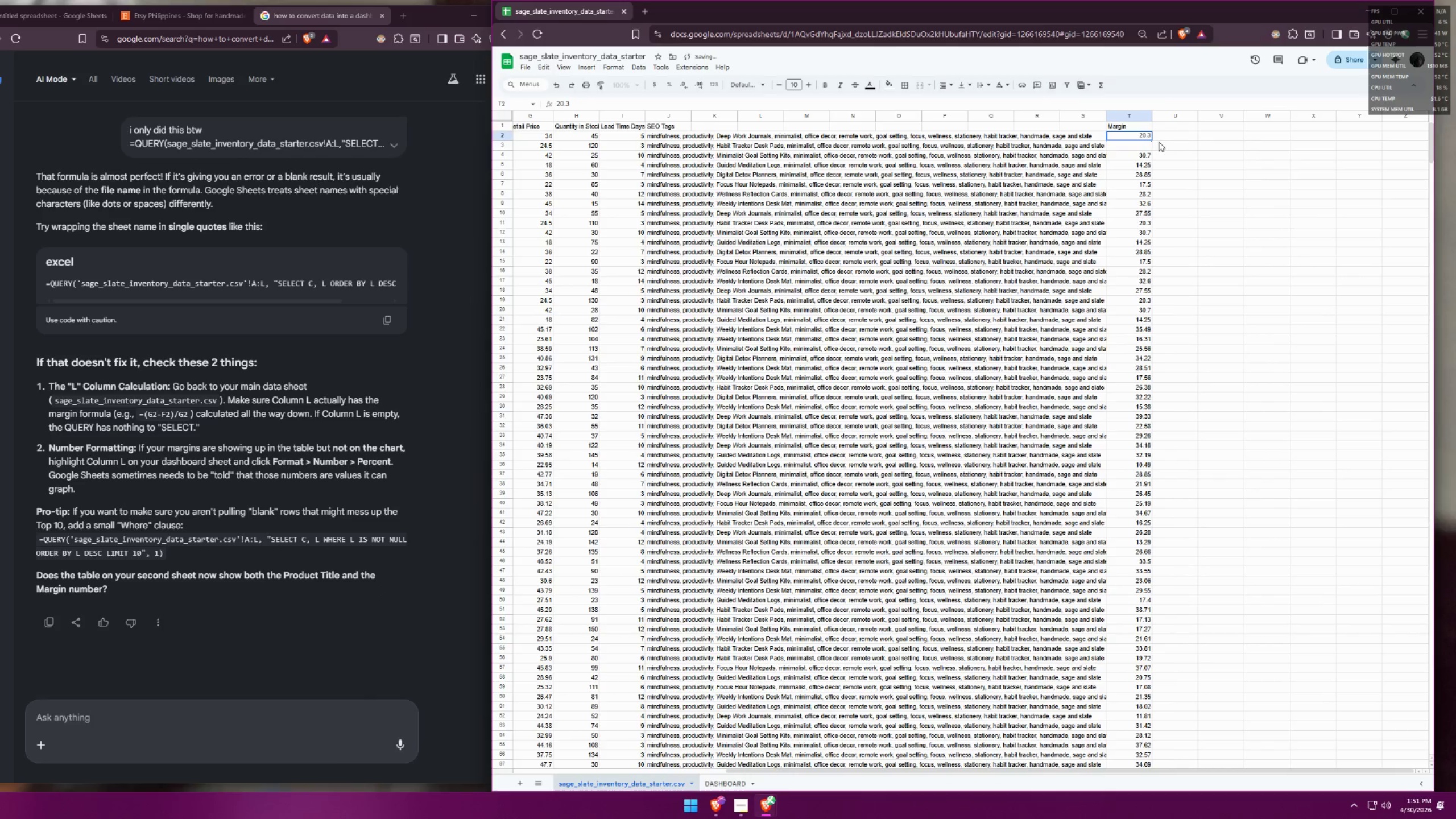 
left_click([1172, 142])
 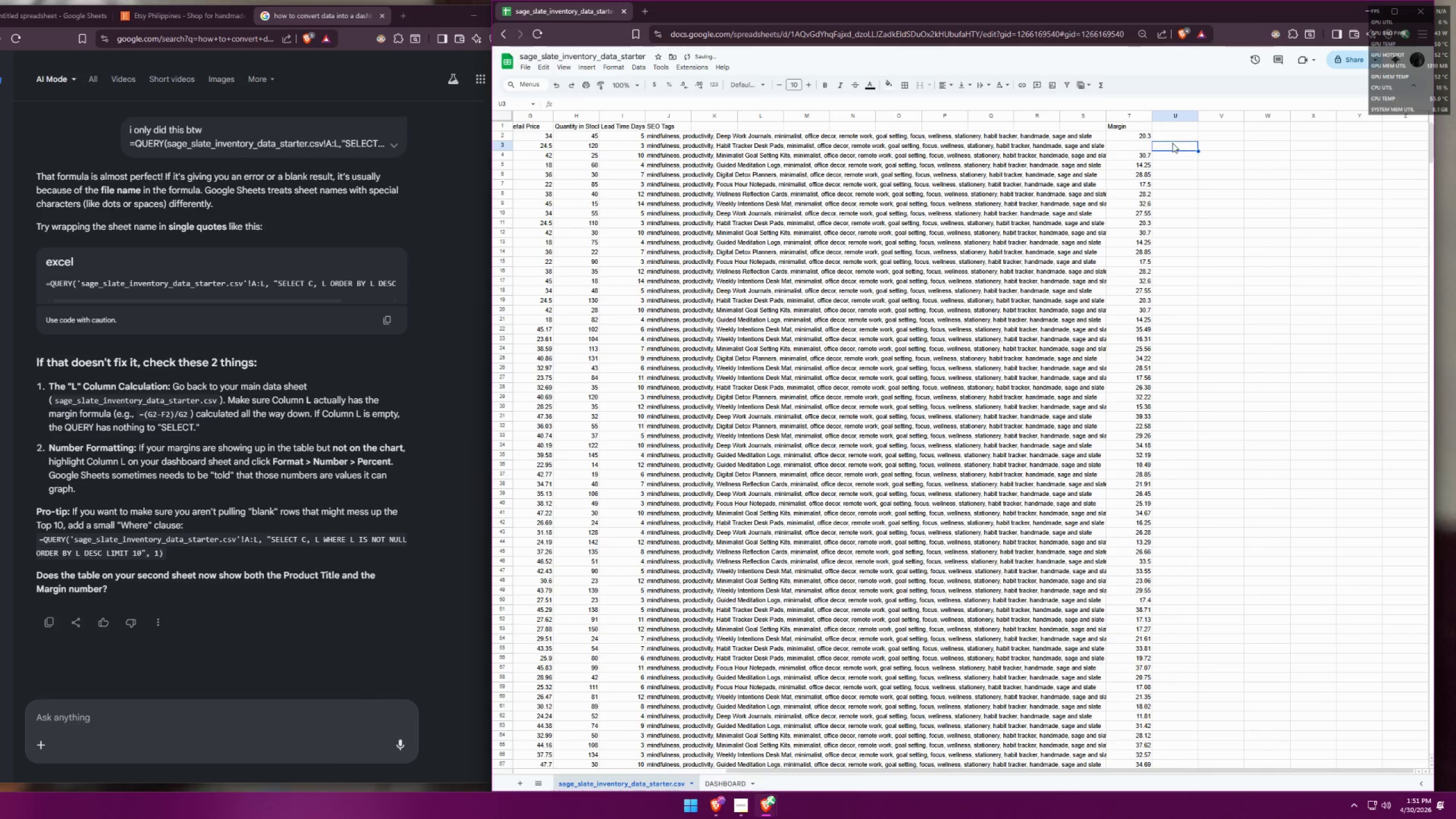 
key(Control+Z)
 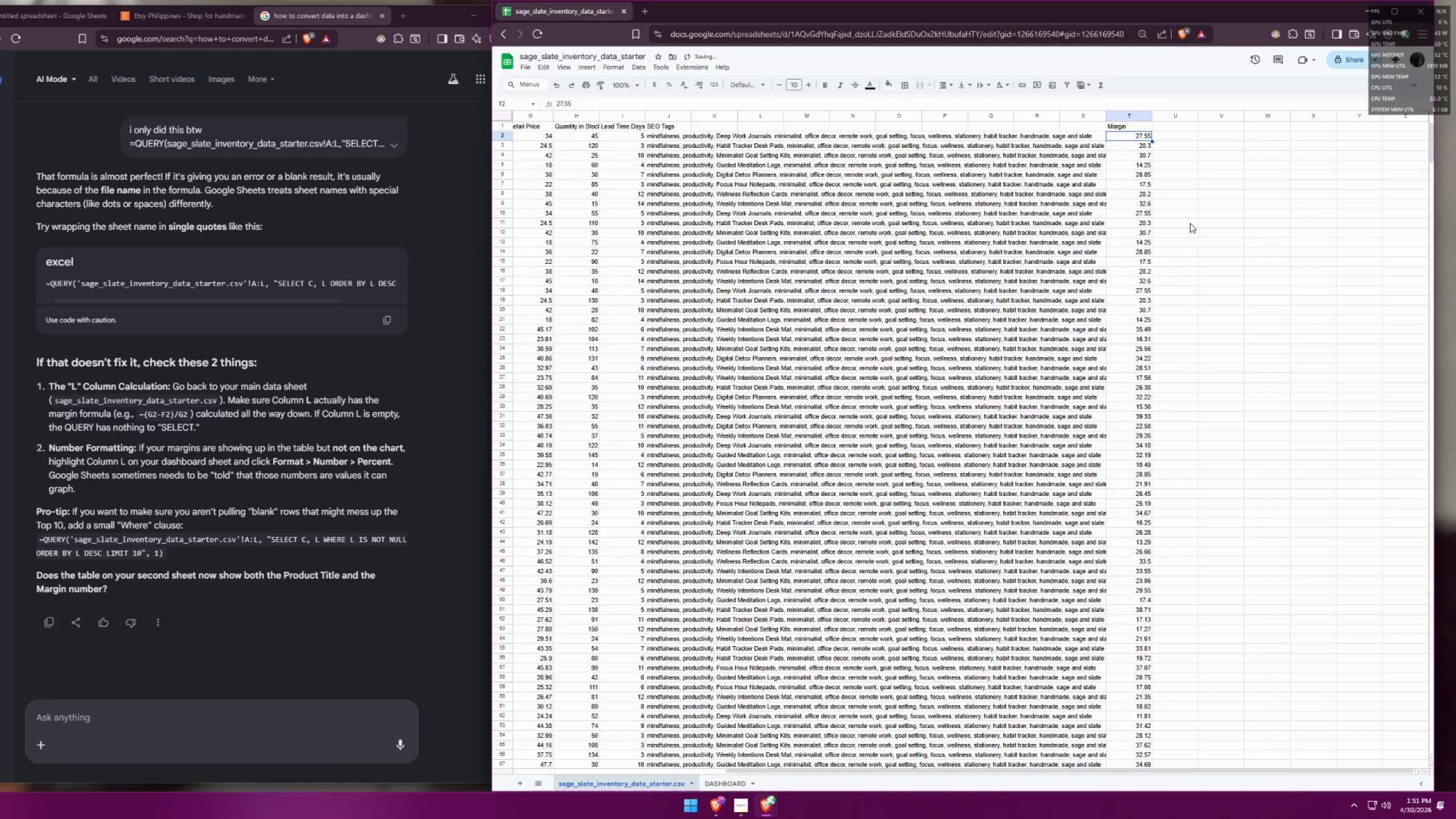 
key(Control+Z)
 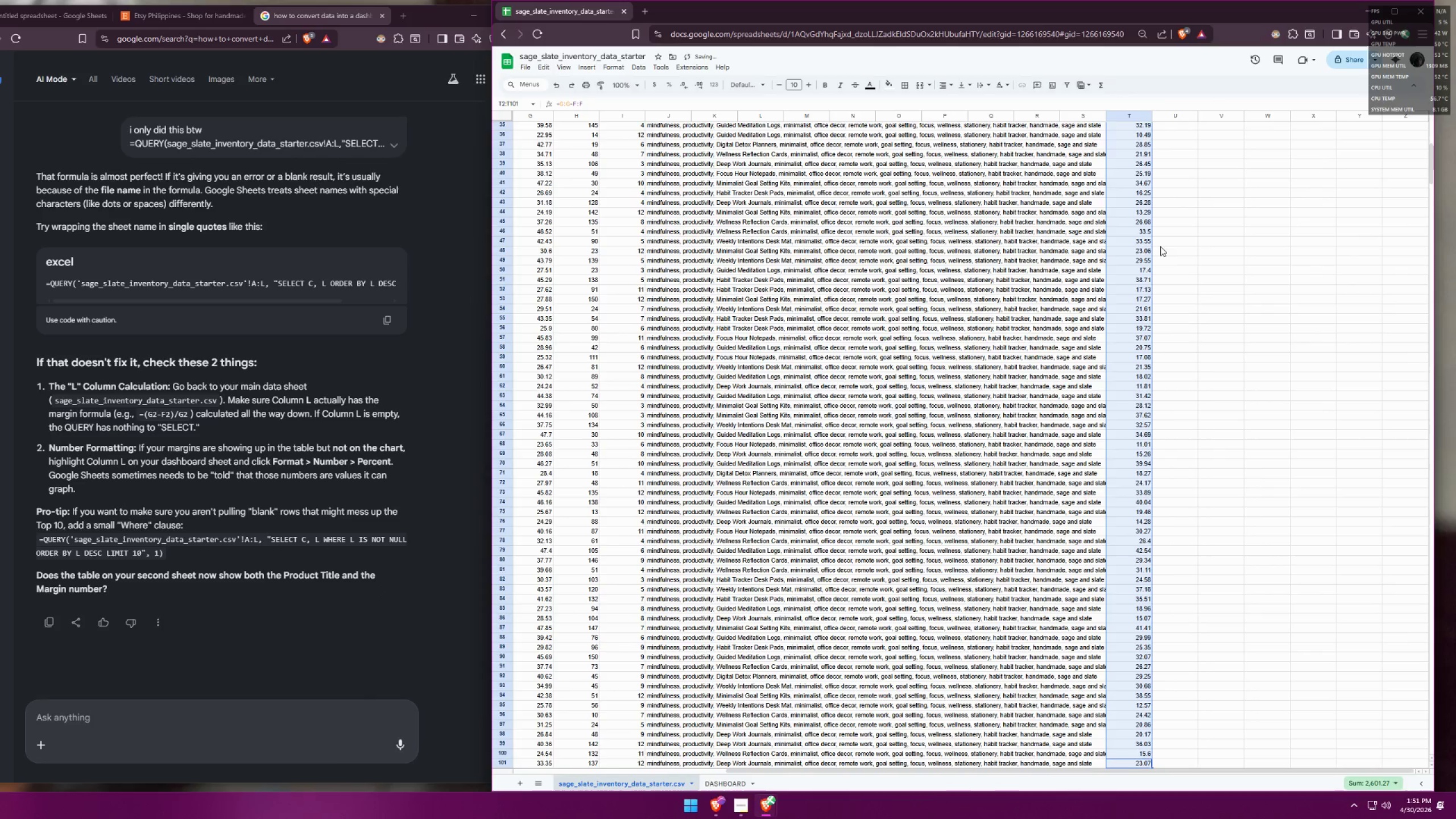 
scroll: coordinate [1119, 322], scroll_direction: up, amount: 6.0
 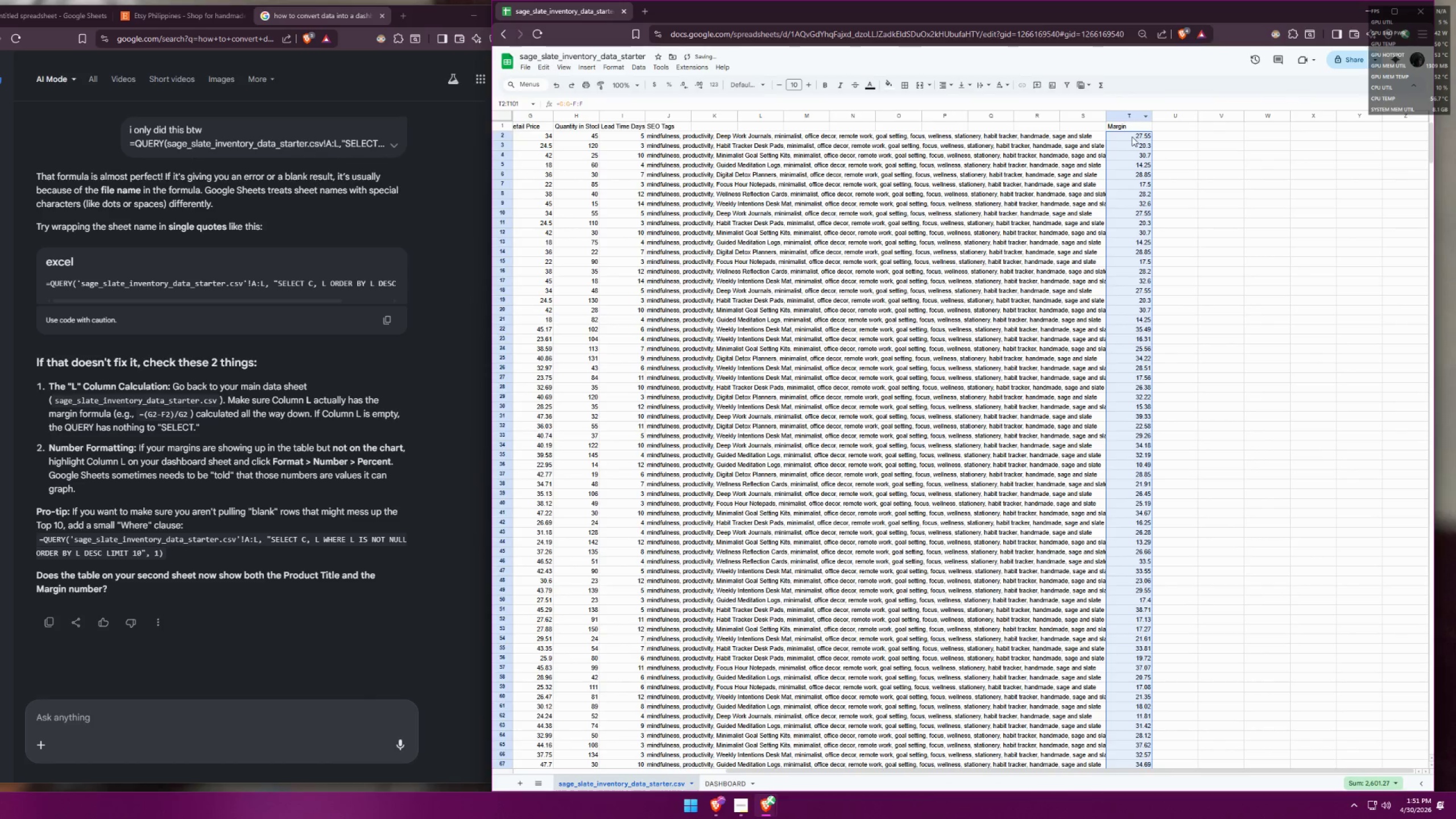 
double_click([1132, 137])
 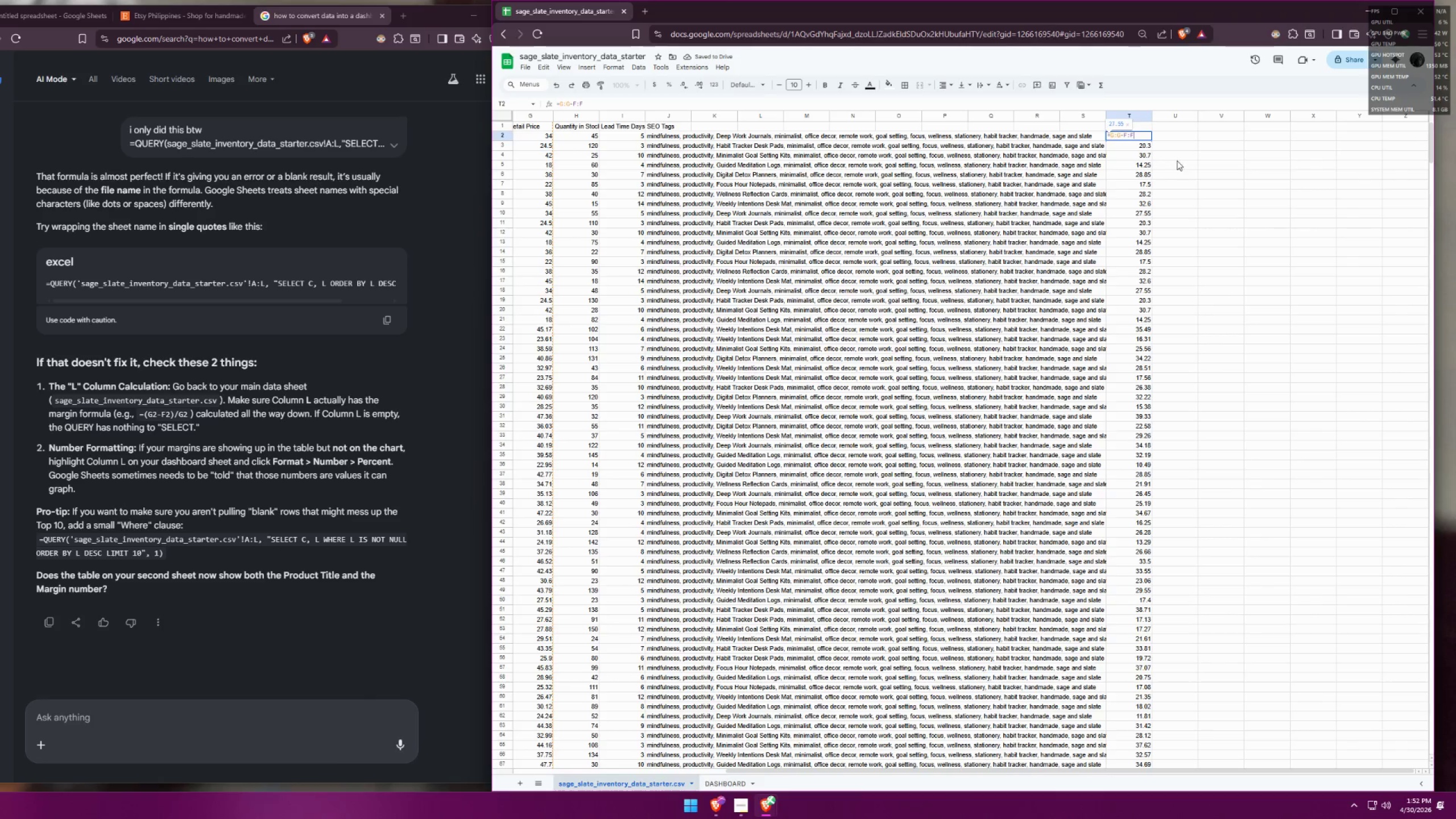 
left_click([1177, 160])
 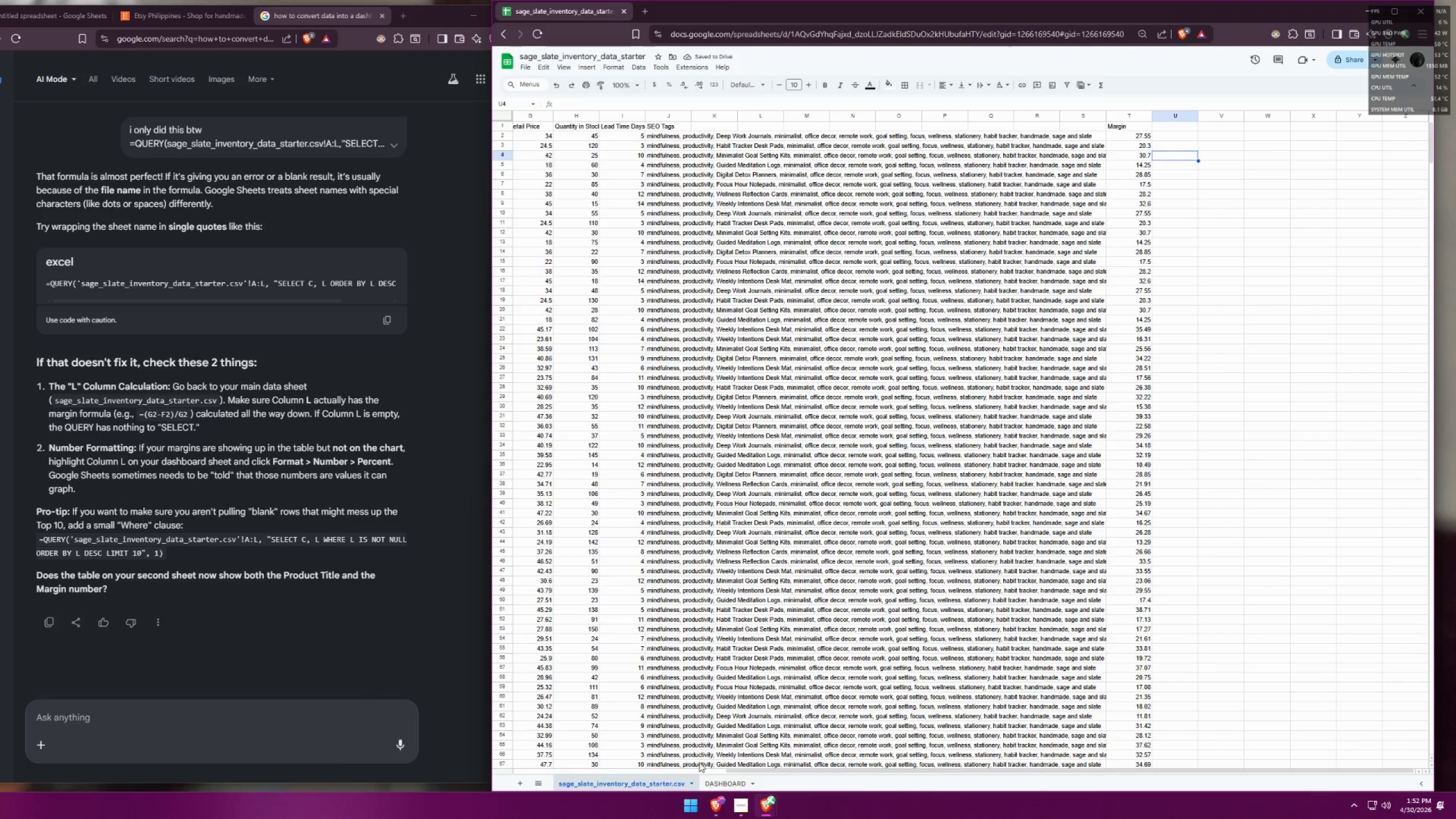 
left_click([722, 783])
 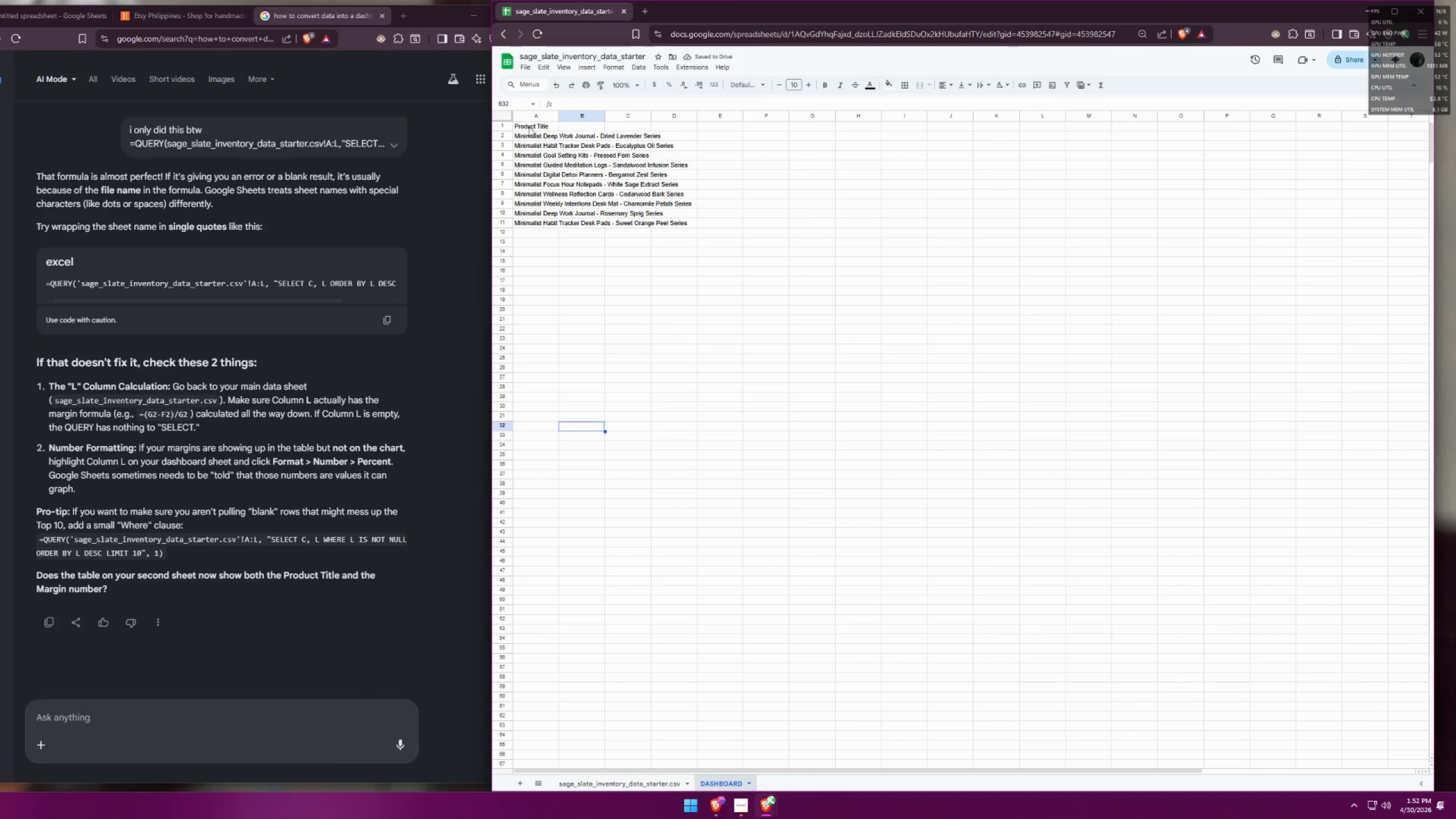 
double_click([529, 125])
 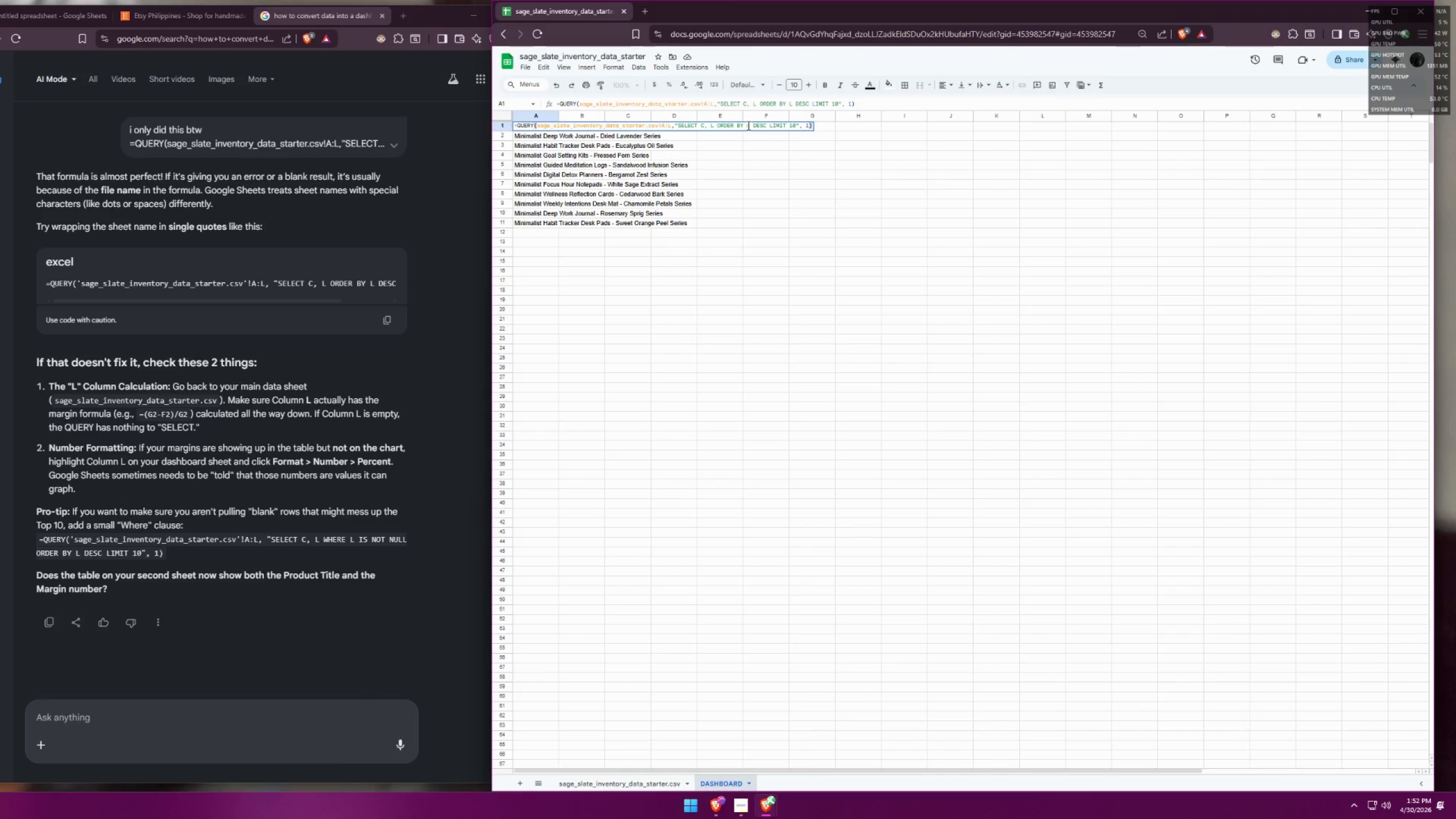 
left_click([748, 124])
 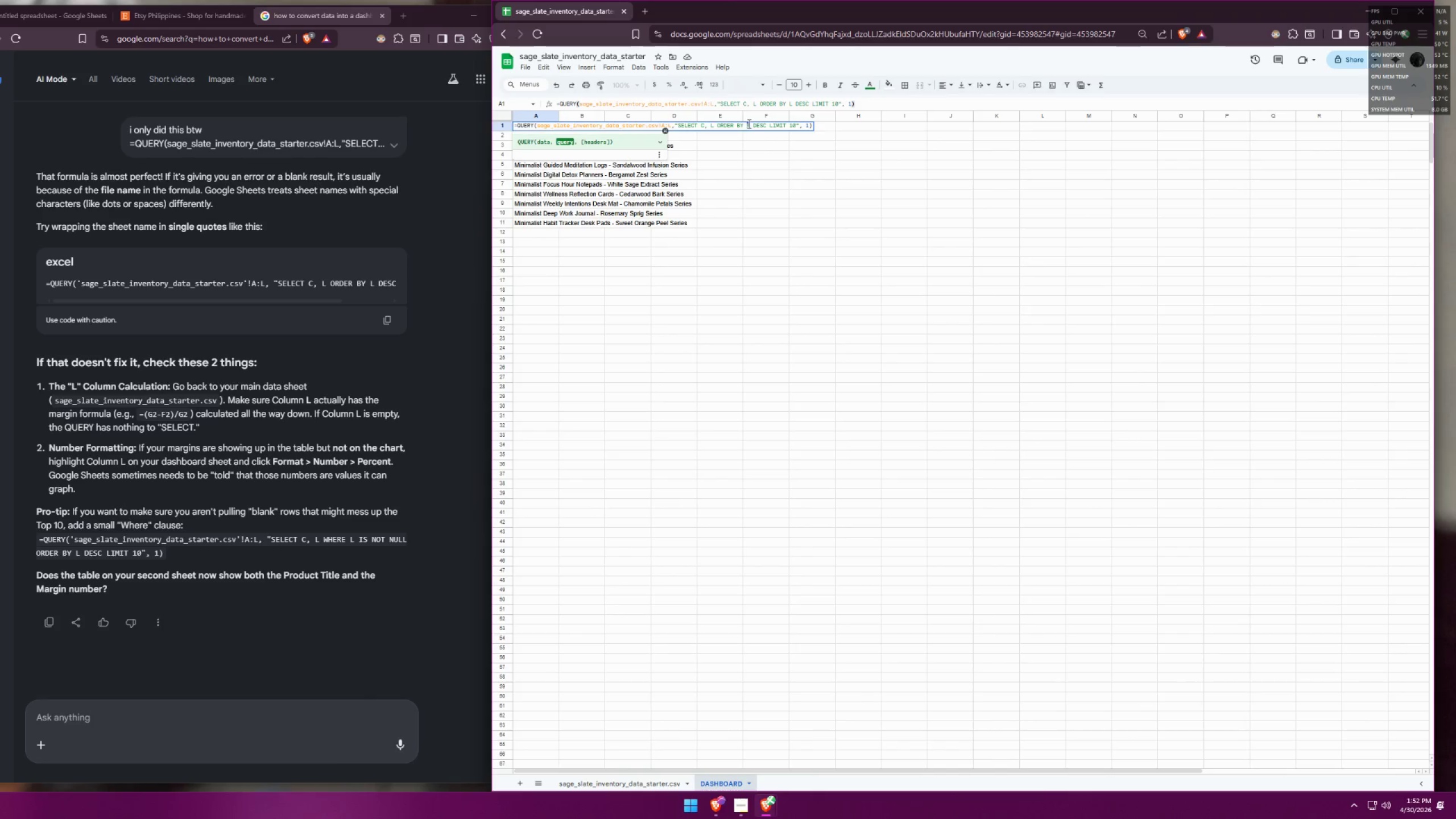 
key(Shift+T)
 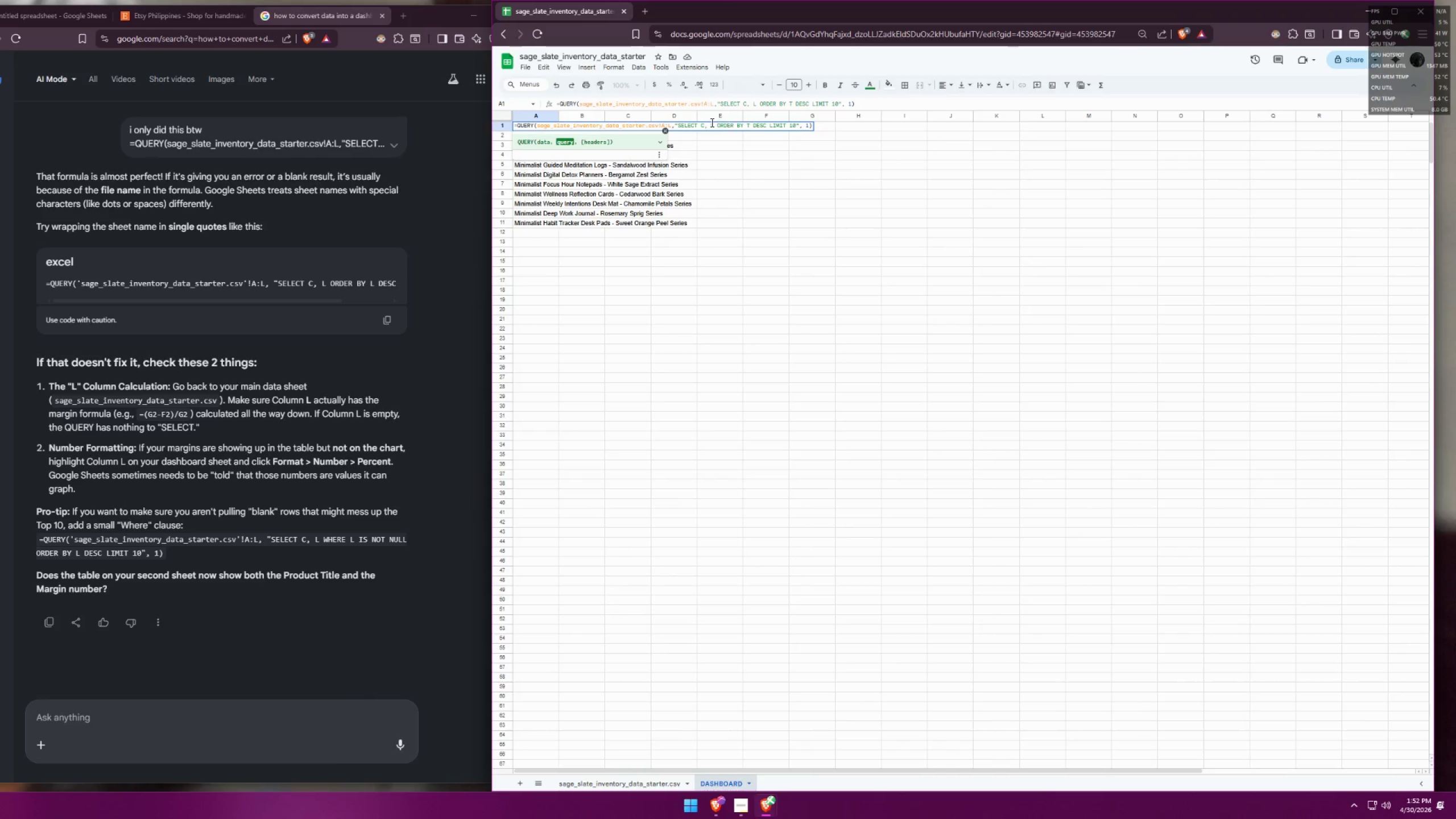 
left_click([715, 122])
 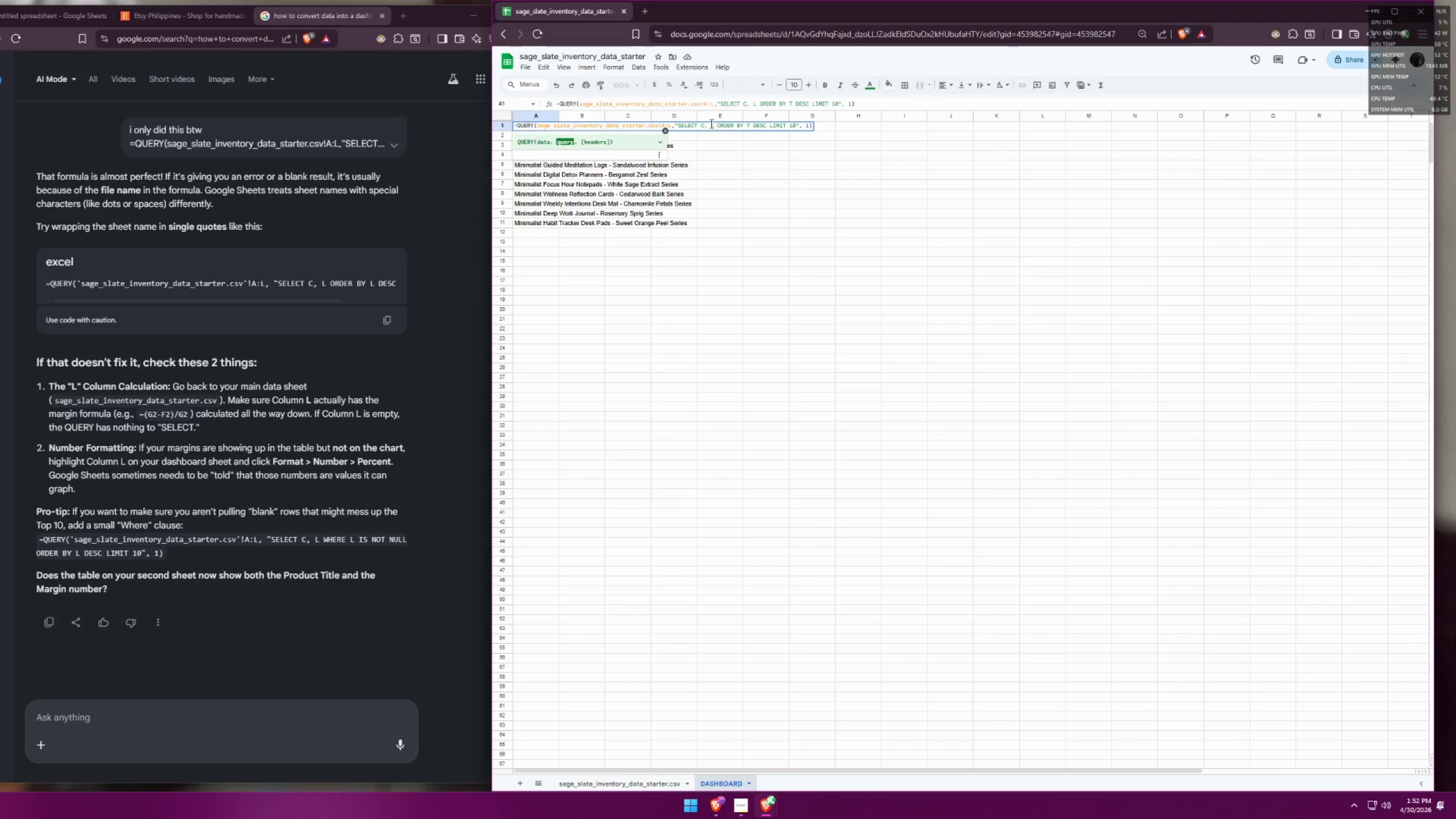 
left_click_drag(start_coordinate=[710, 124], to_coordinate=[715, 124])
 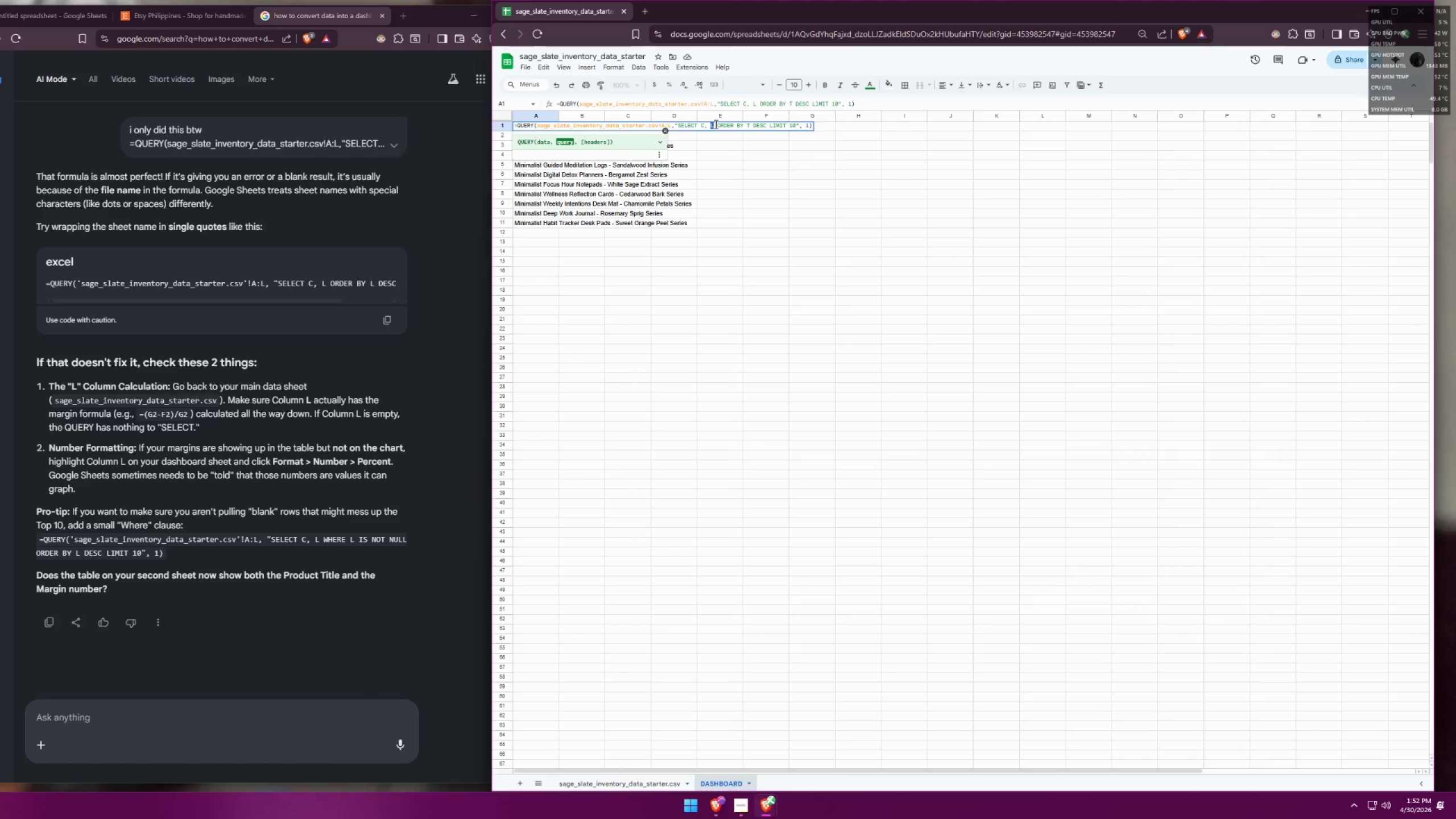 
key(Shift+T)
 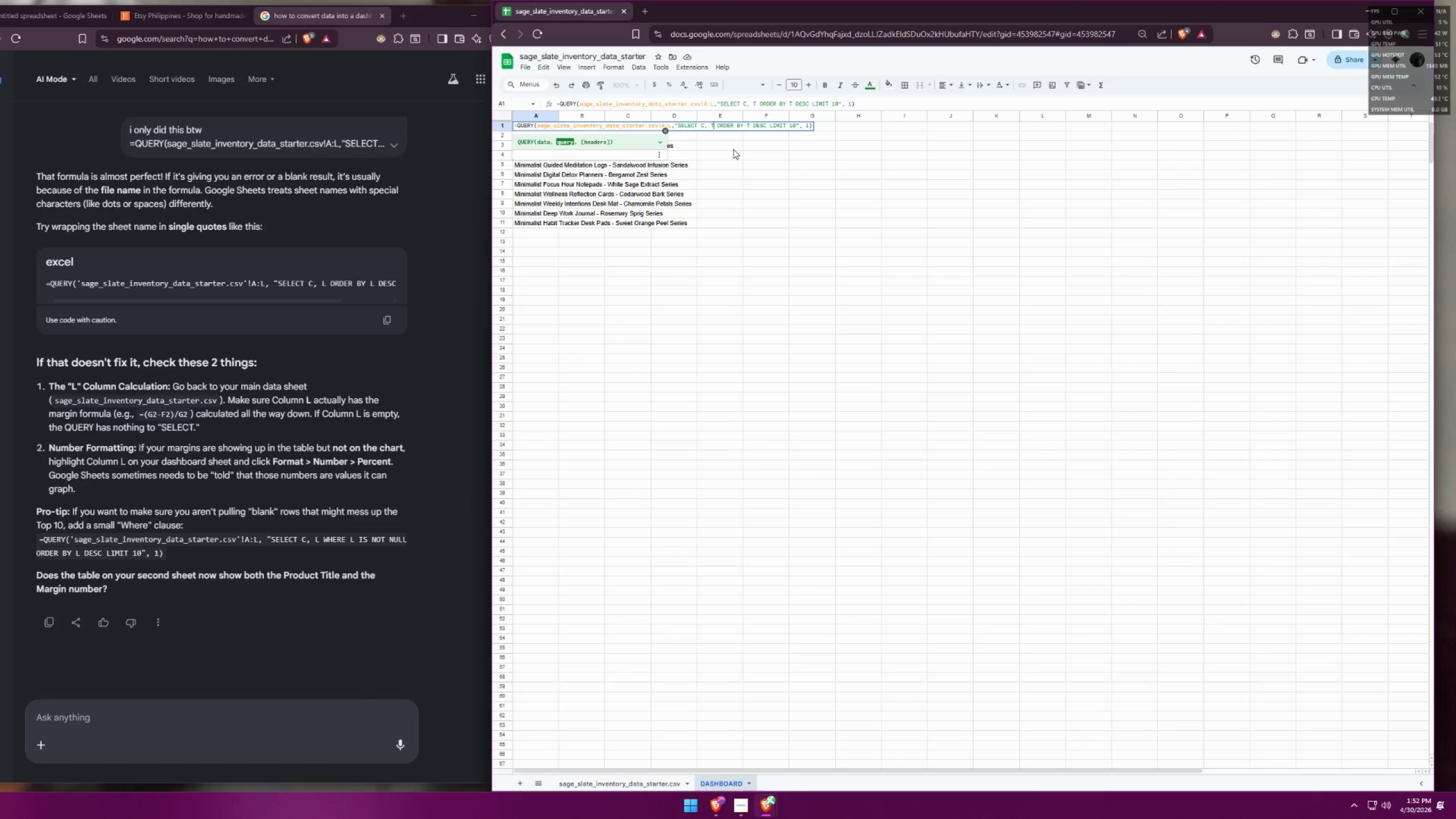 
key(Enter)
 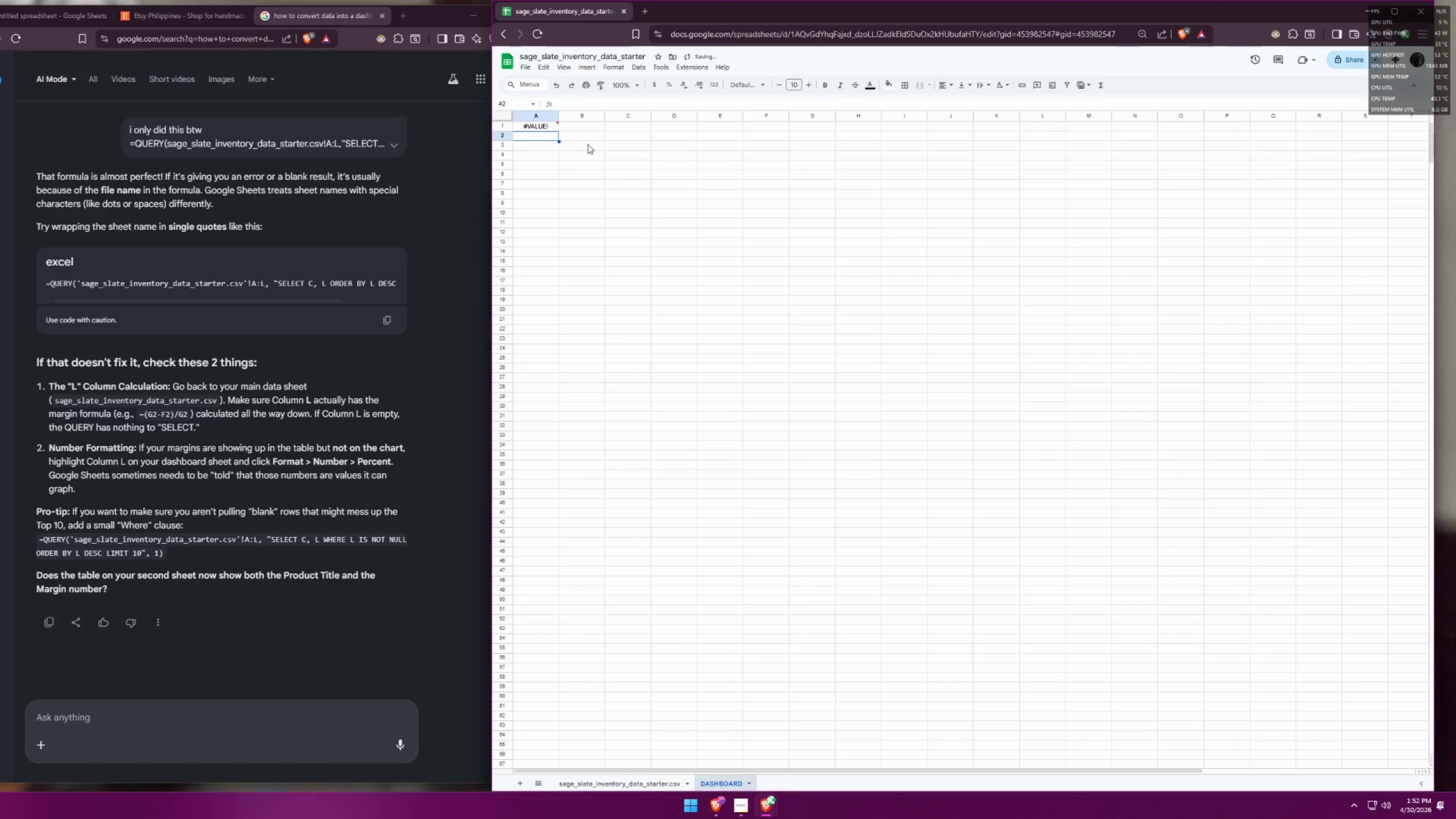 
key(Control+ControlLeft)
 